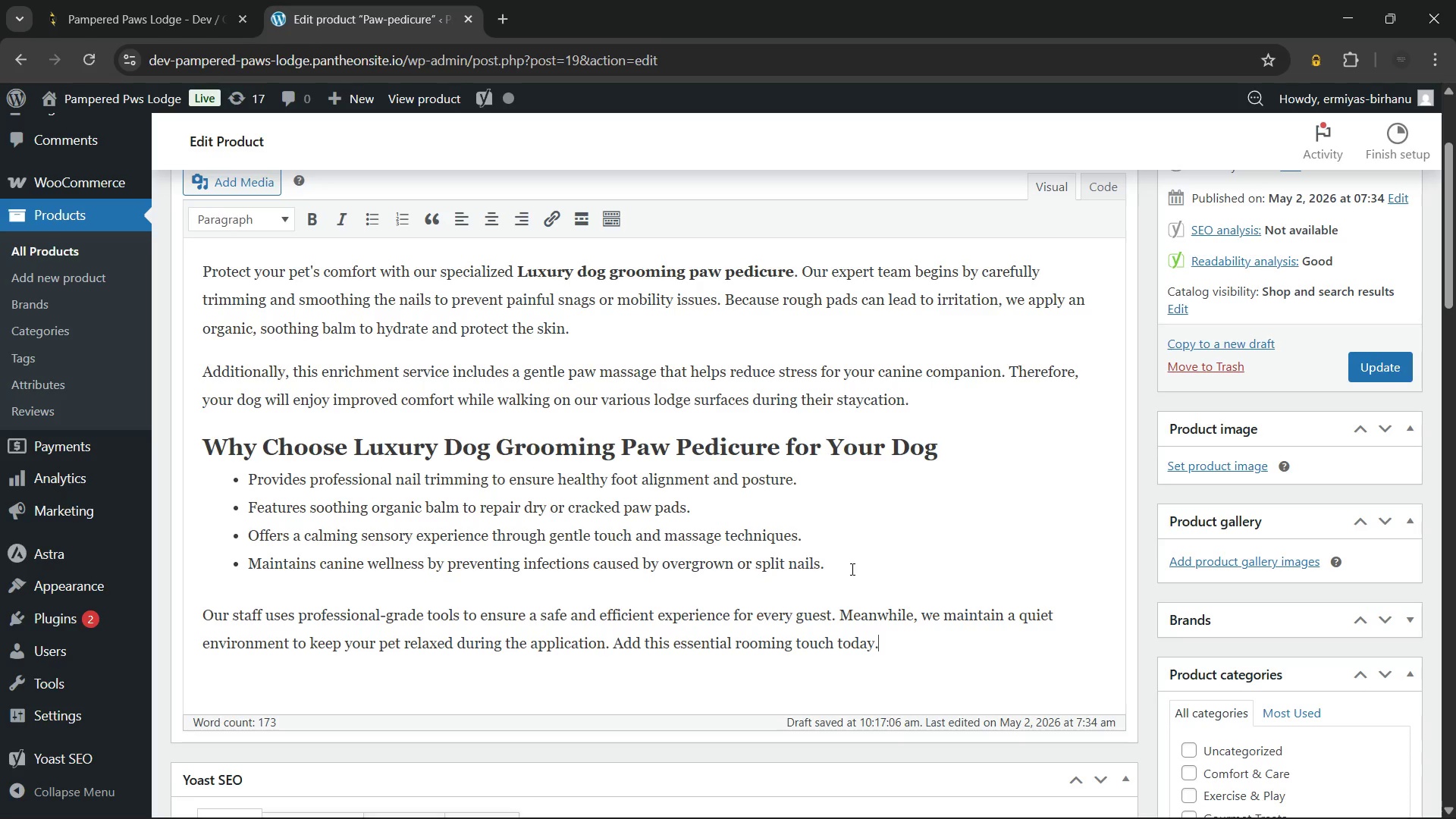 
scroll: coordinate [837, 479], scroll_direction: none, amount: 0.0
 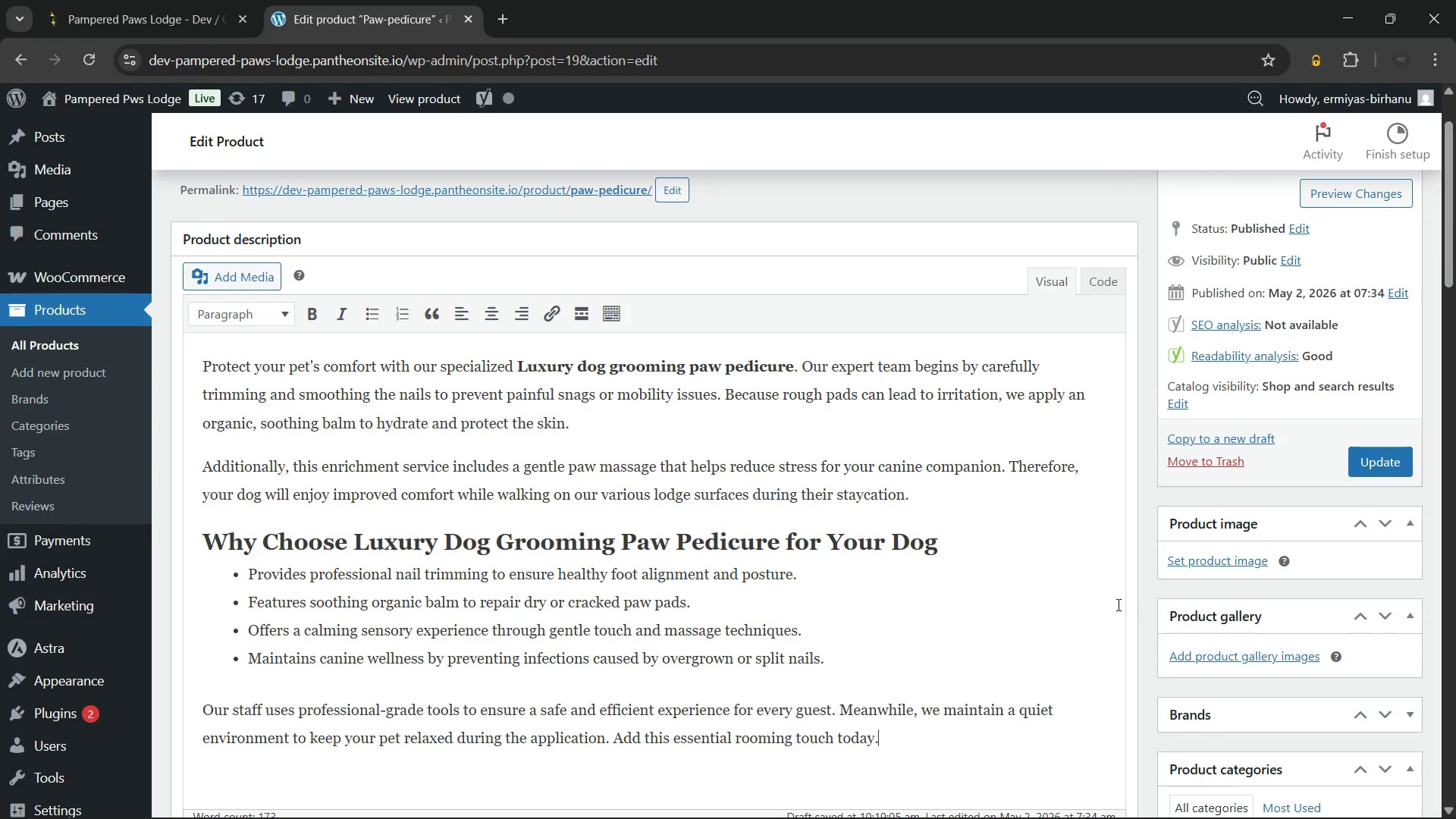 
scroll: coordinate [1117, 604], scroll_direction: up, amount: 1.0
 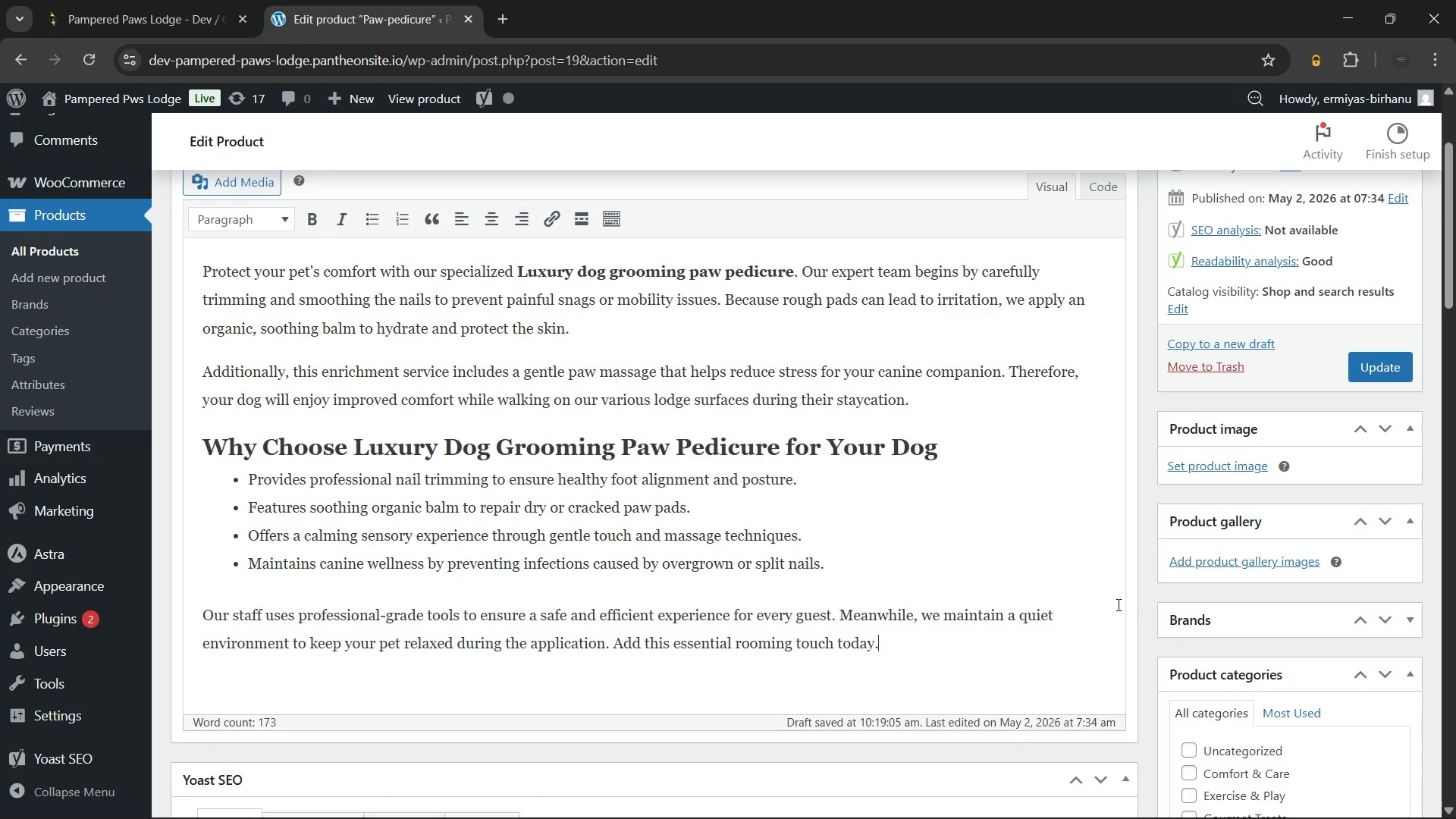 
wait(16.09)
 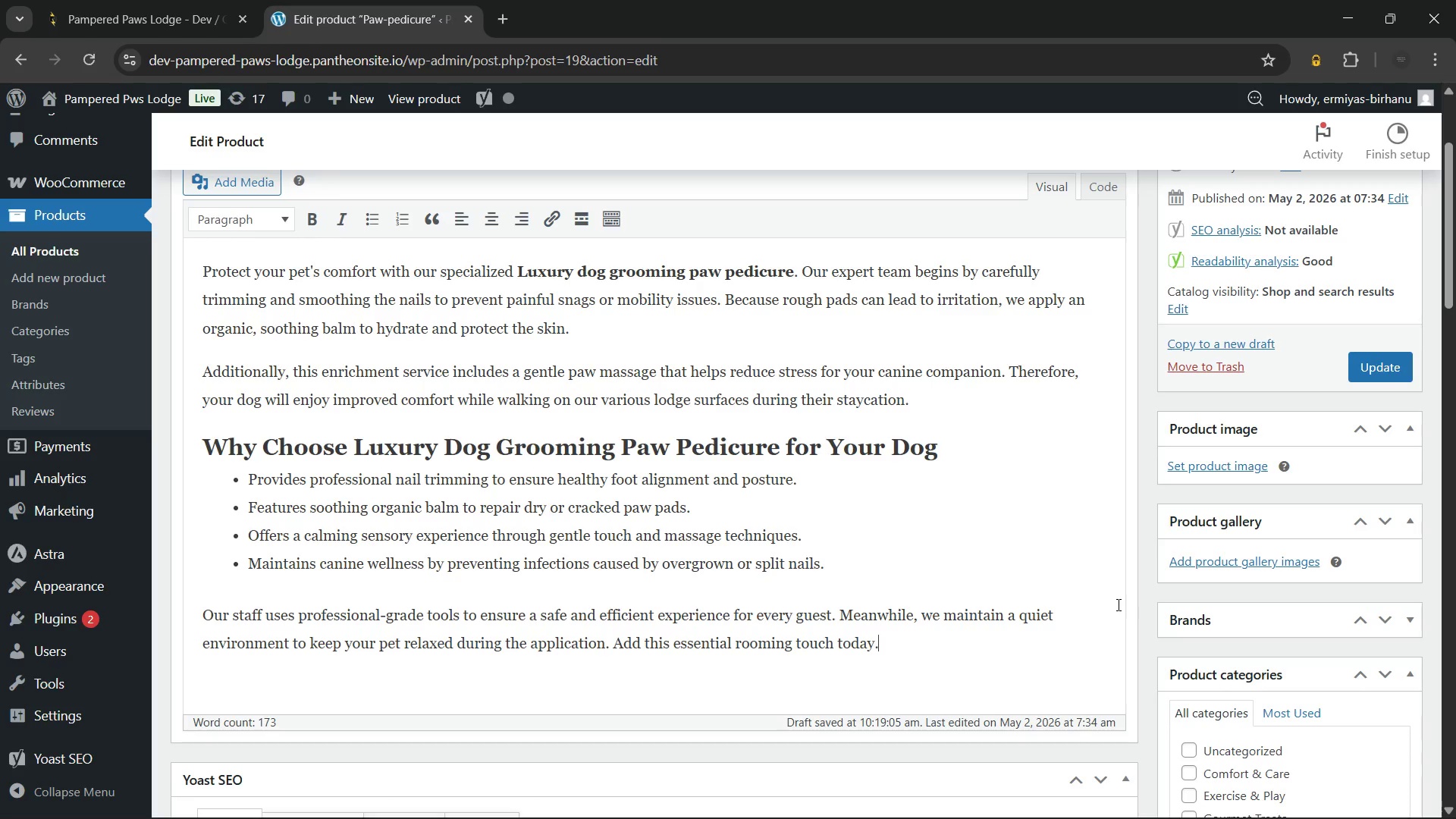 
scroll: coordinate [1018, 506], scroll_direction: down, amount: 4.0
 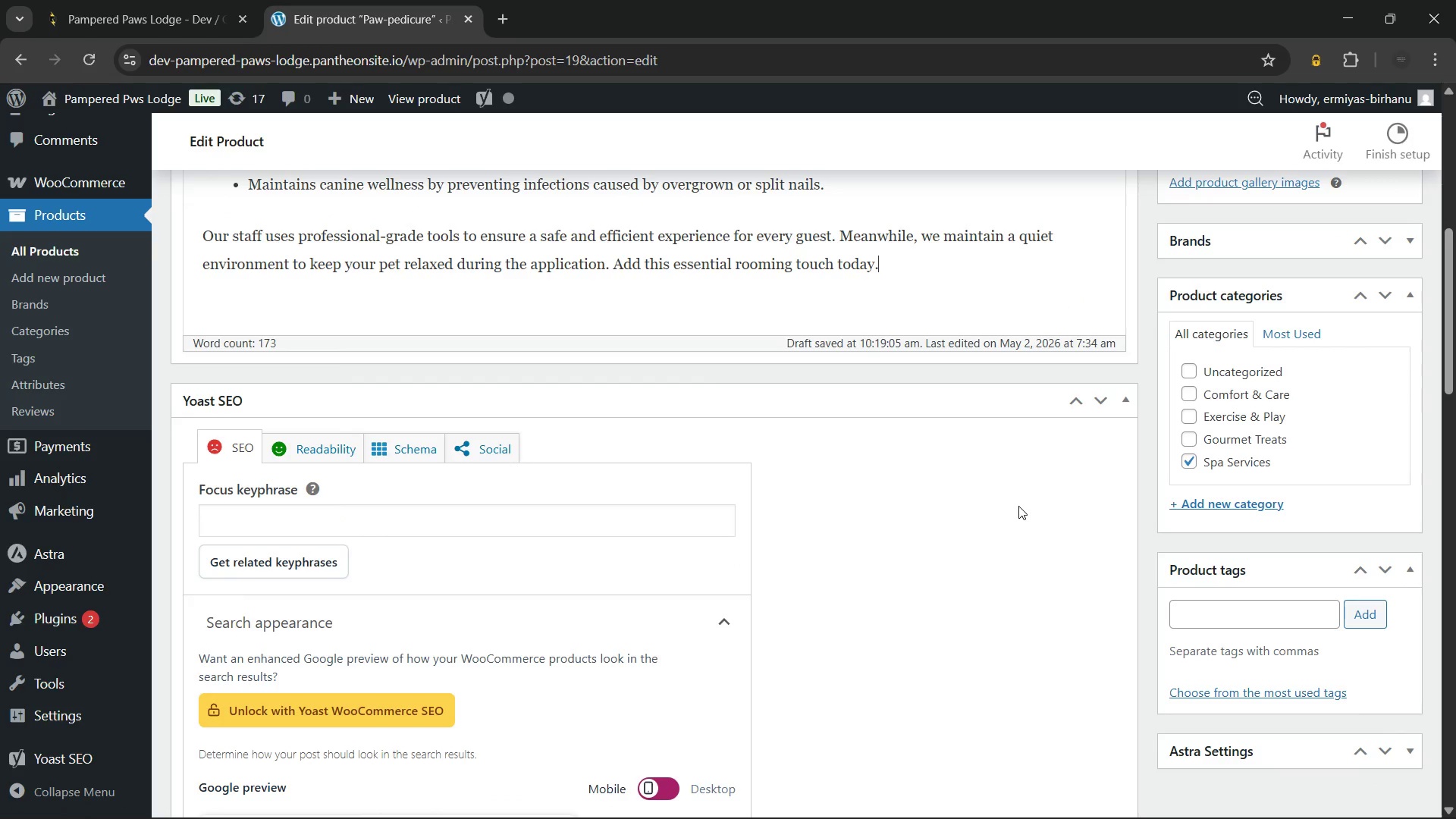 
scroll: coordinate [1018, 506], scroll_direction: up, amount: 2.0
 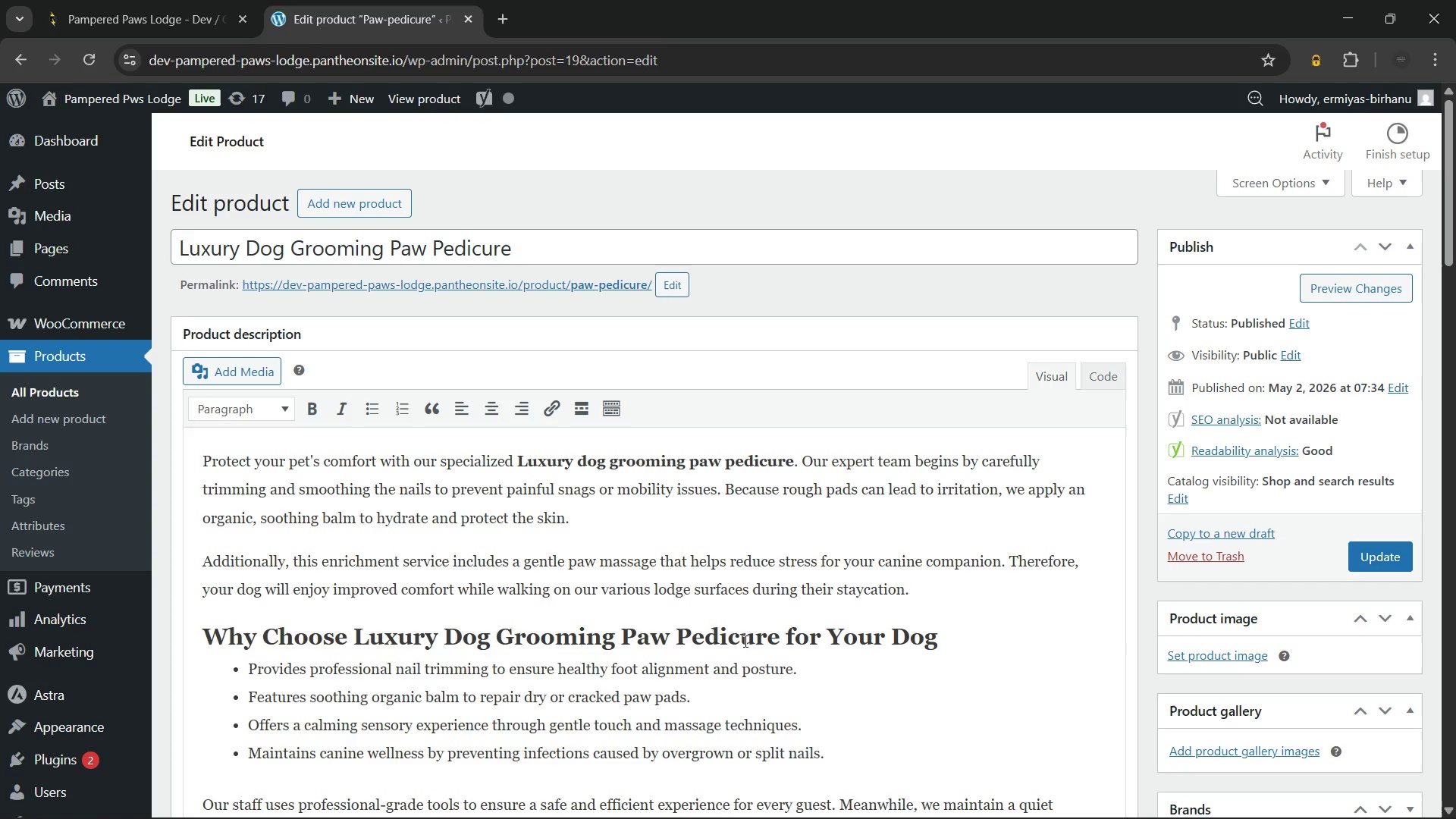 
wait(6.75)
 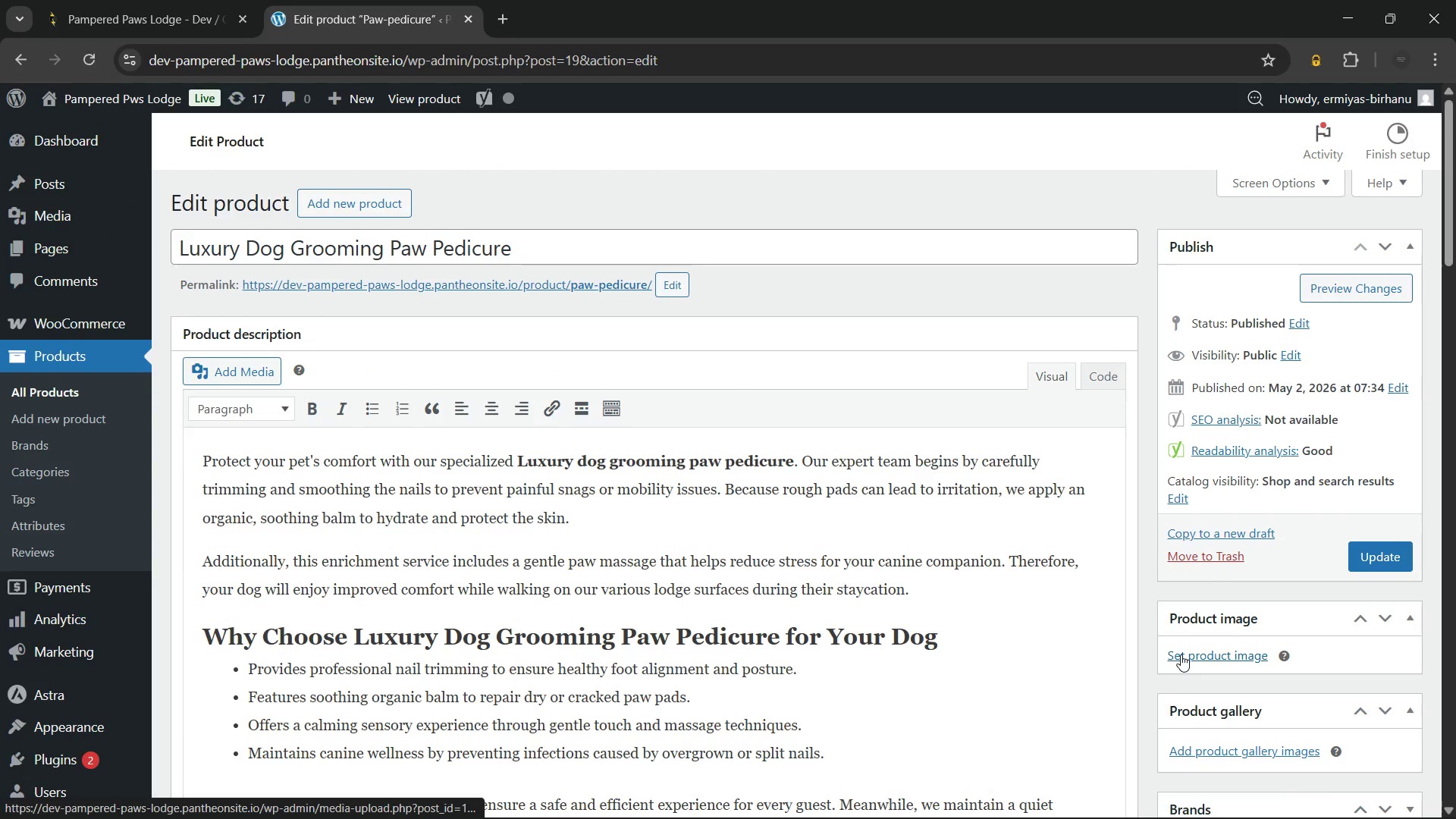 
left_click([796, 795])
 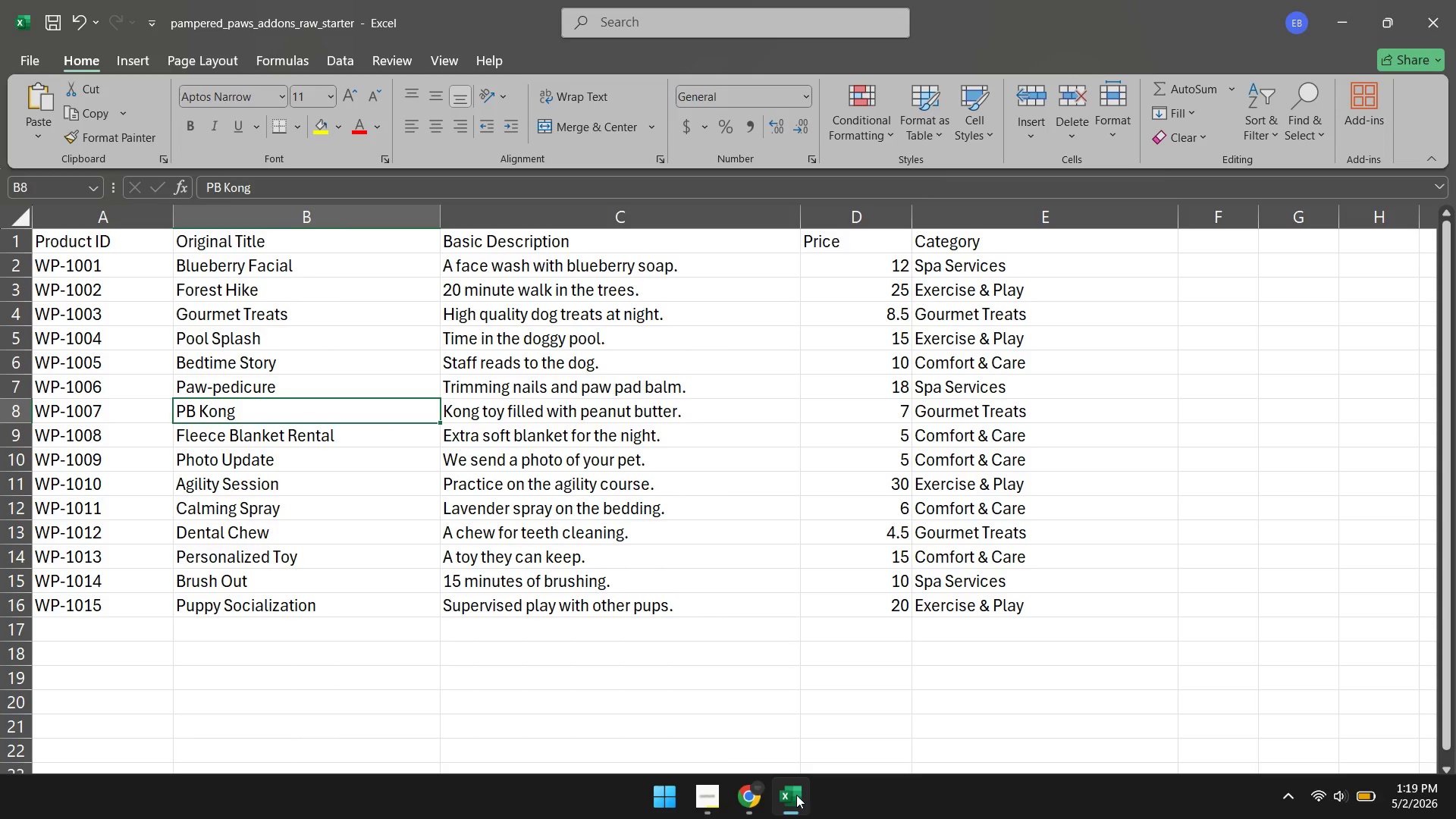 
wait(5.09)
 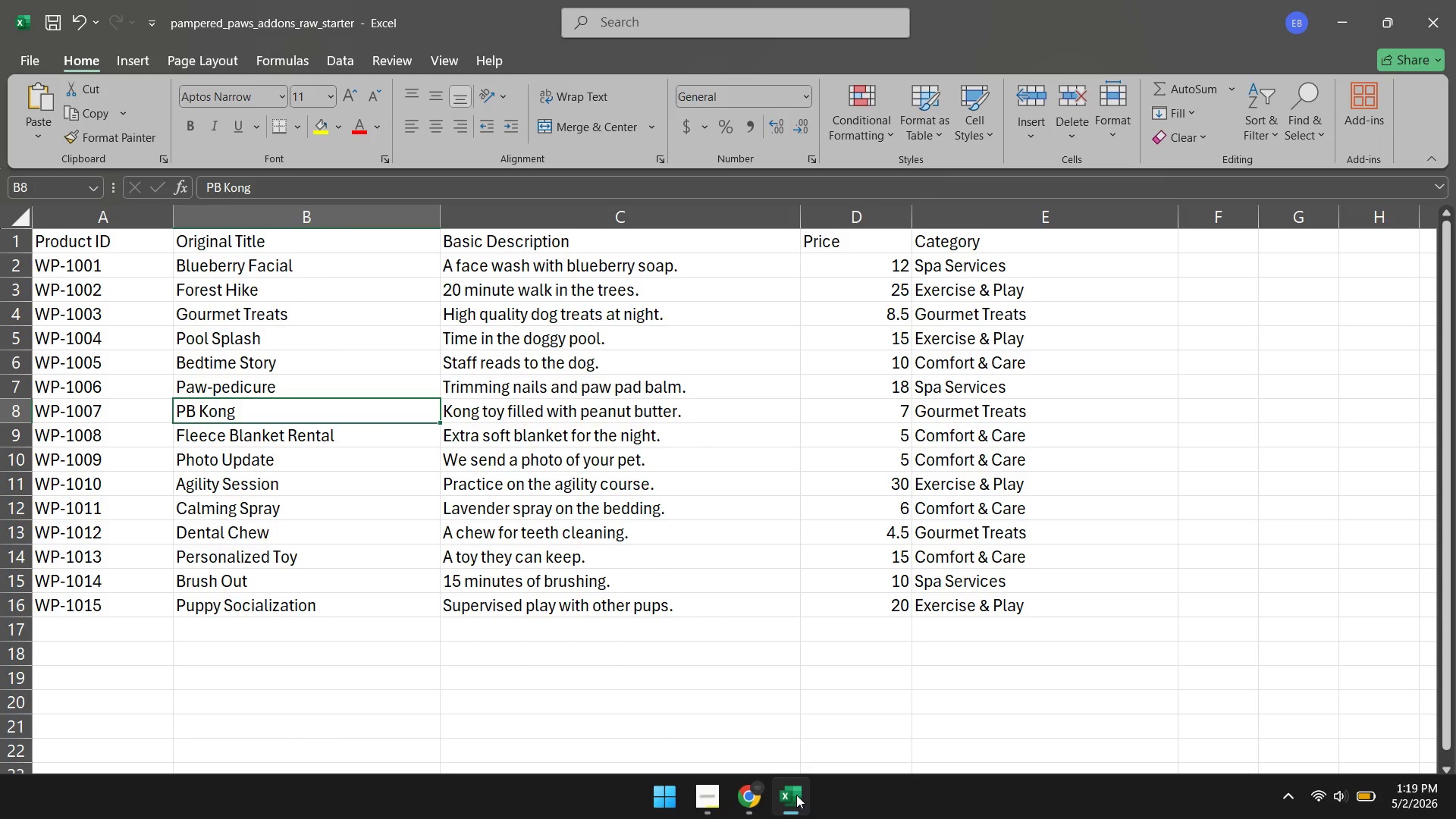 
left_click([337, 390])
 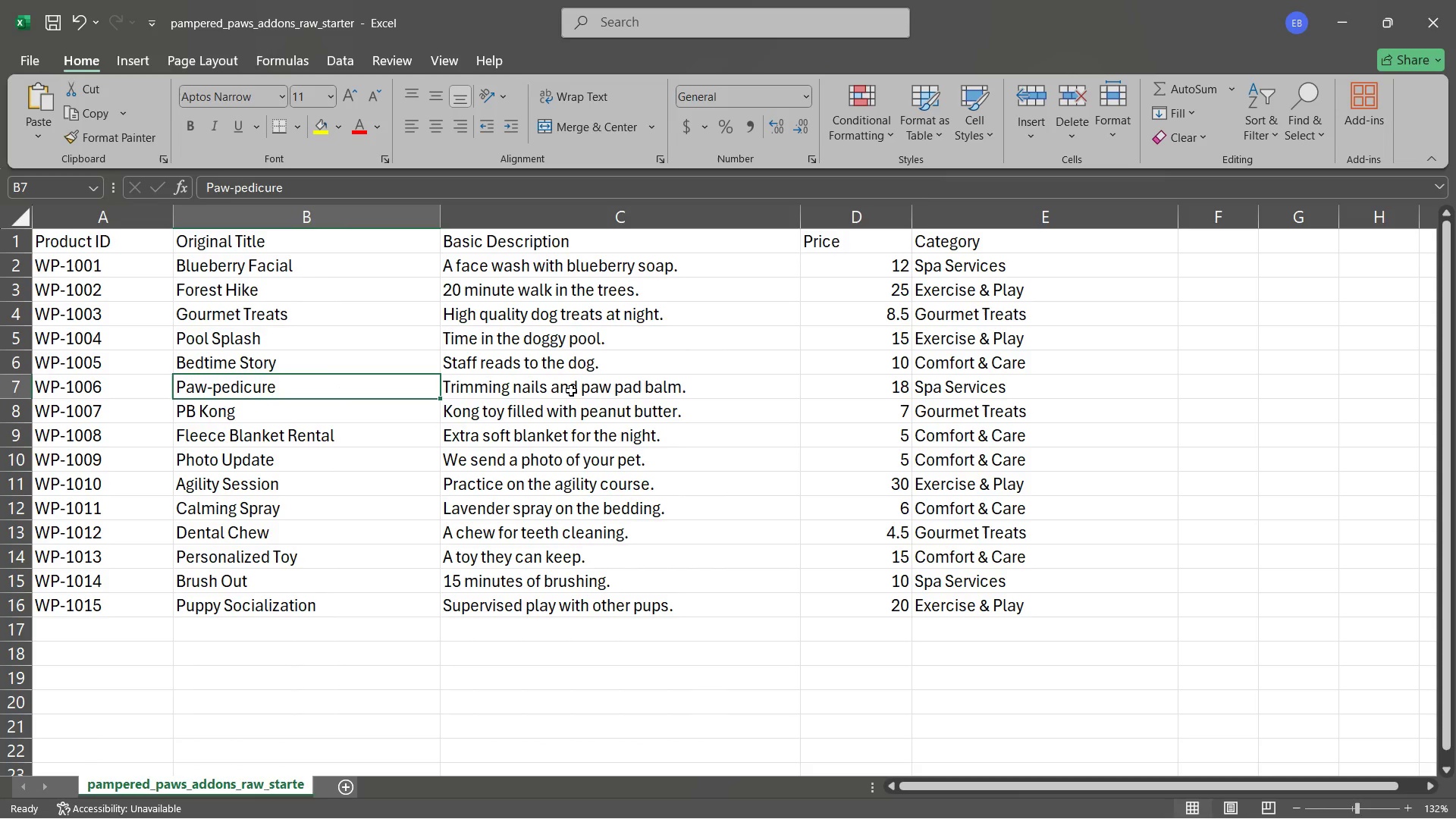 
wait(8.47)
 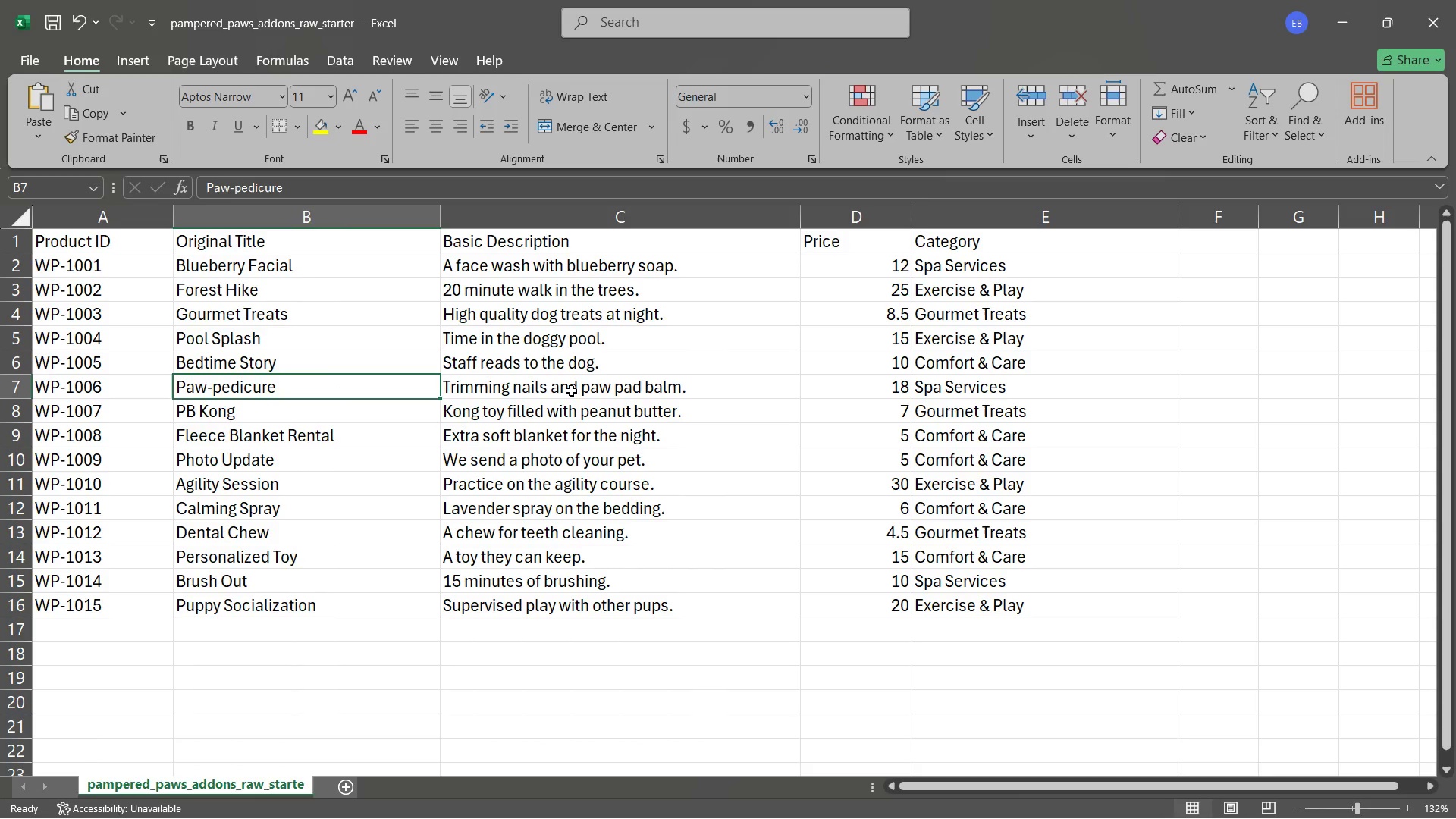 
left_click([738, 810])
 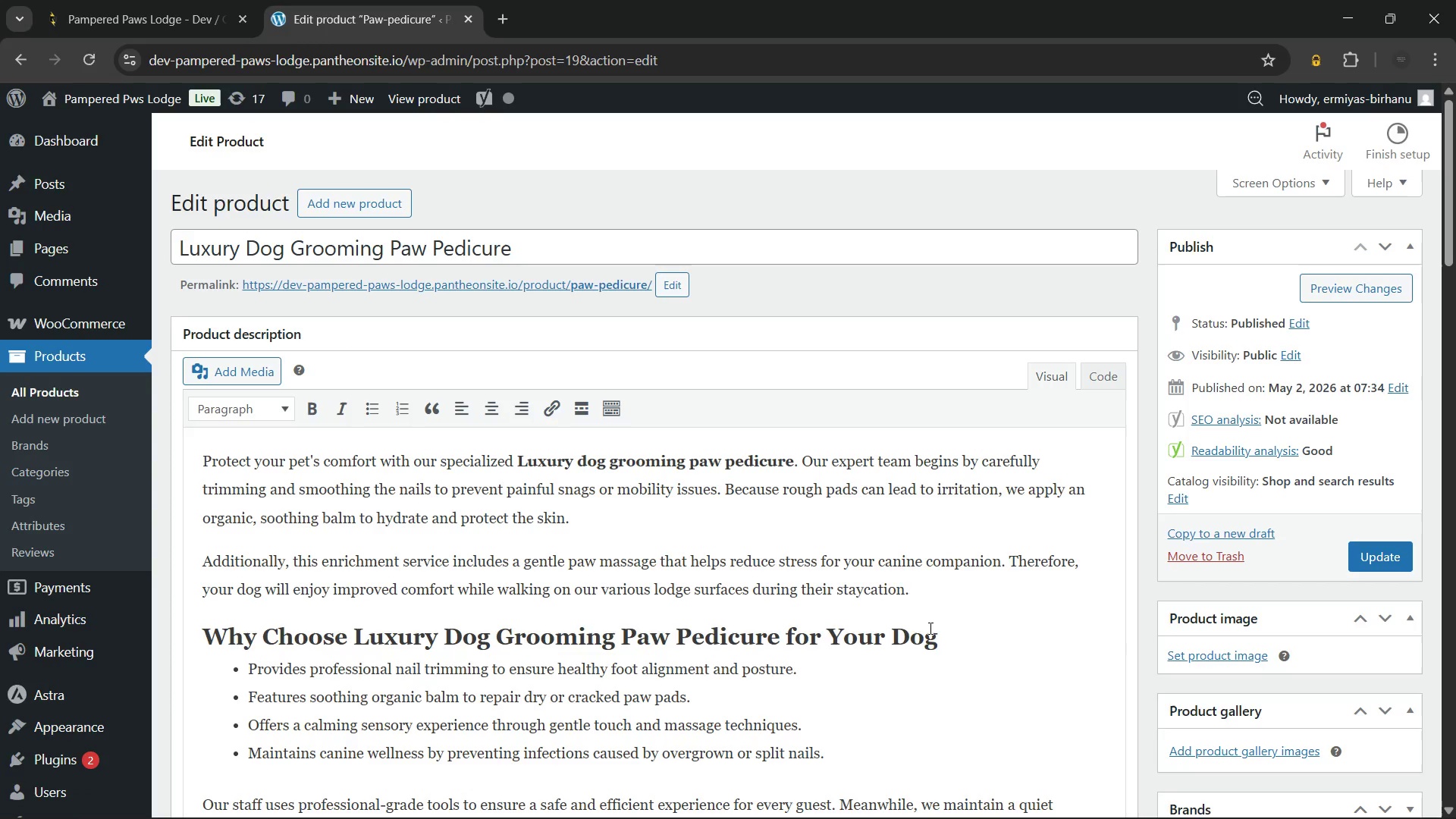 
left_click([1232, 655])
 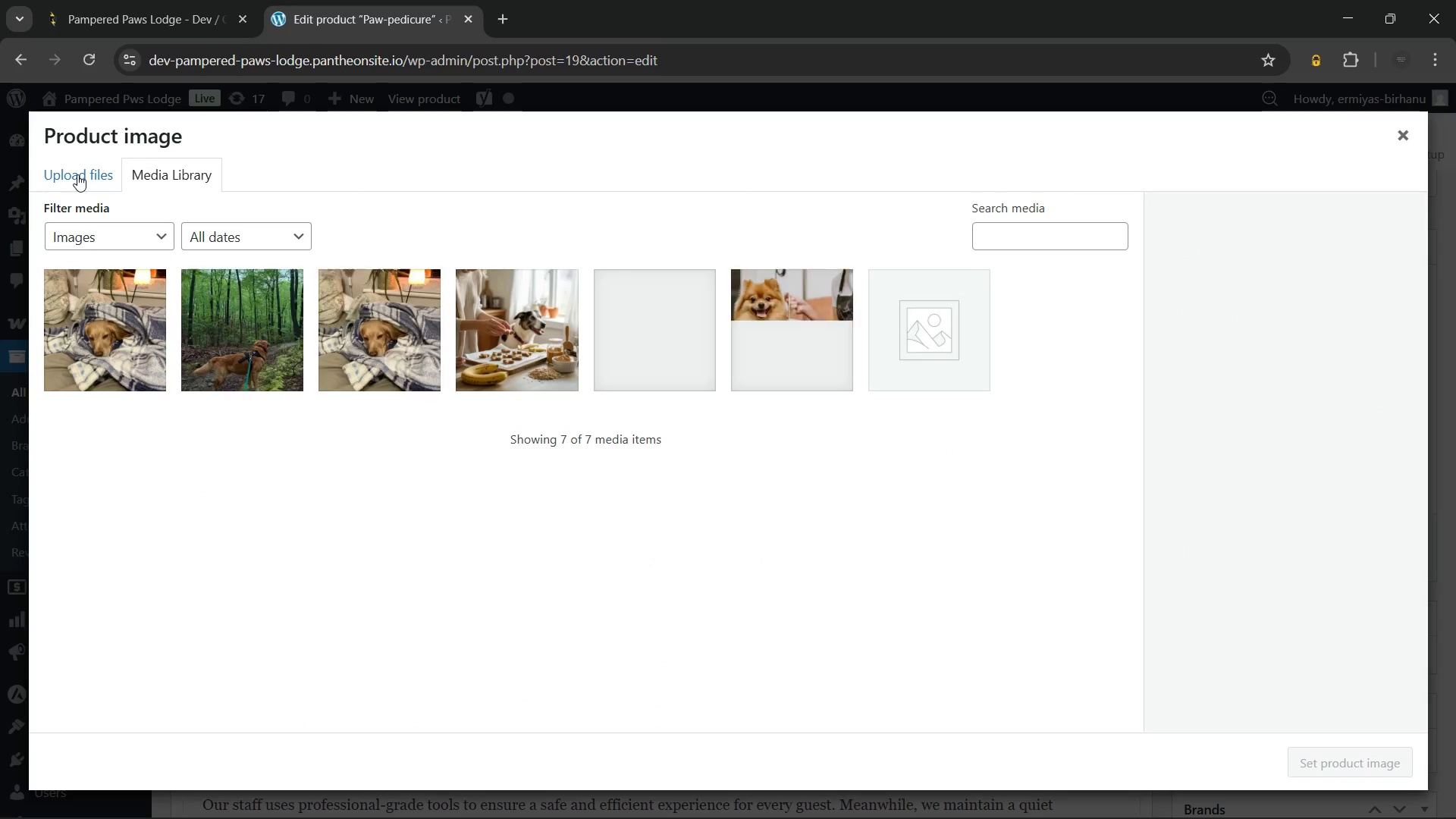 
left_click([77, 174])
 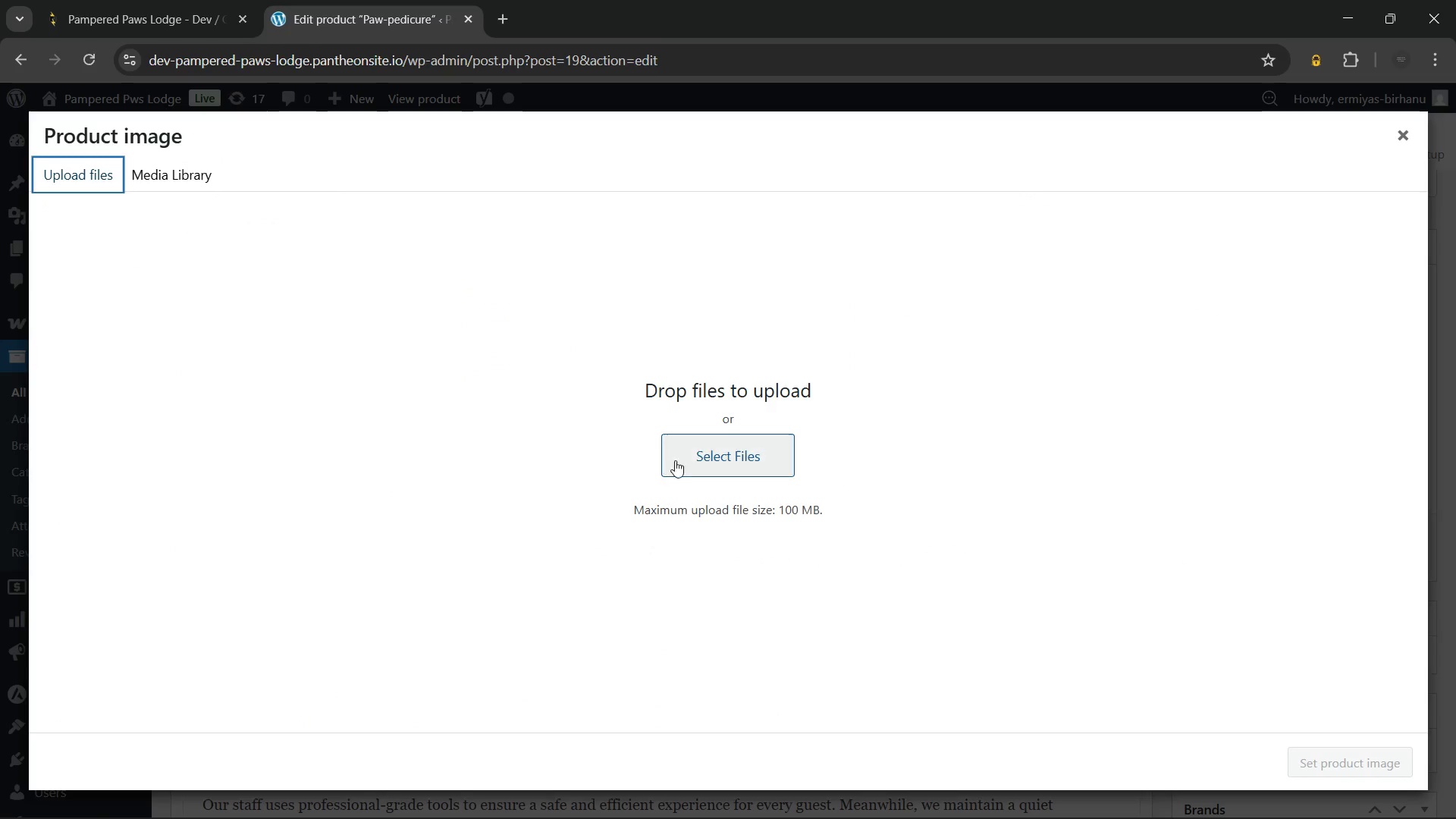 
left_click([686, 460])
 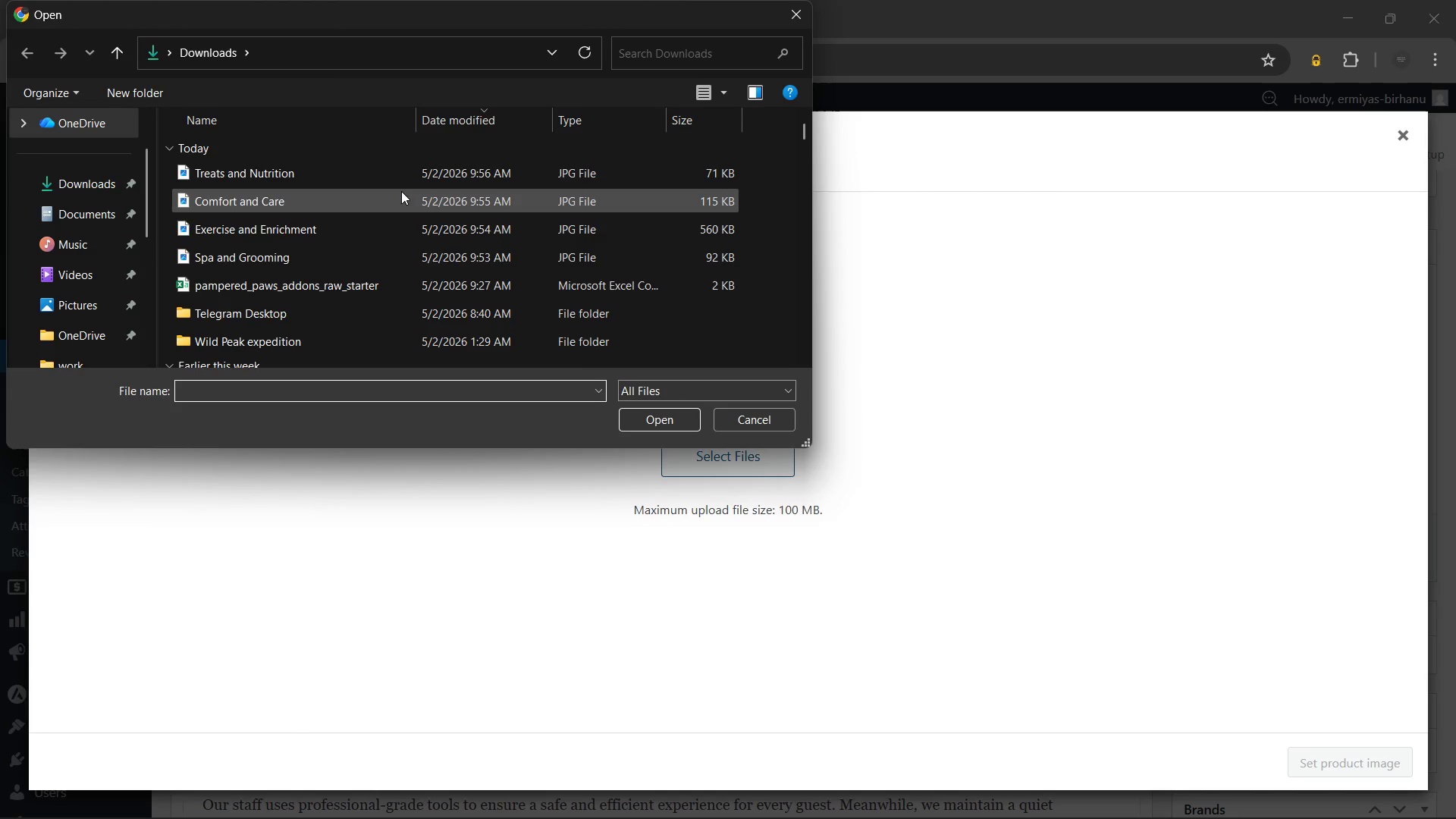 
left_click([361, 251])
 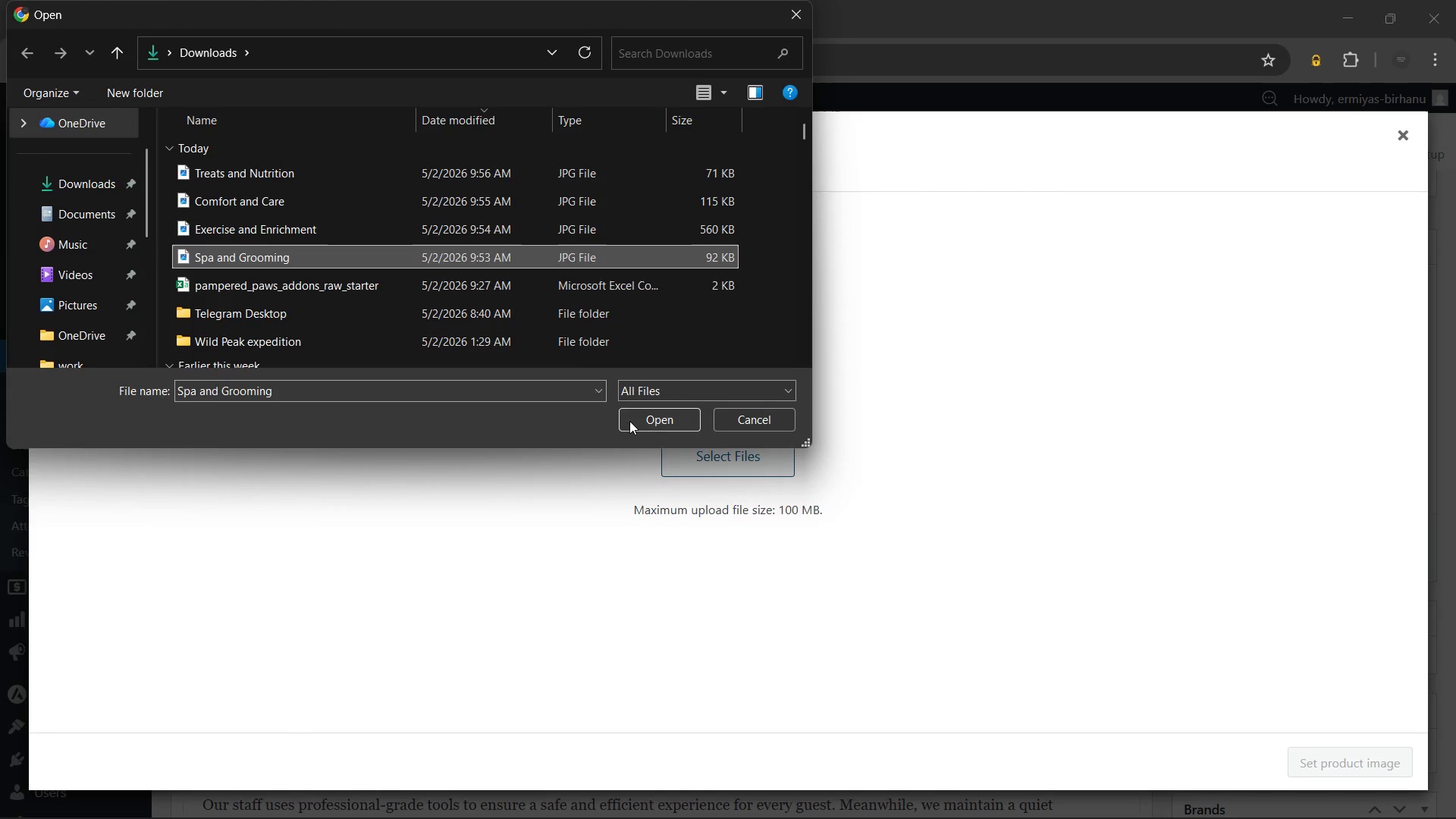 
left_click([629, 421])
 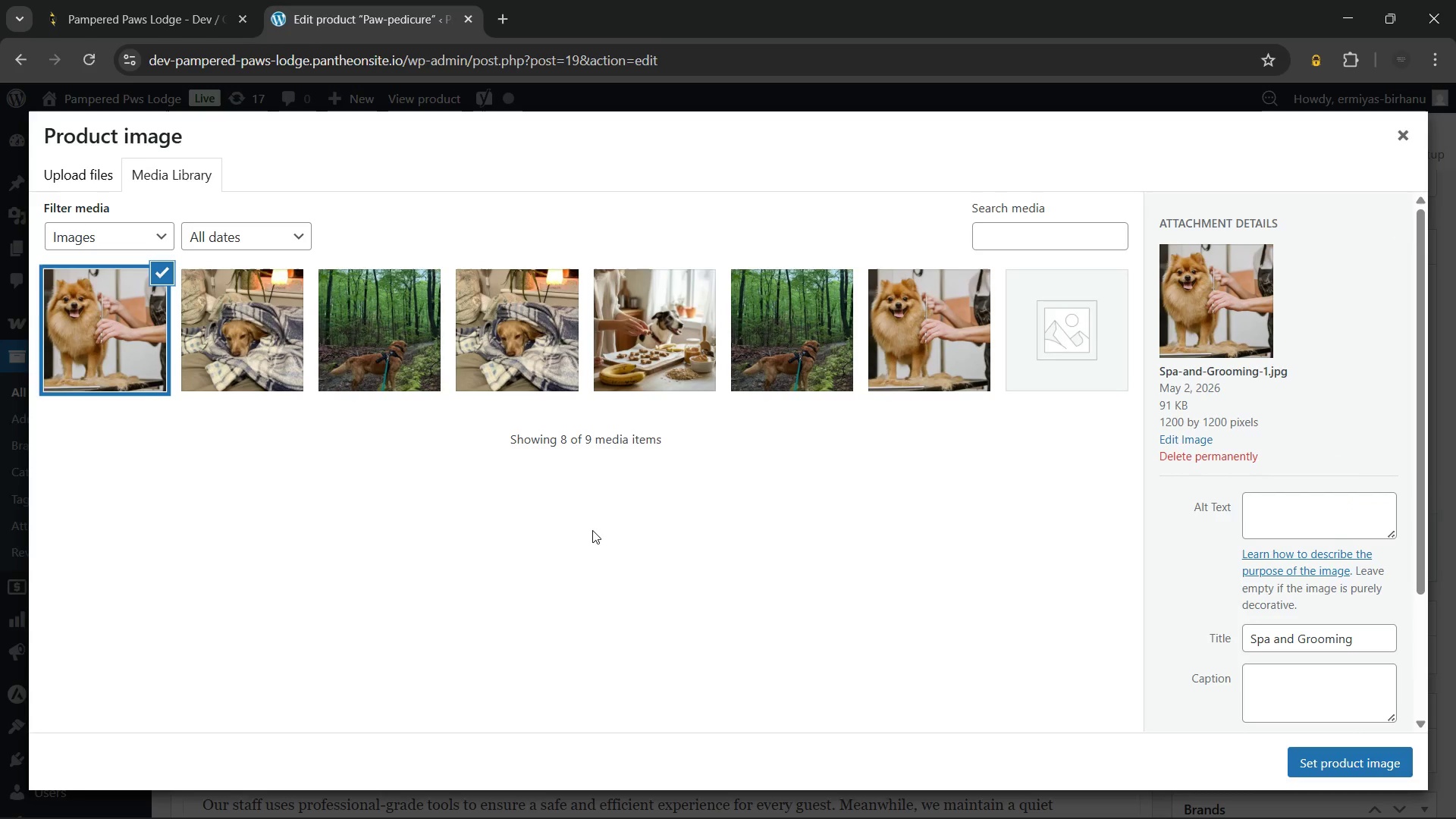 
wait(58.76)
 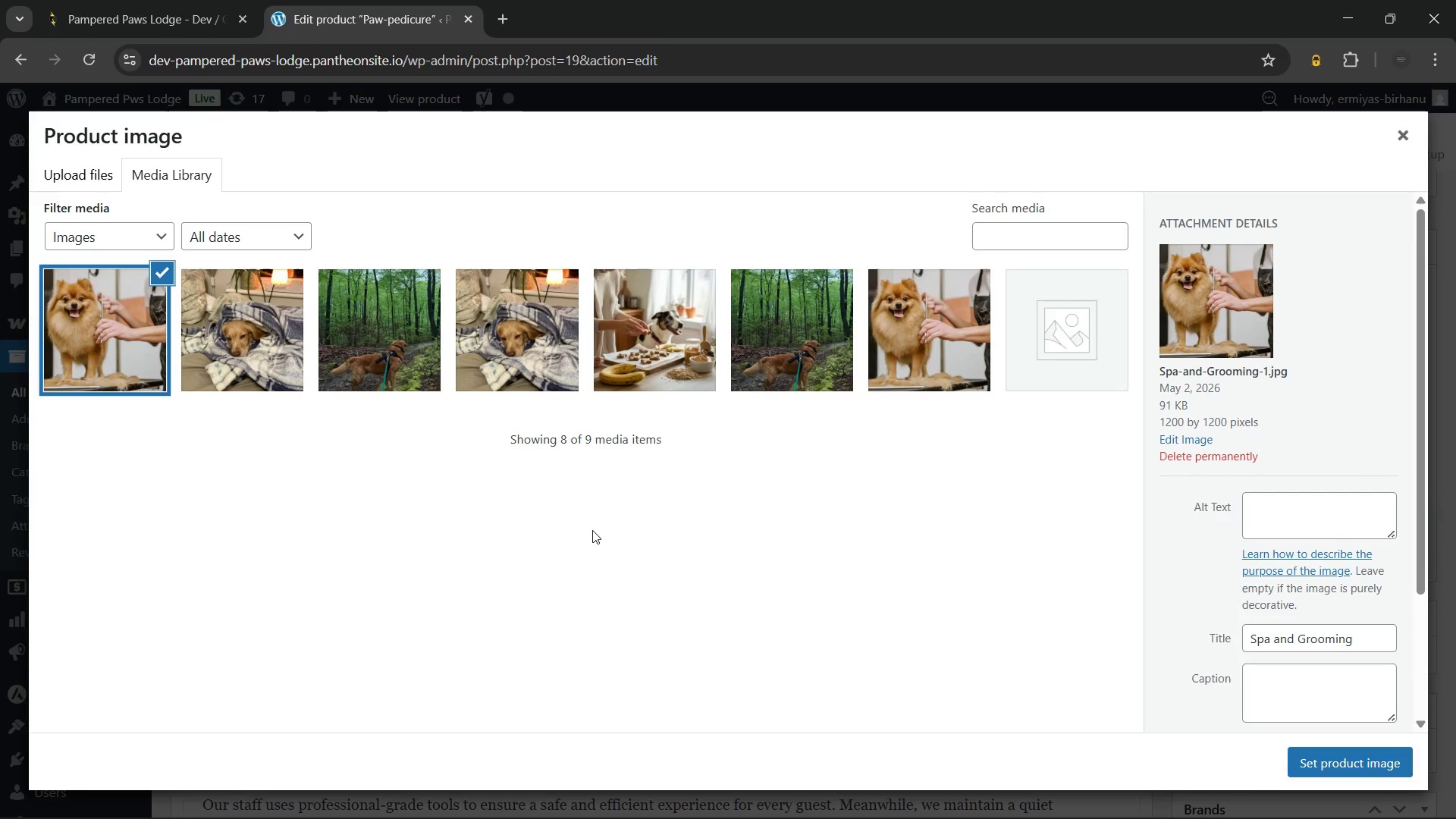 
left_click([1300, 513])
 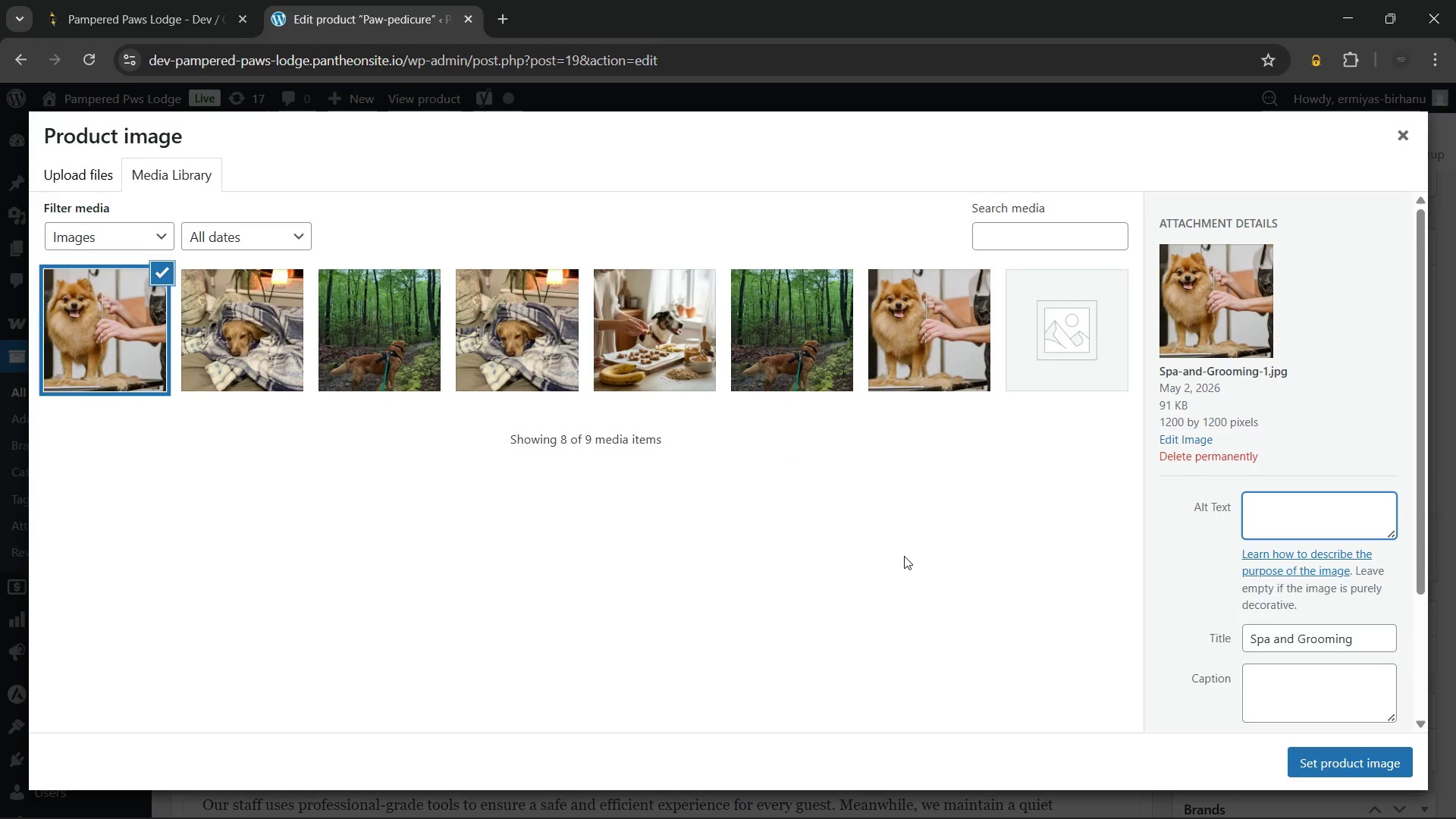 
type(A calm dog receiving a luxury dog grooming paw pedicure with moisturizing balm)
 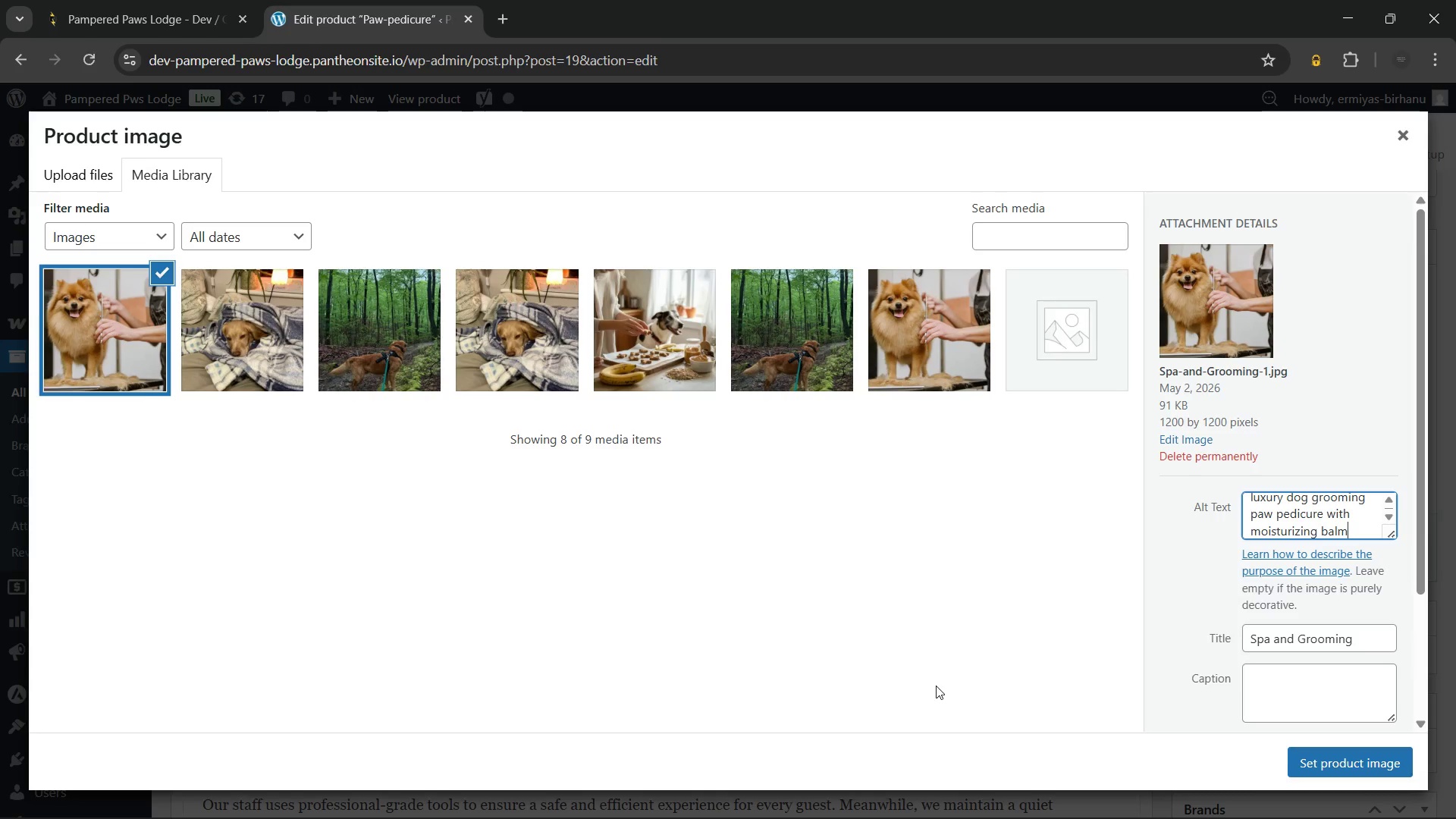 
wait(5.97)
 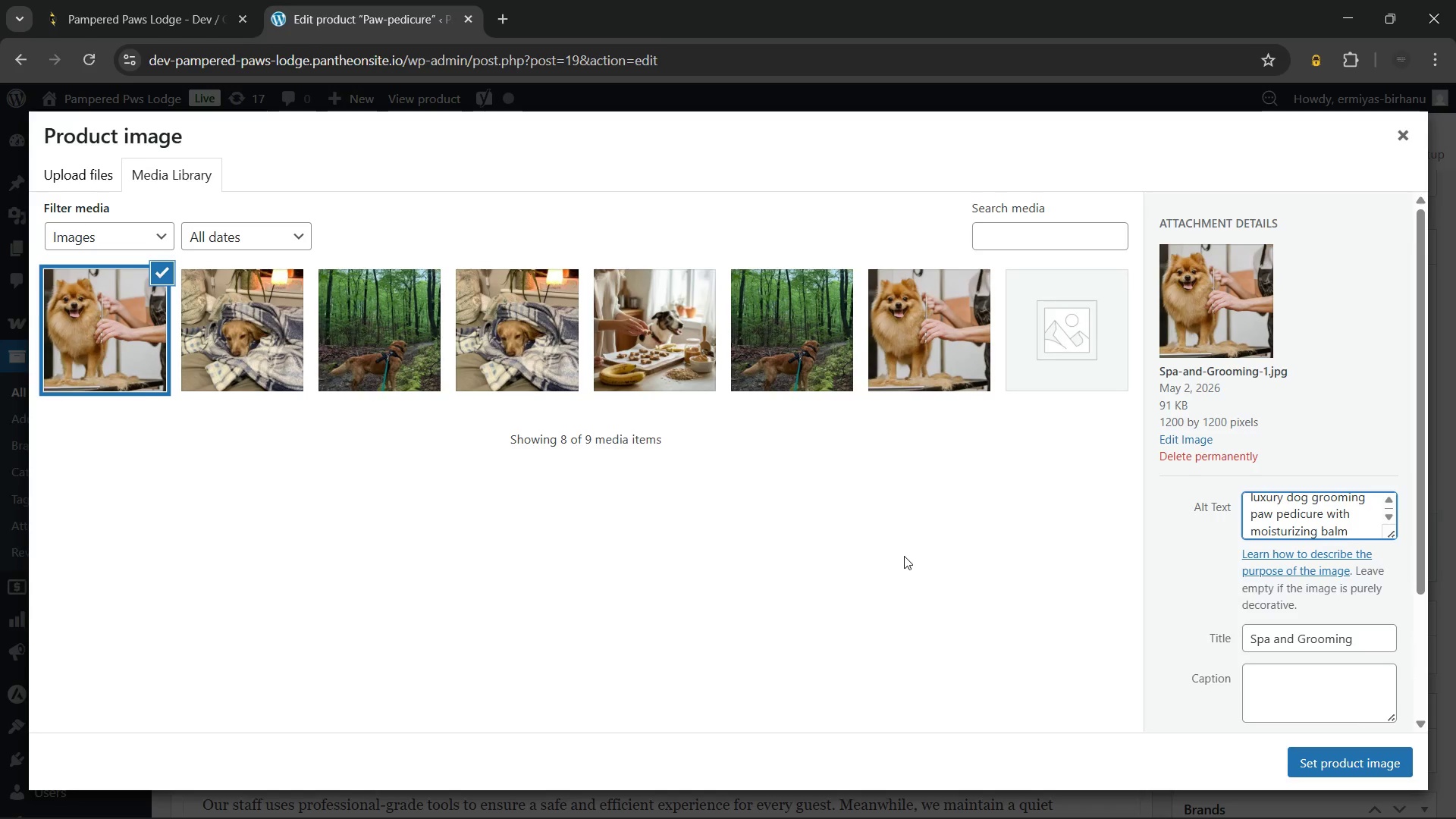 
left_click([1304, 755])
 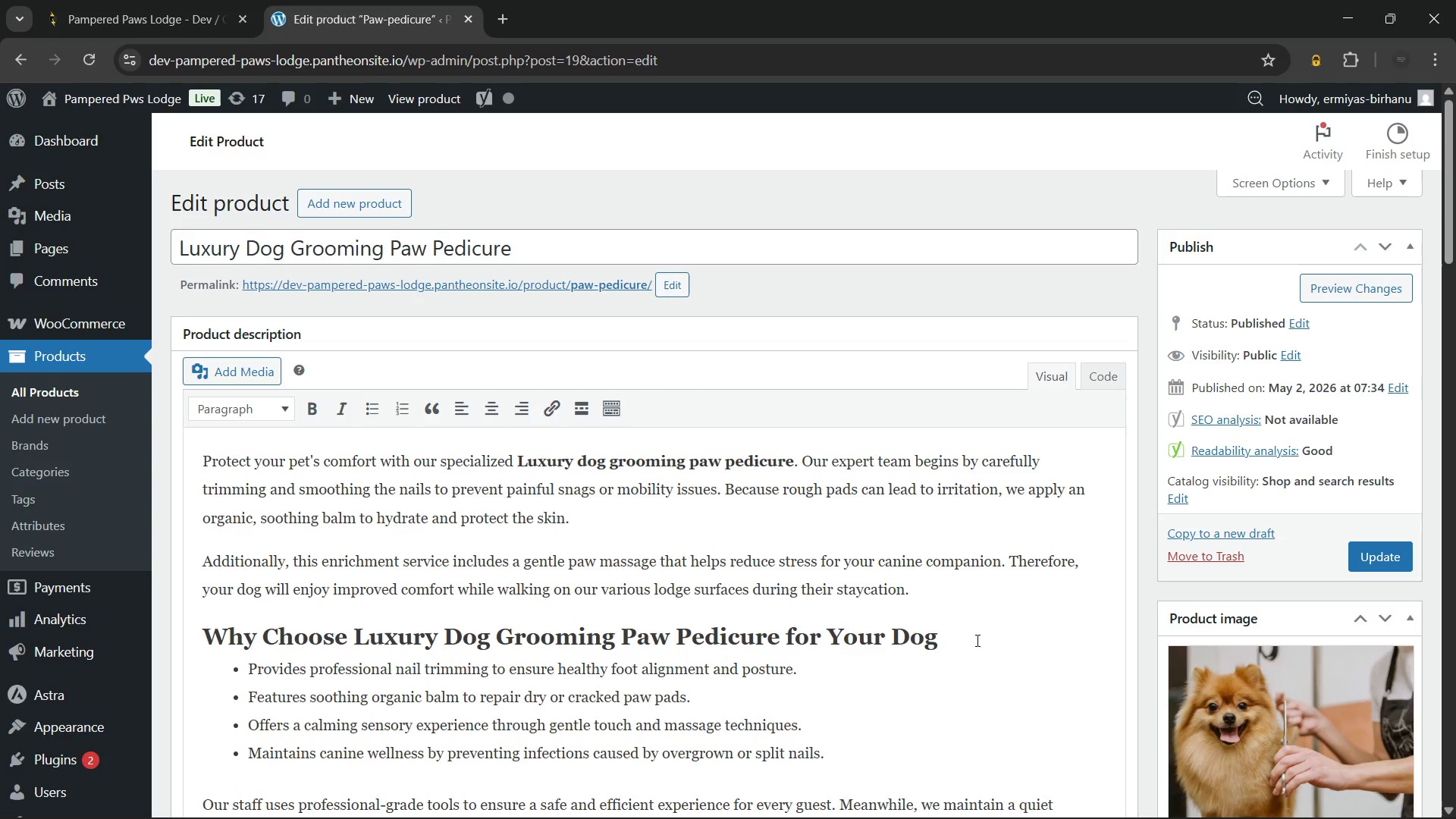 
scroll: coordinate [903, 595], scroll_direction: down, amount: 7.0
 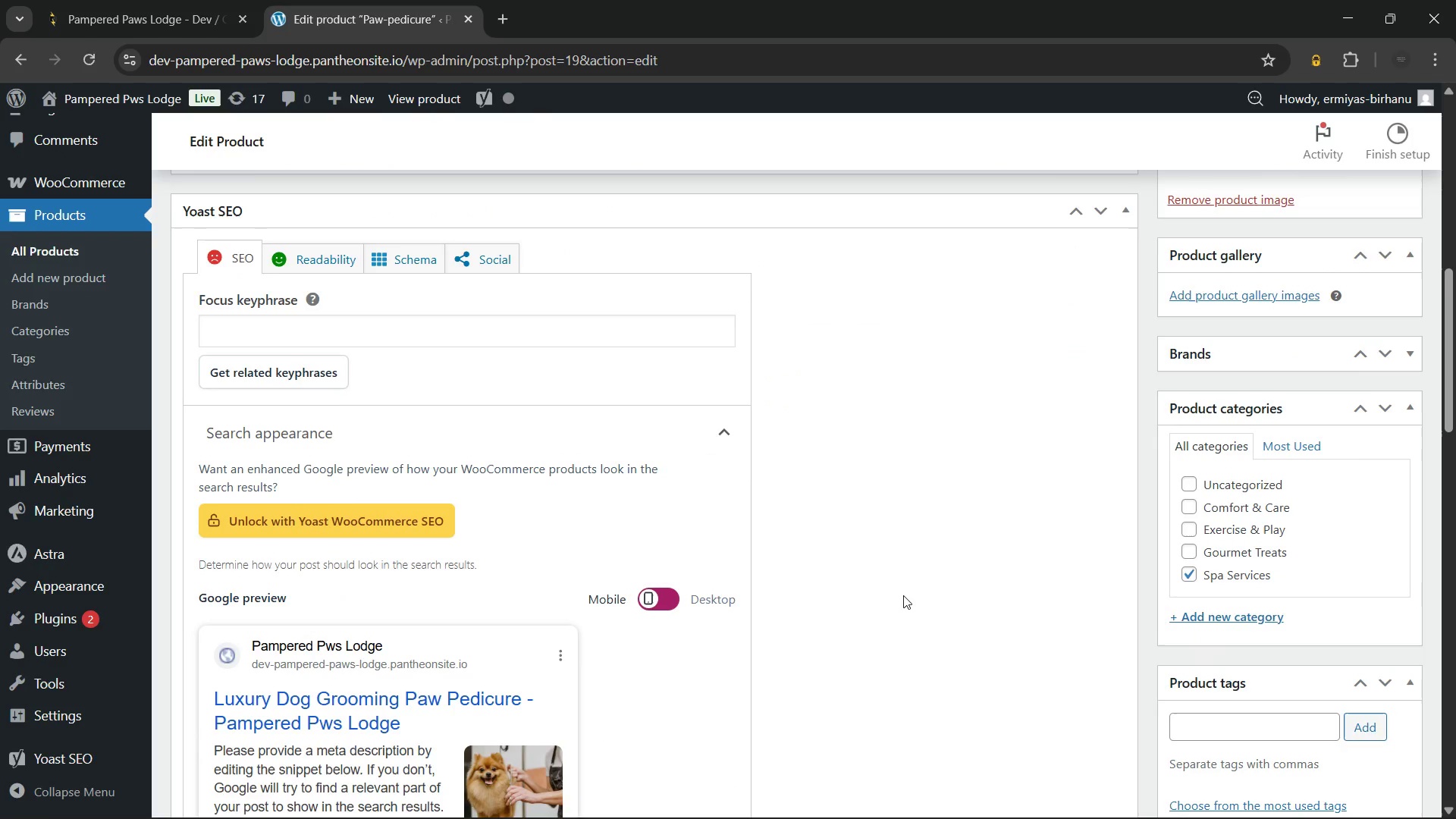 
scroll: coordinate [903, 595], scroll_direction: up, amount: 2.0
 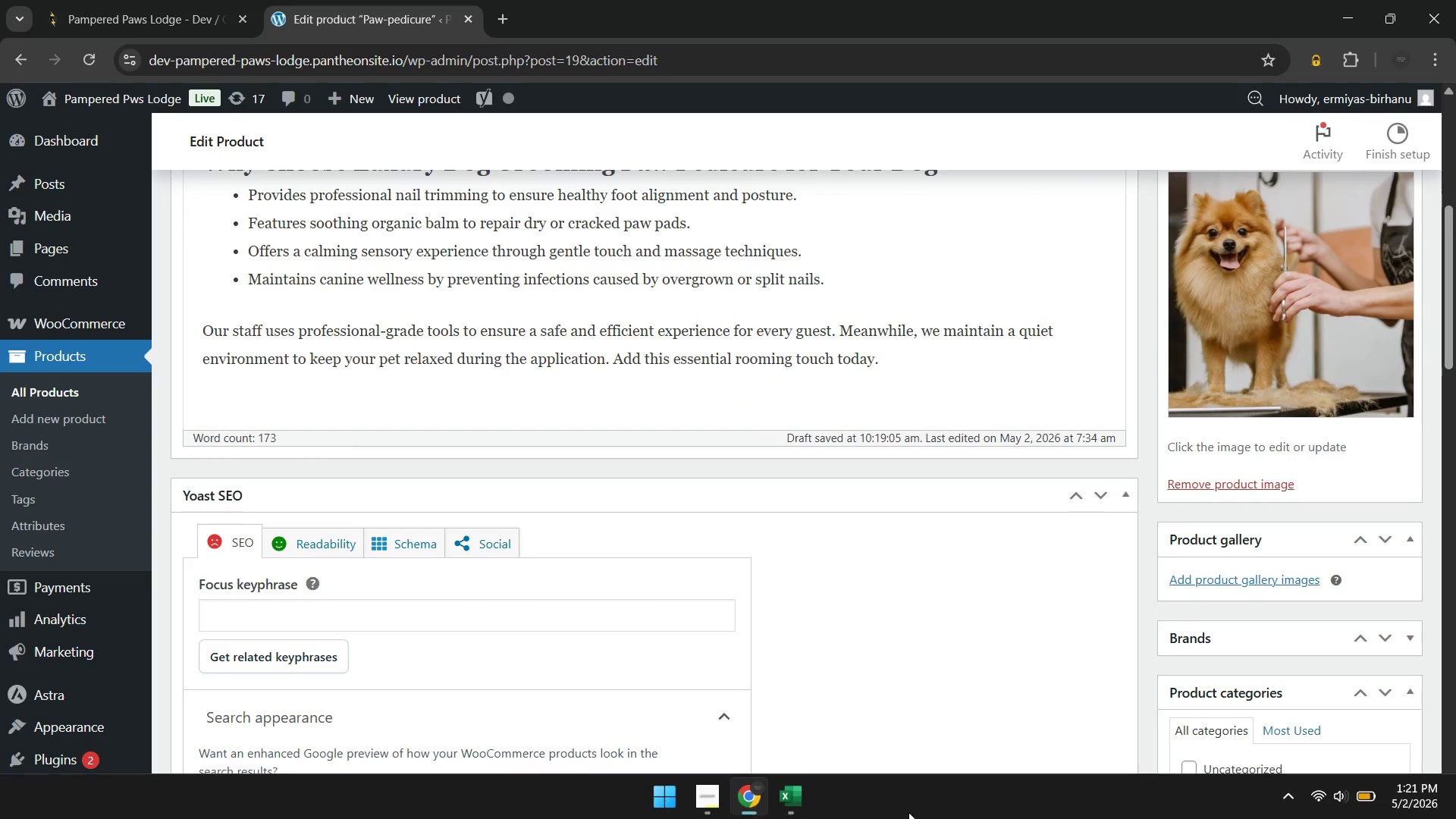 
left_click([801, 792])
 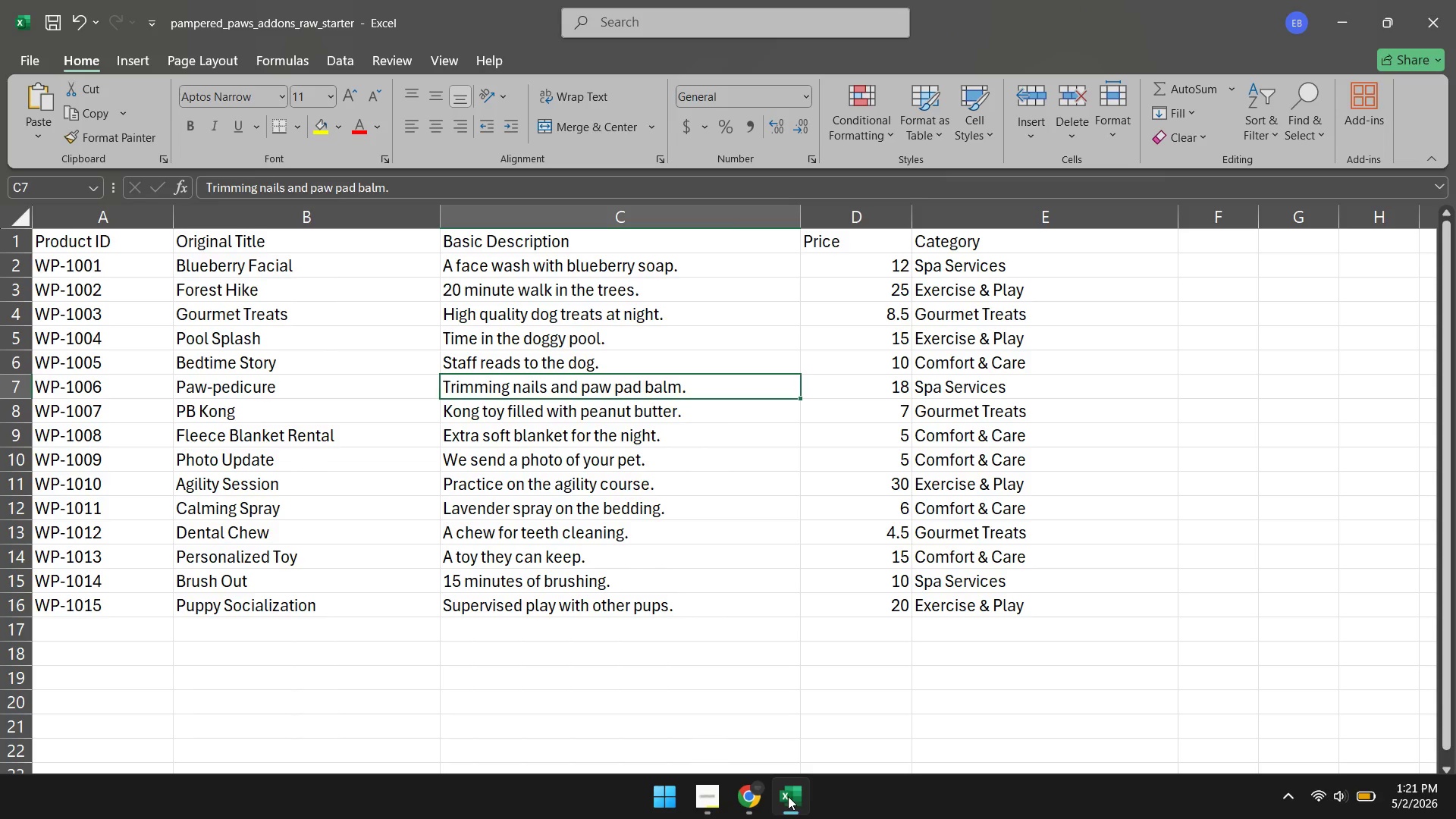 
wait(5.48)
 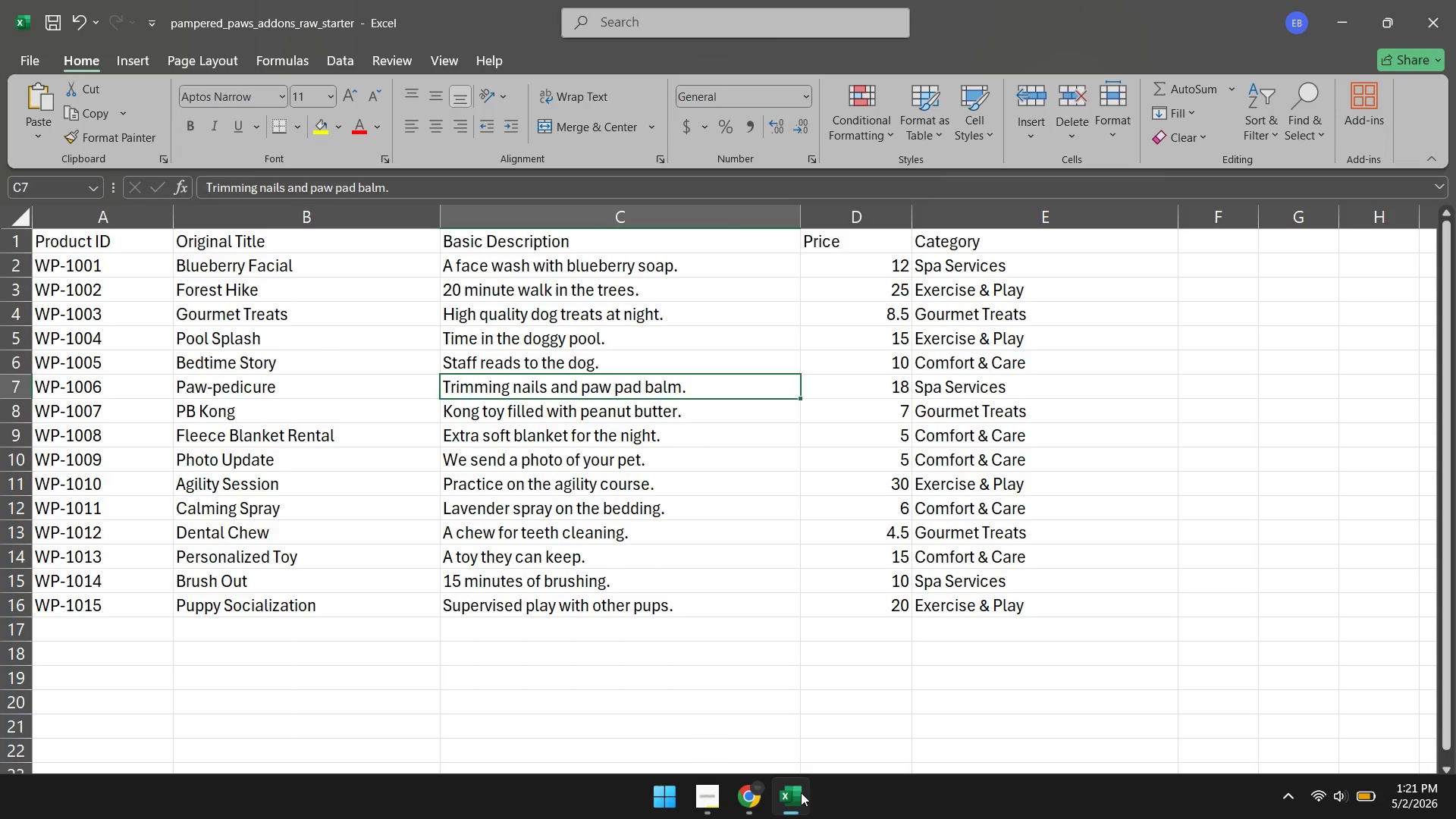 
left_click([737, 802])
 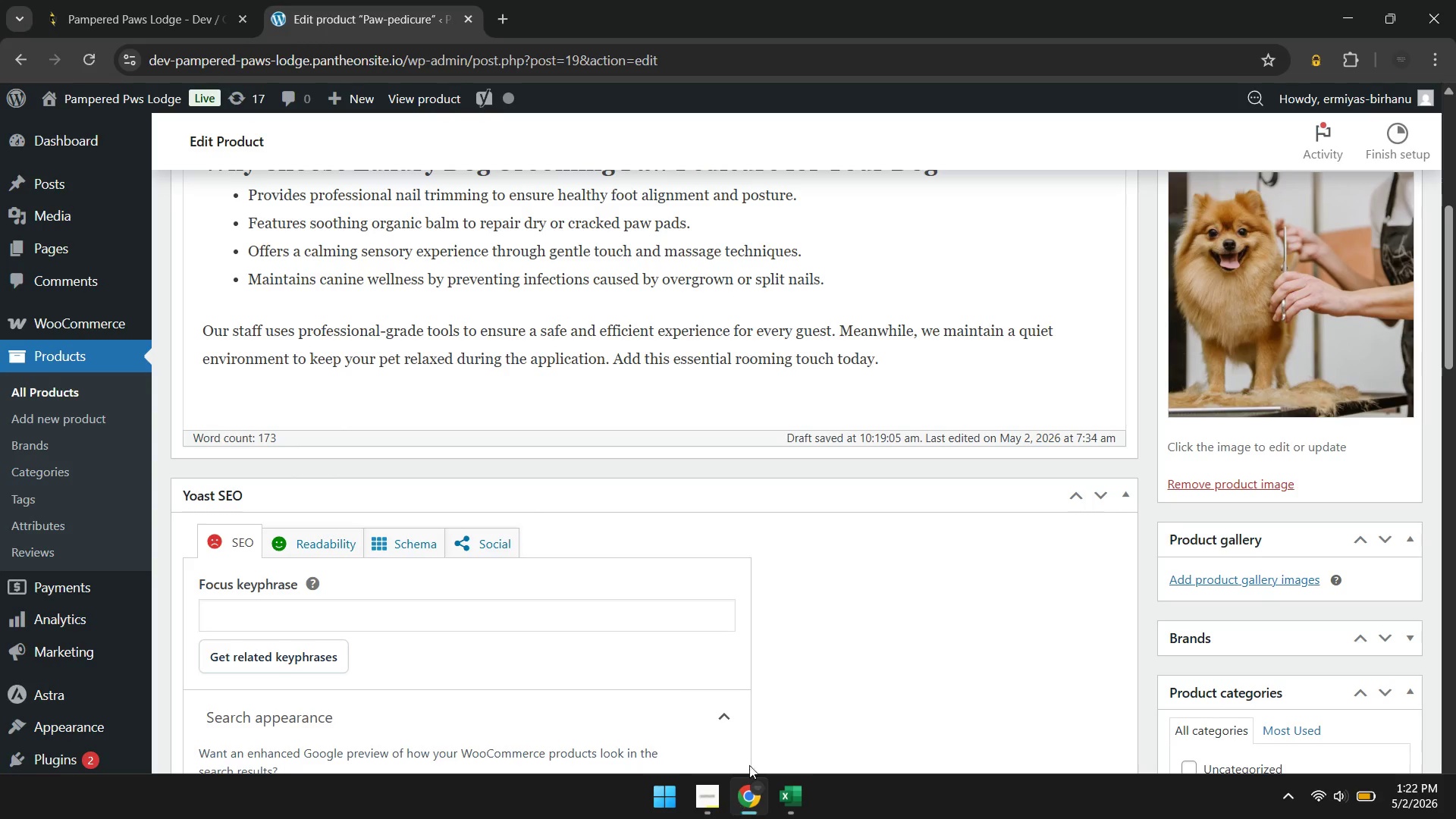 
scroll: coordinate [509, 560], scroll_direction: down, amount: 1.0
 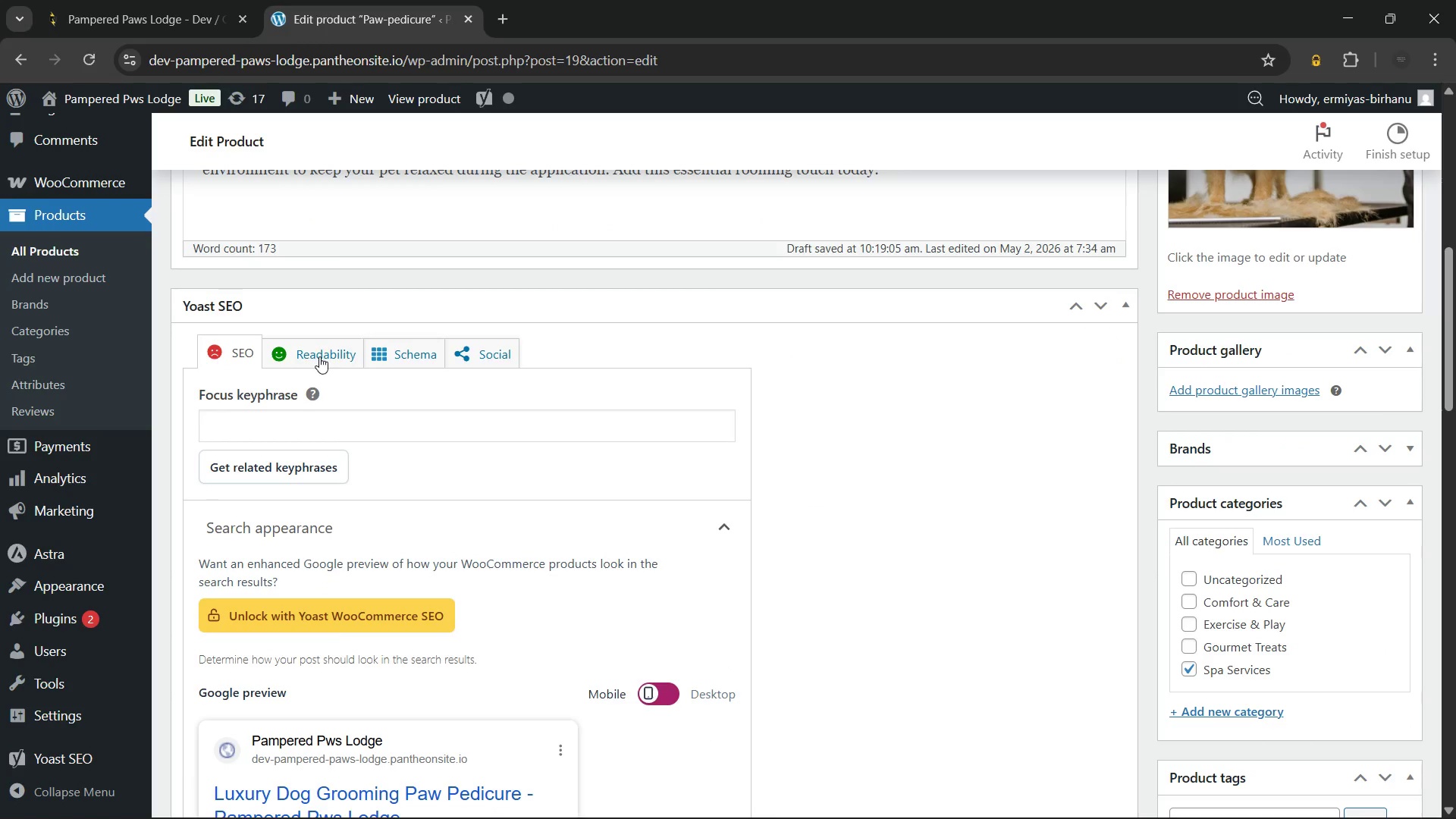 
left_click([319, 356])
 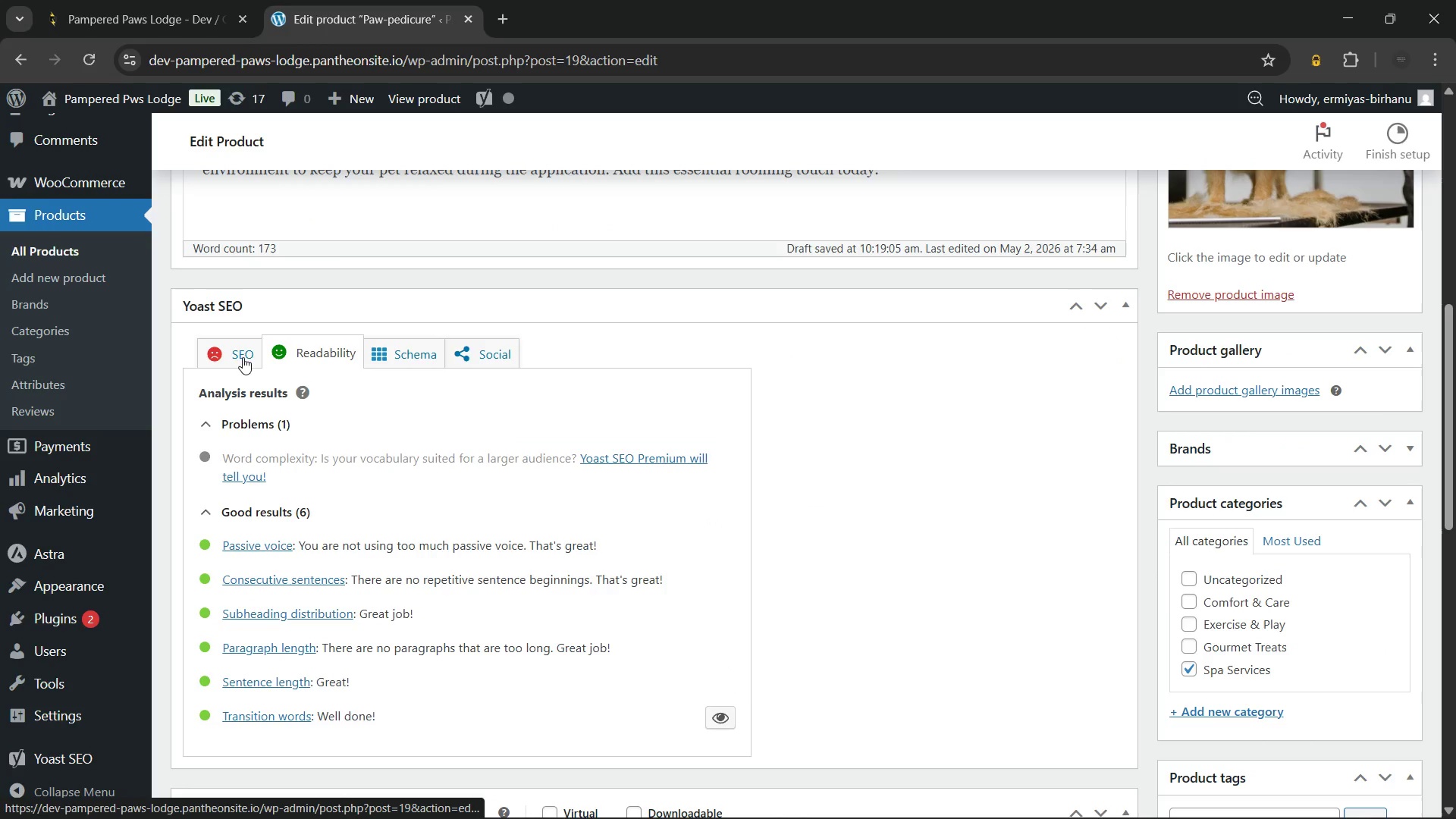 
left_click([239, 356])
 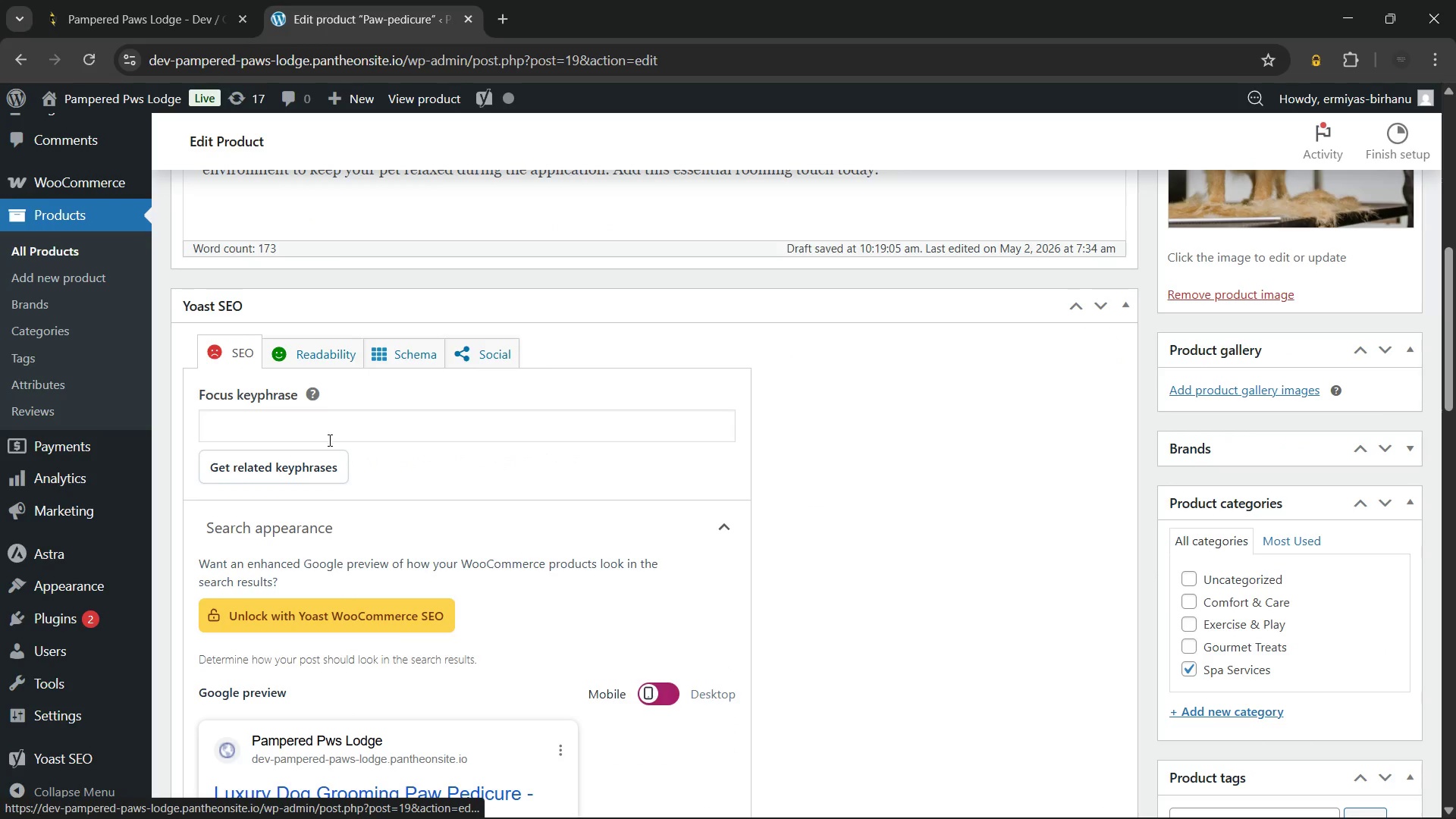 
left_click([328, 440])
 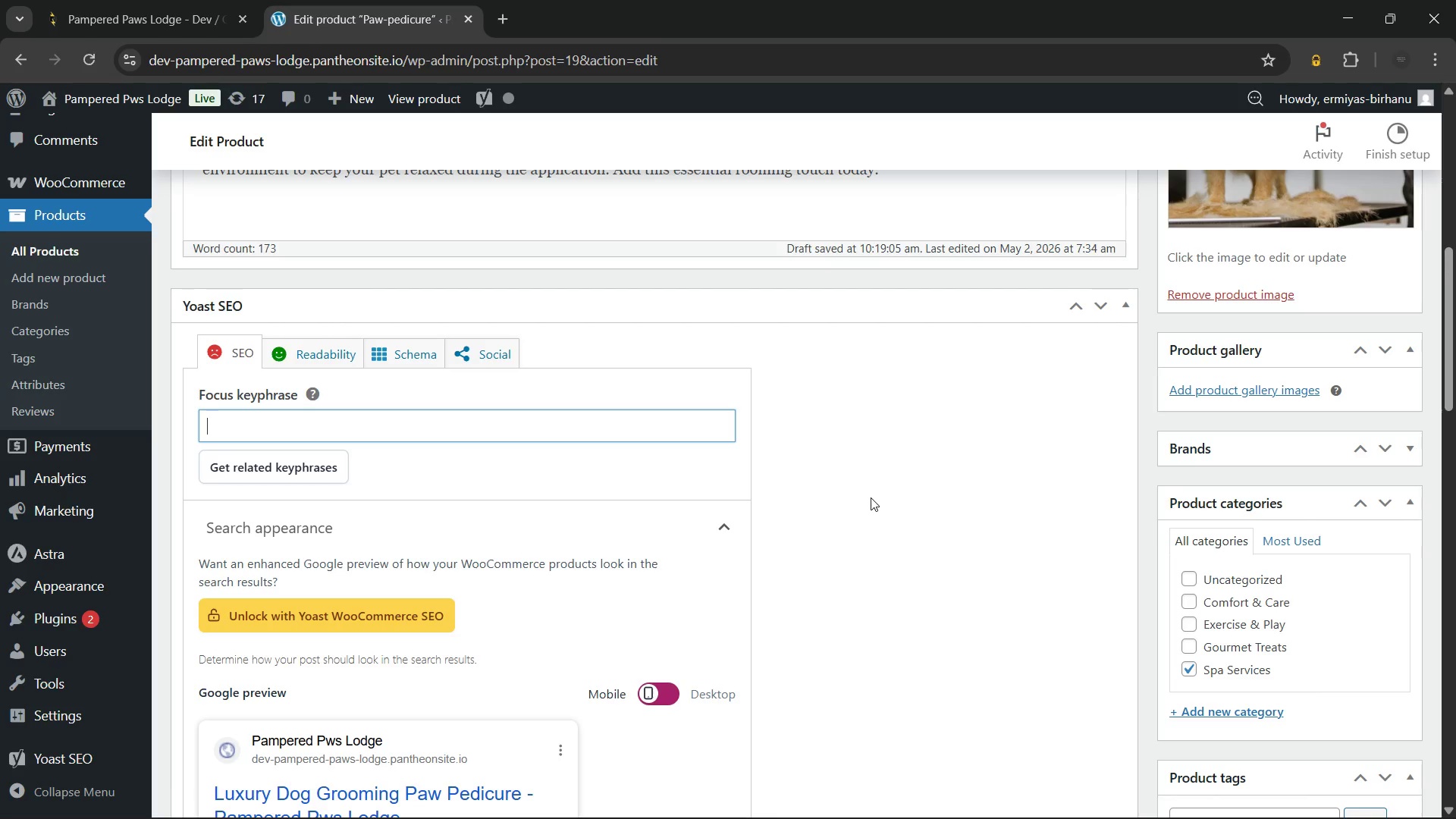 
wait(8.12)
 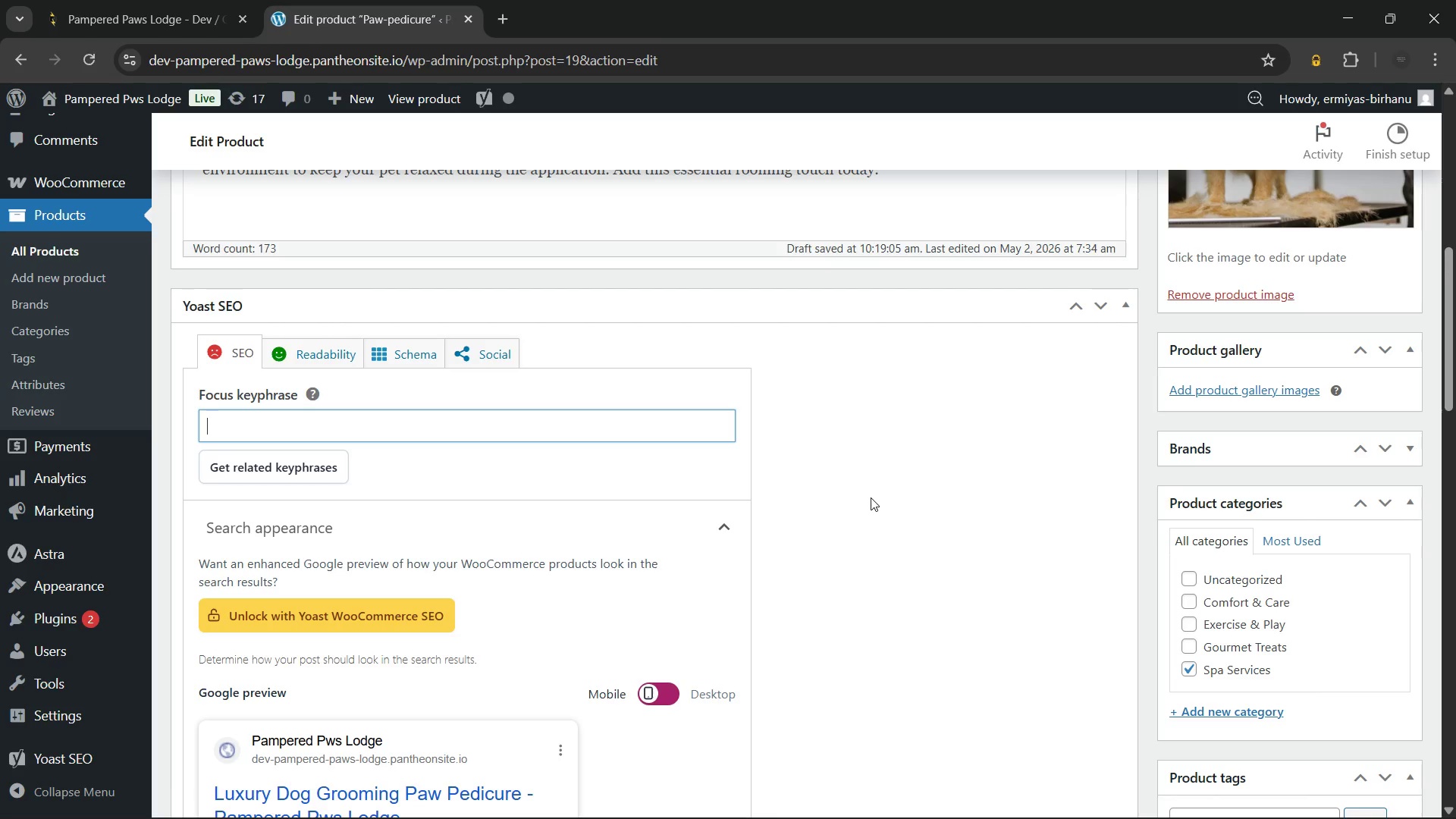 
type(Luxury dog grooming paw pedicure)
 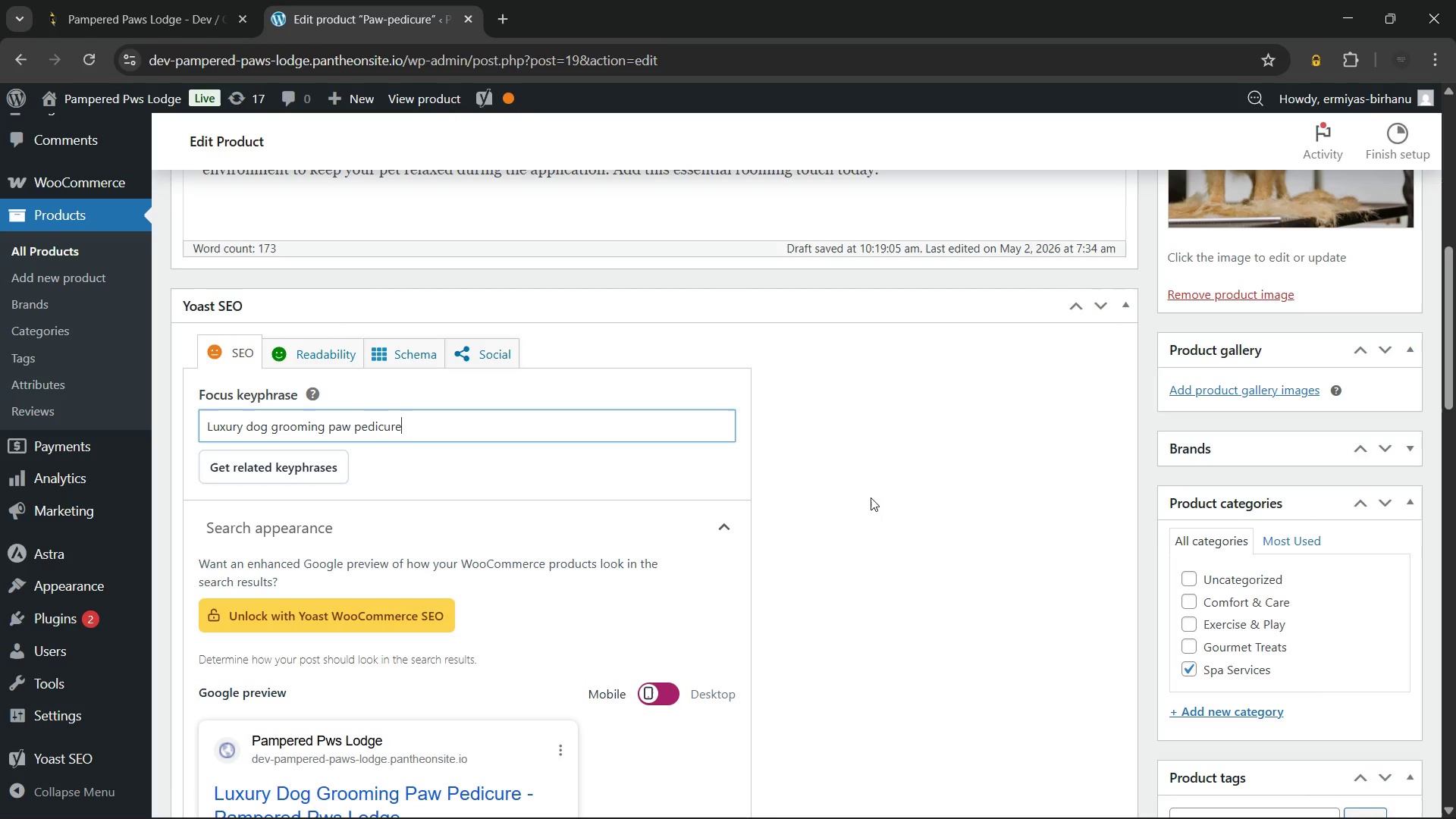 
left_click([849, 483])
 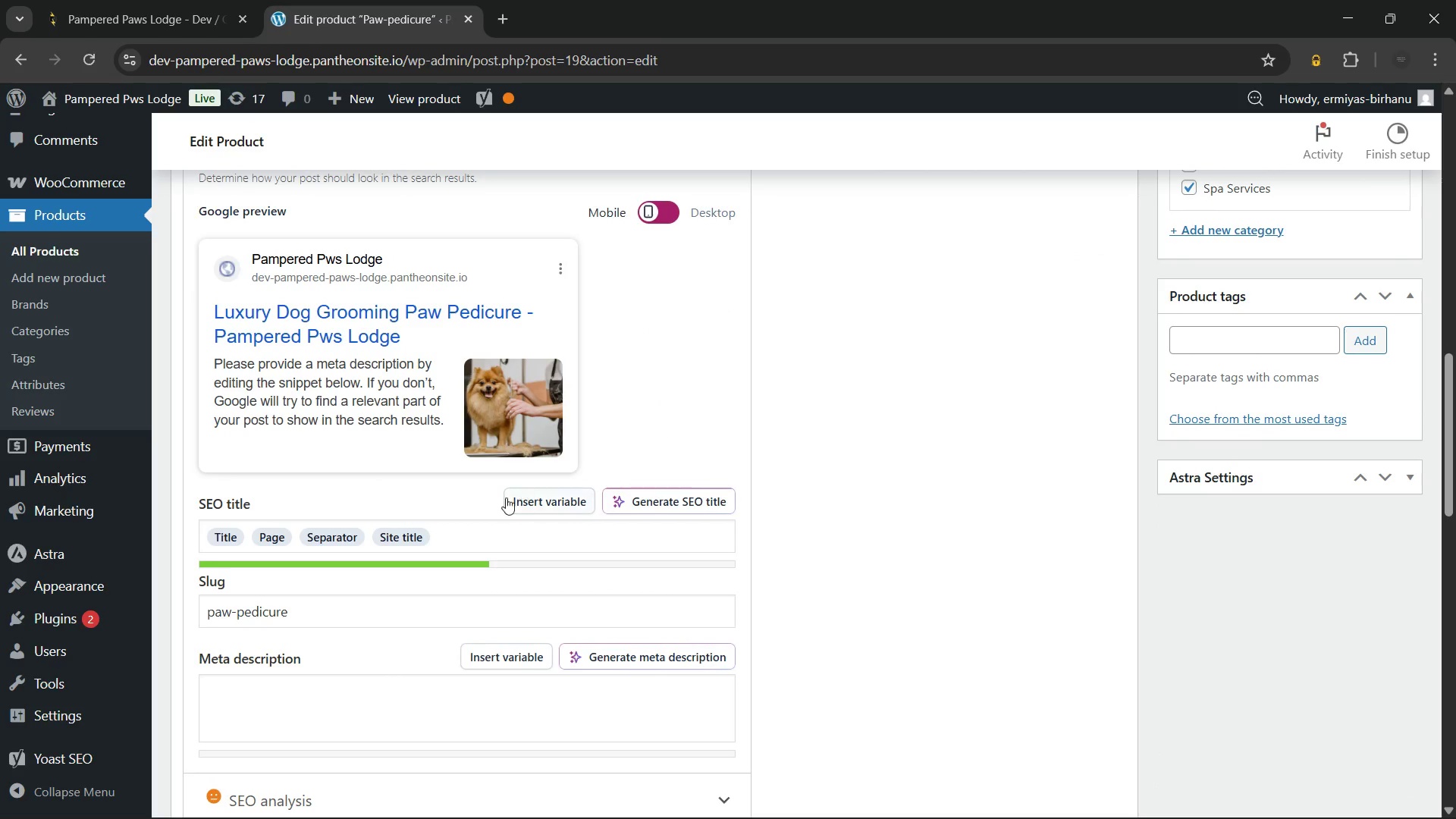 
left_click([481, 541])
 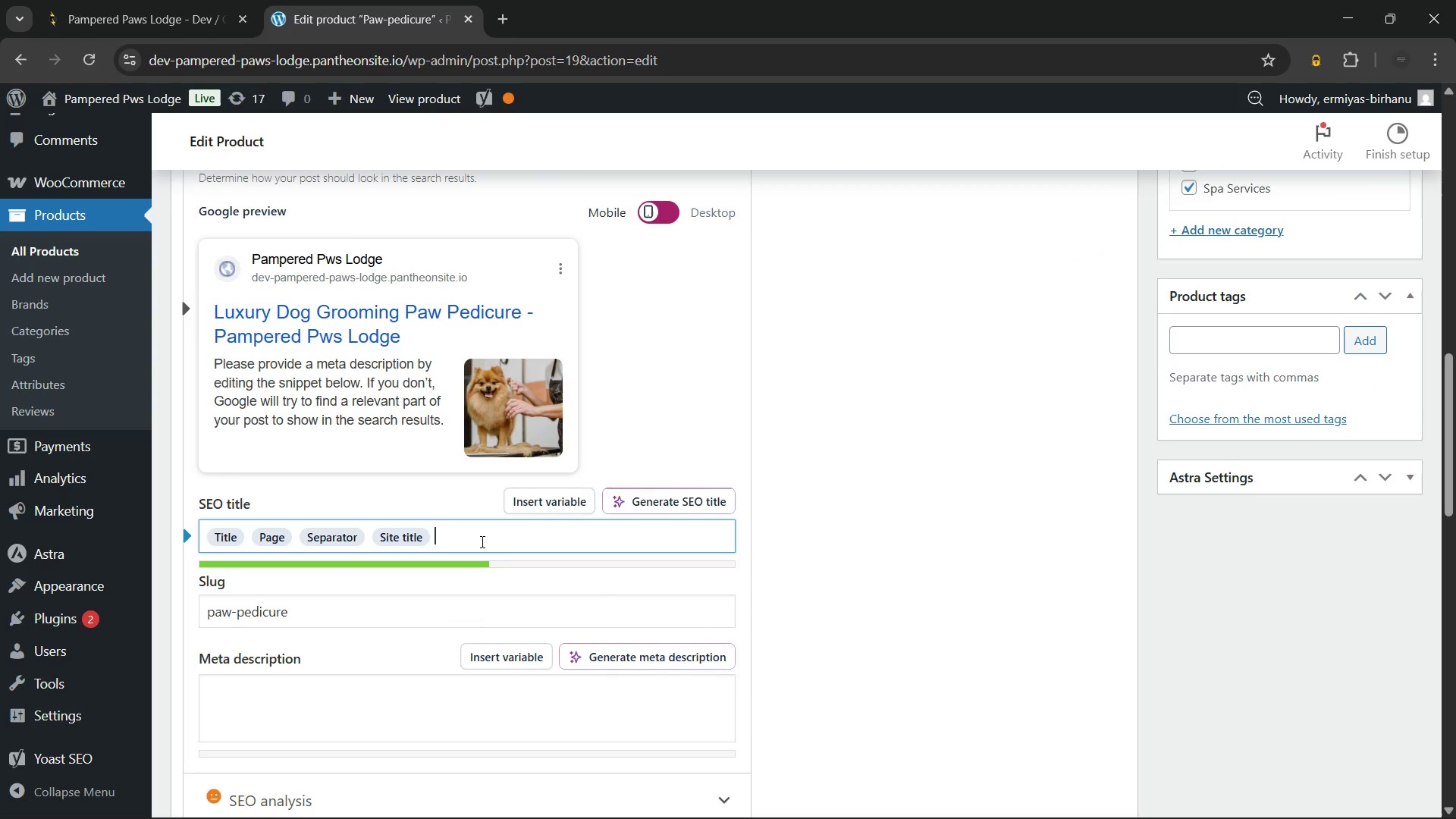 
key(Backspace)
 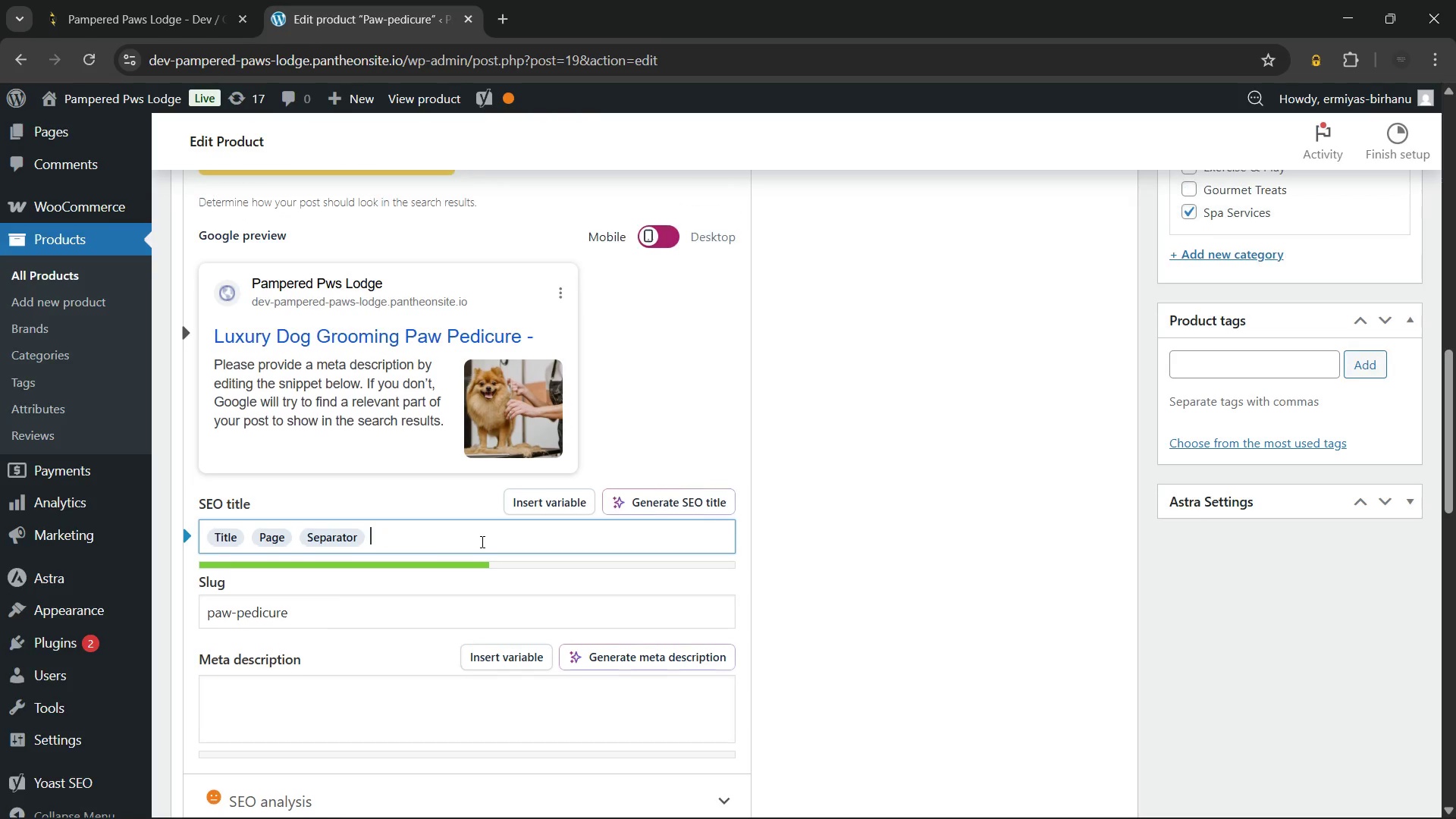 
key(Backspace)
 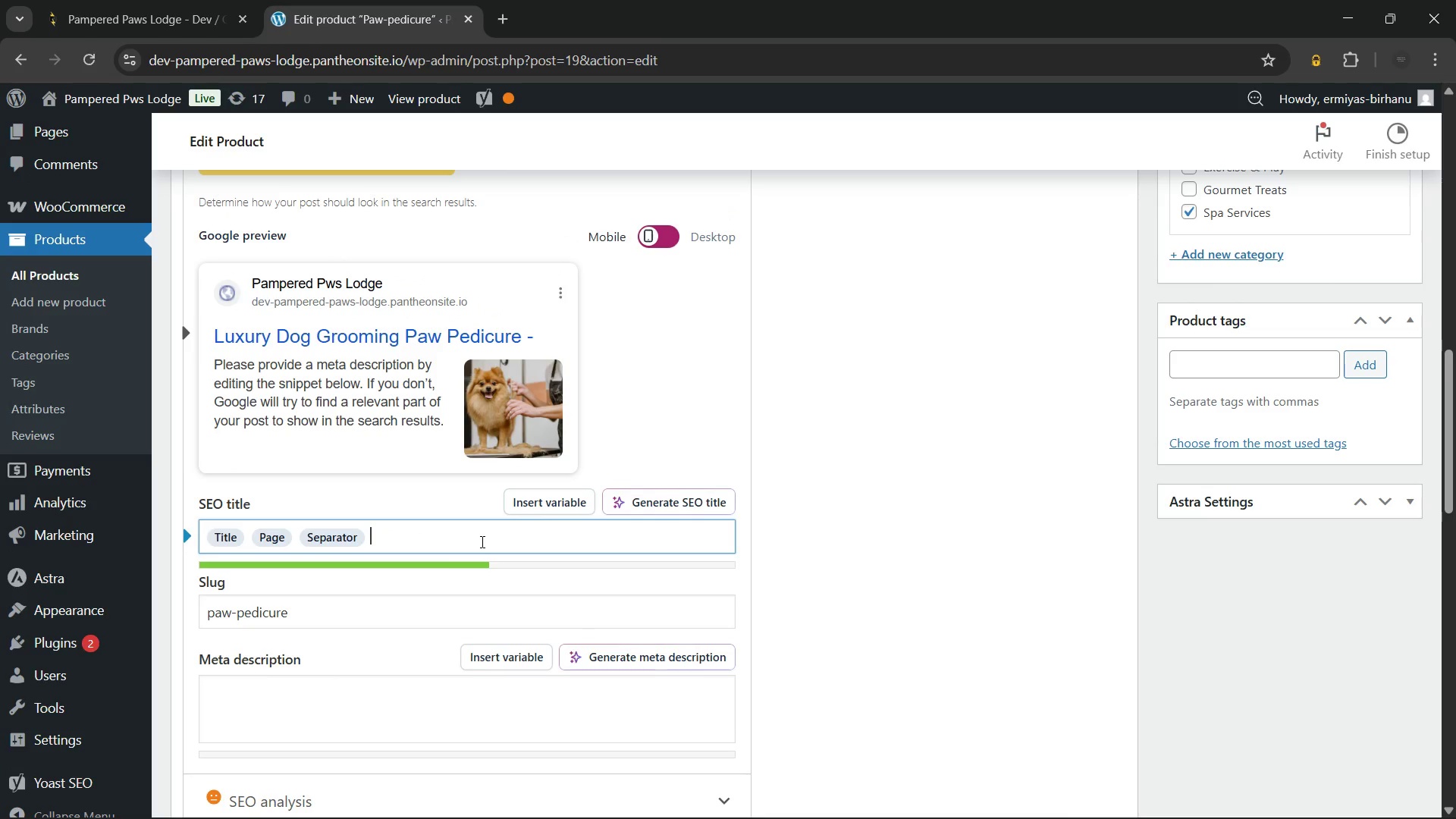 
key(Backspace)
 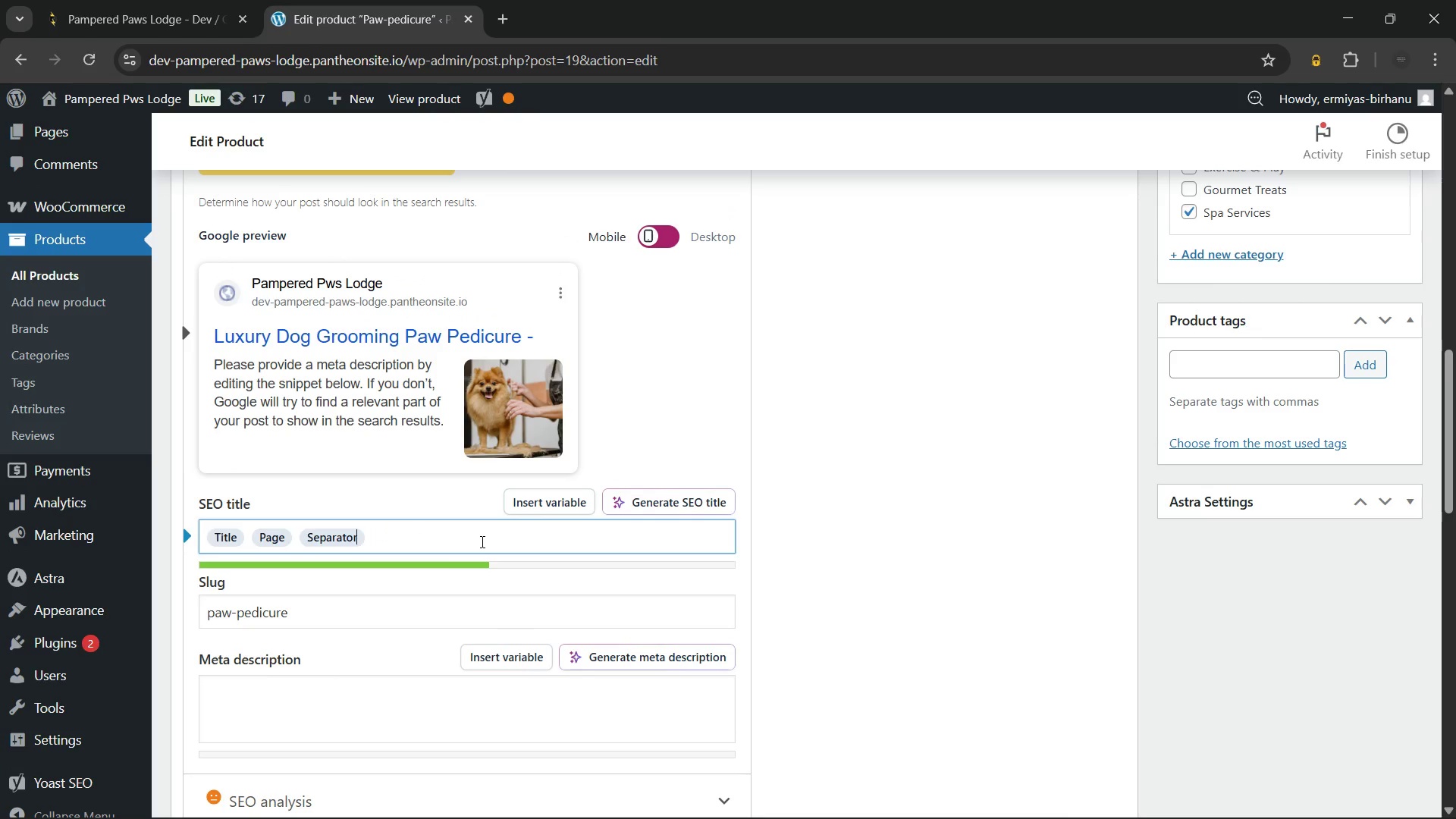 
key(Backspace)
 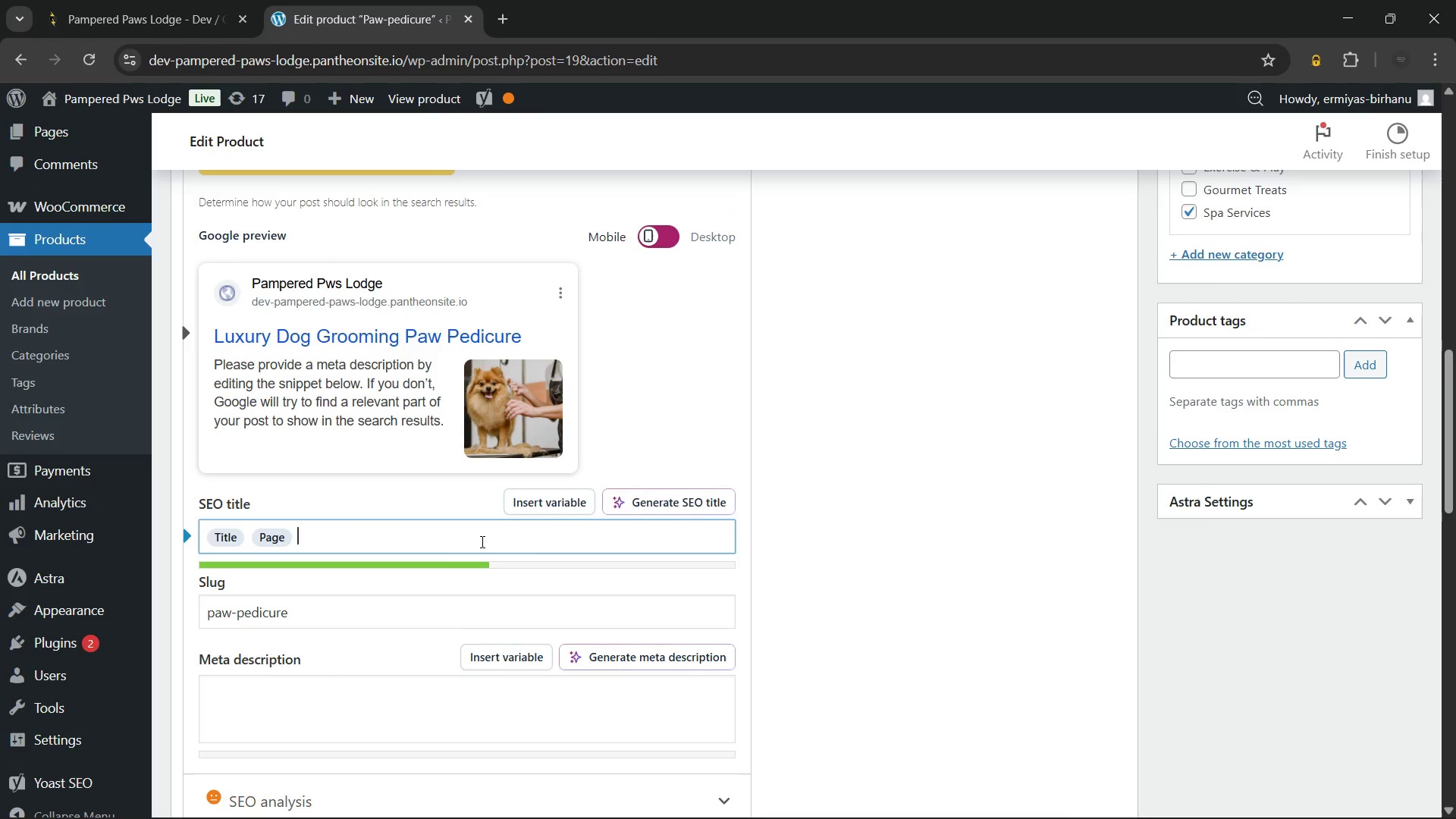 
key(Backspace)
 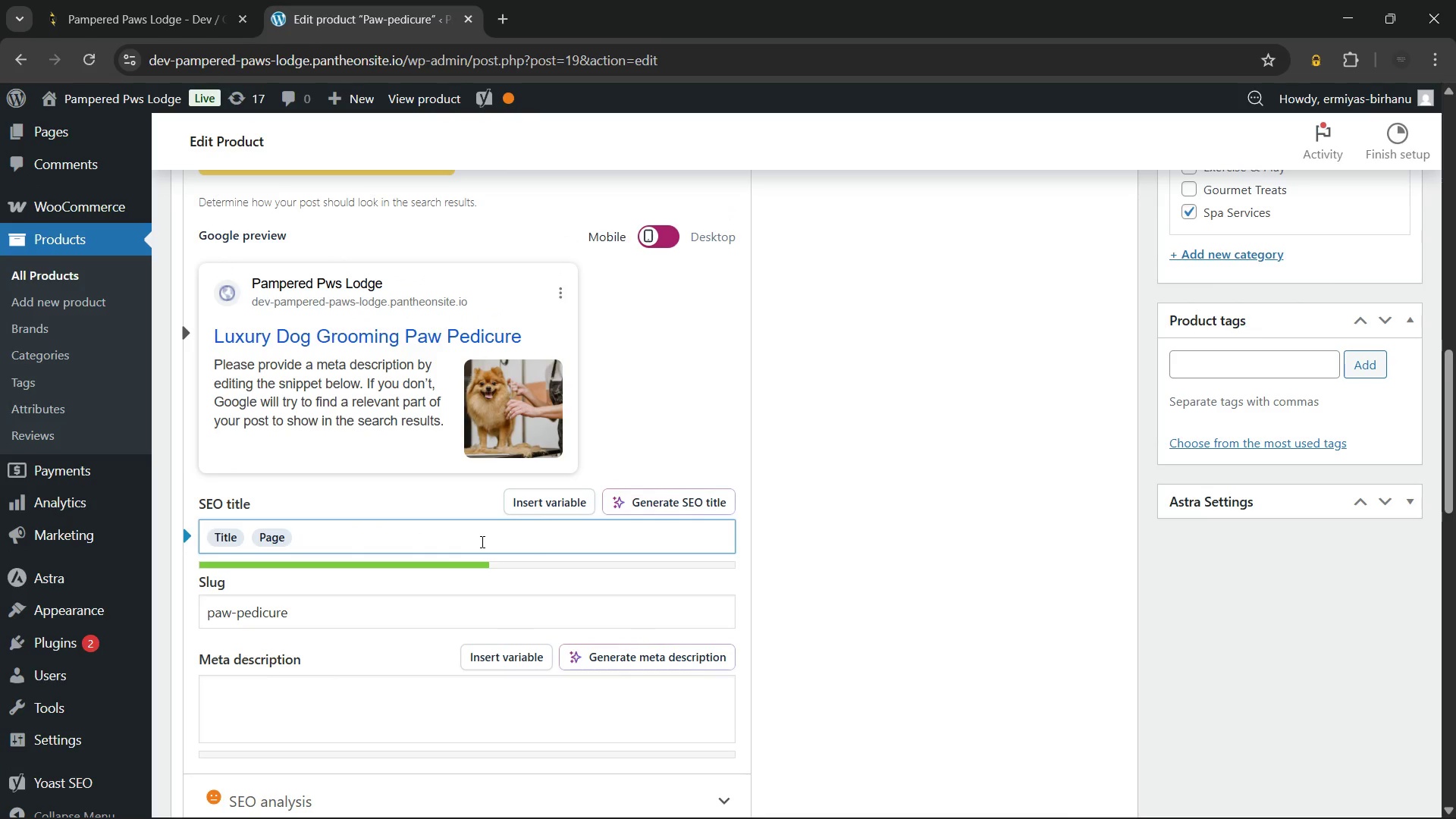 
key(Backspace)
 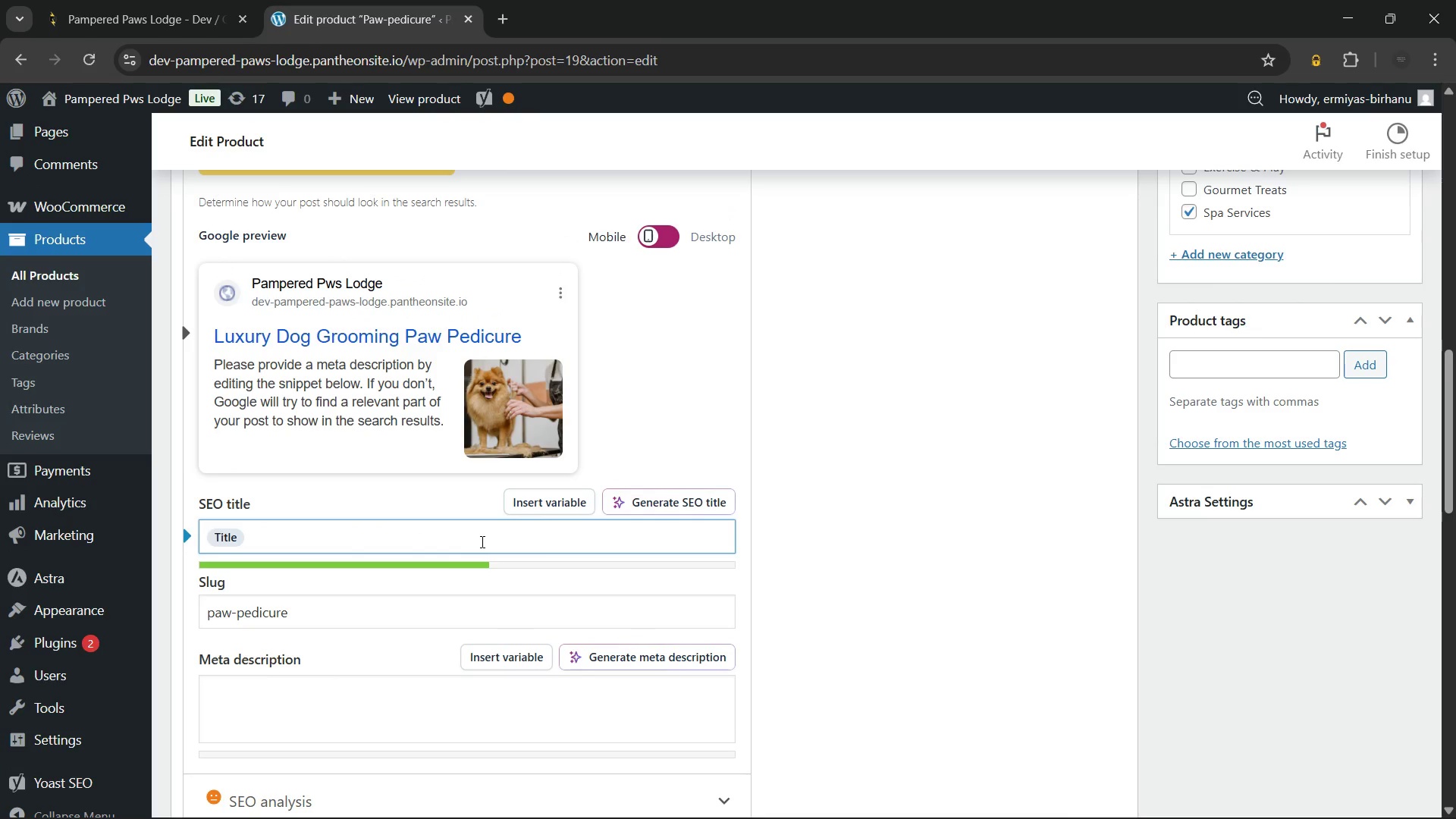 
key(Backspace)
 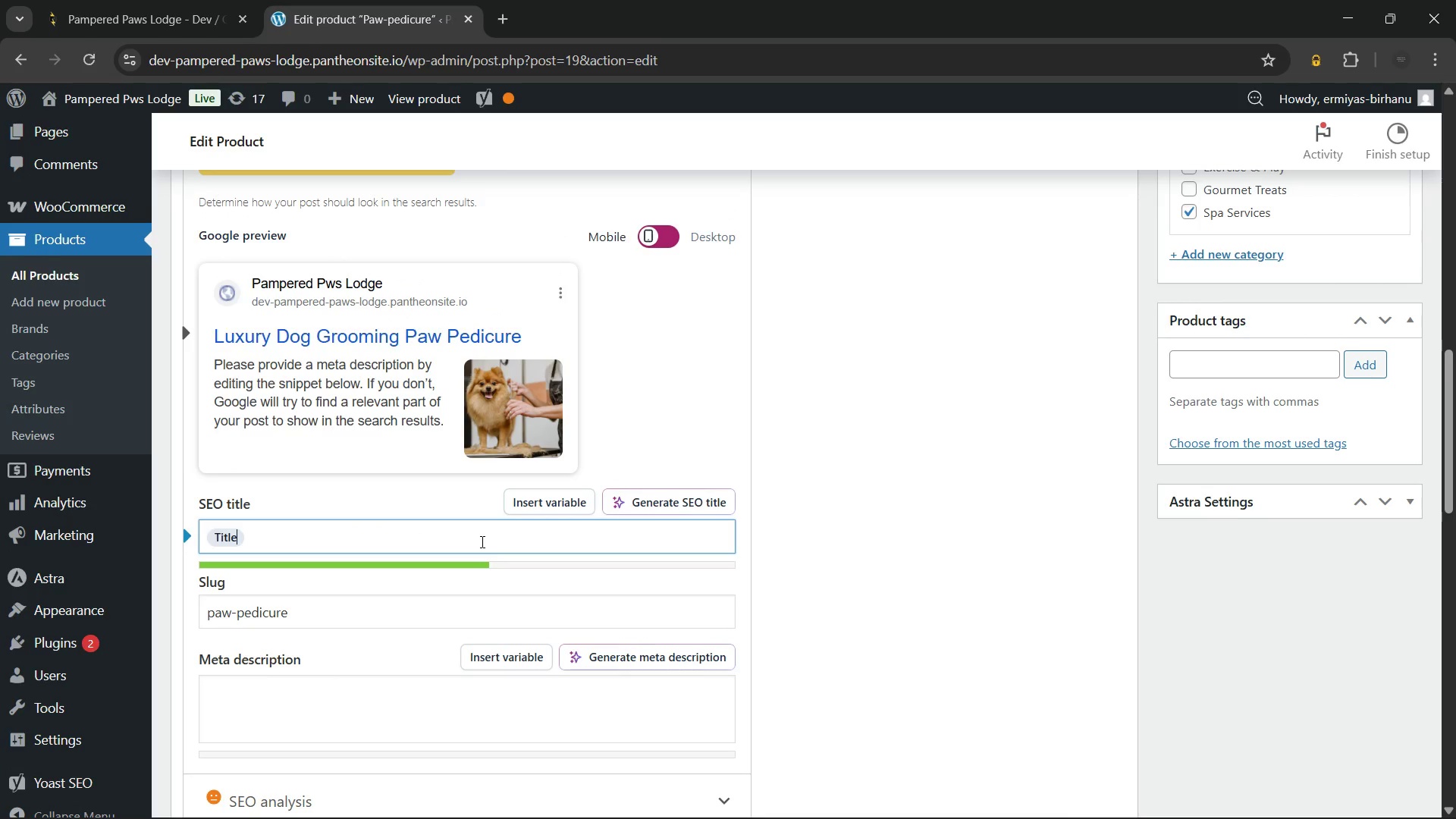 
key(Backspace)
 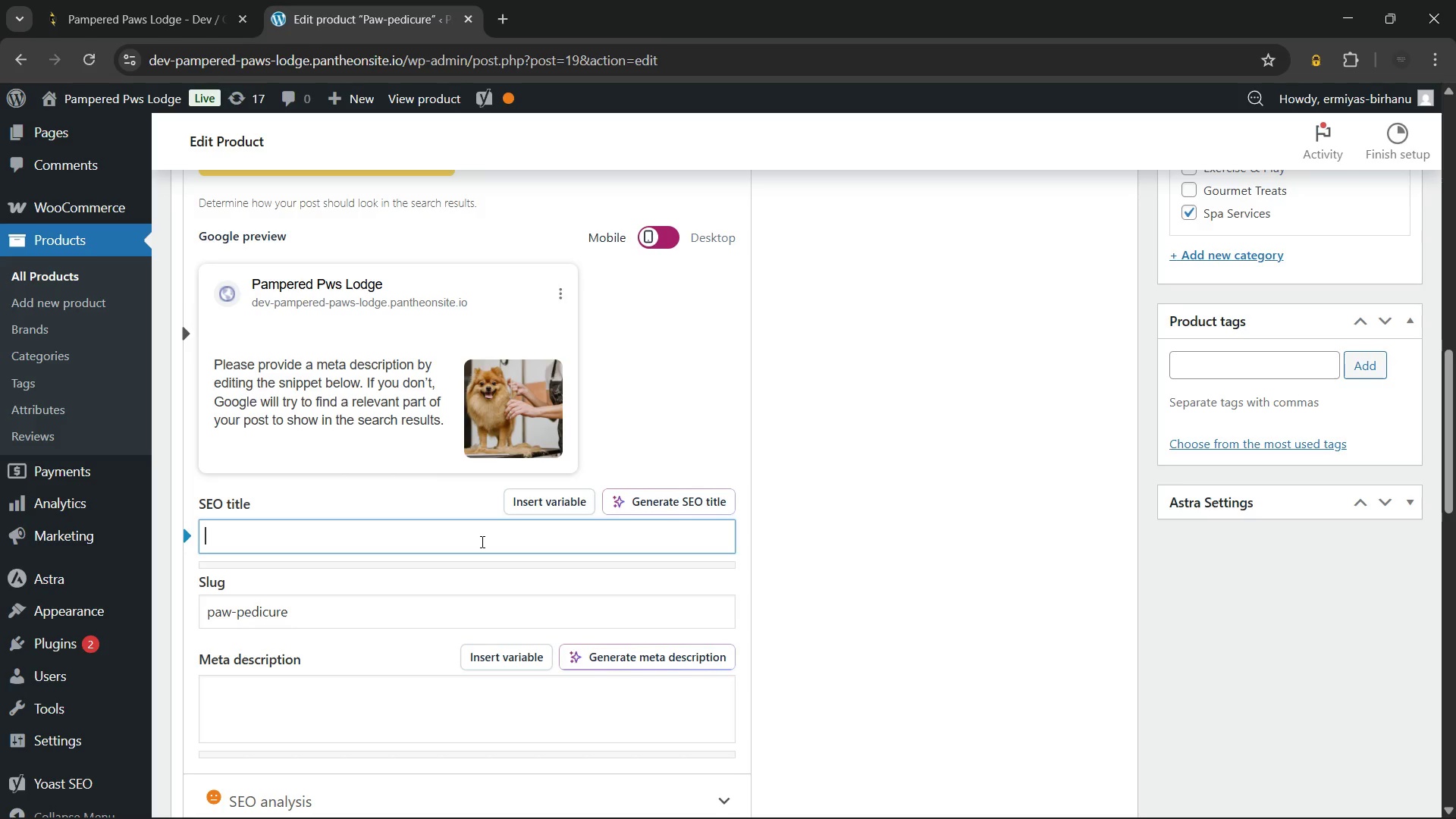 
wait(71.94)
 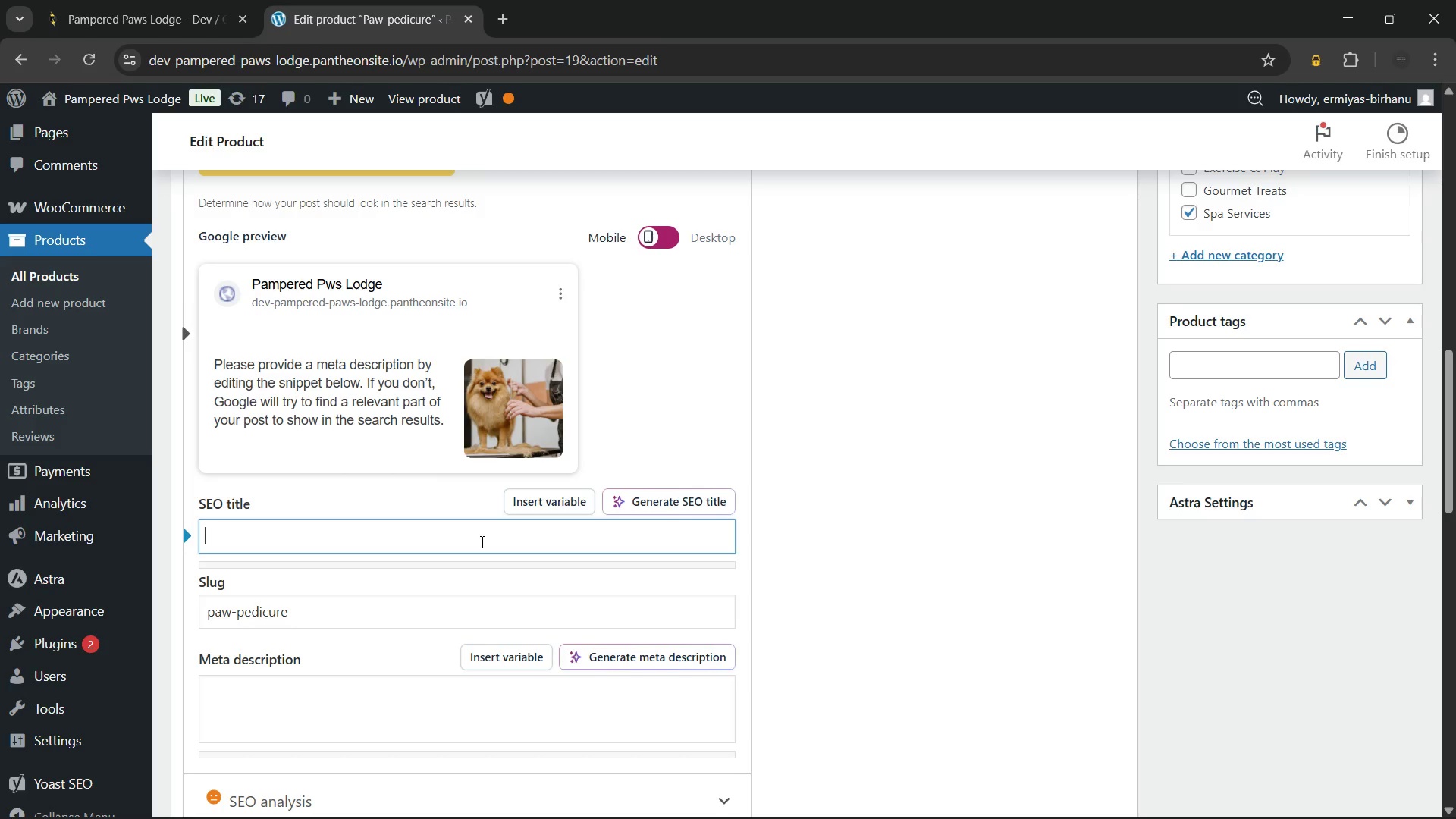 
type(Luxury Dog Grooming Pwa Pedicure)
 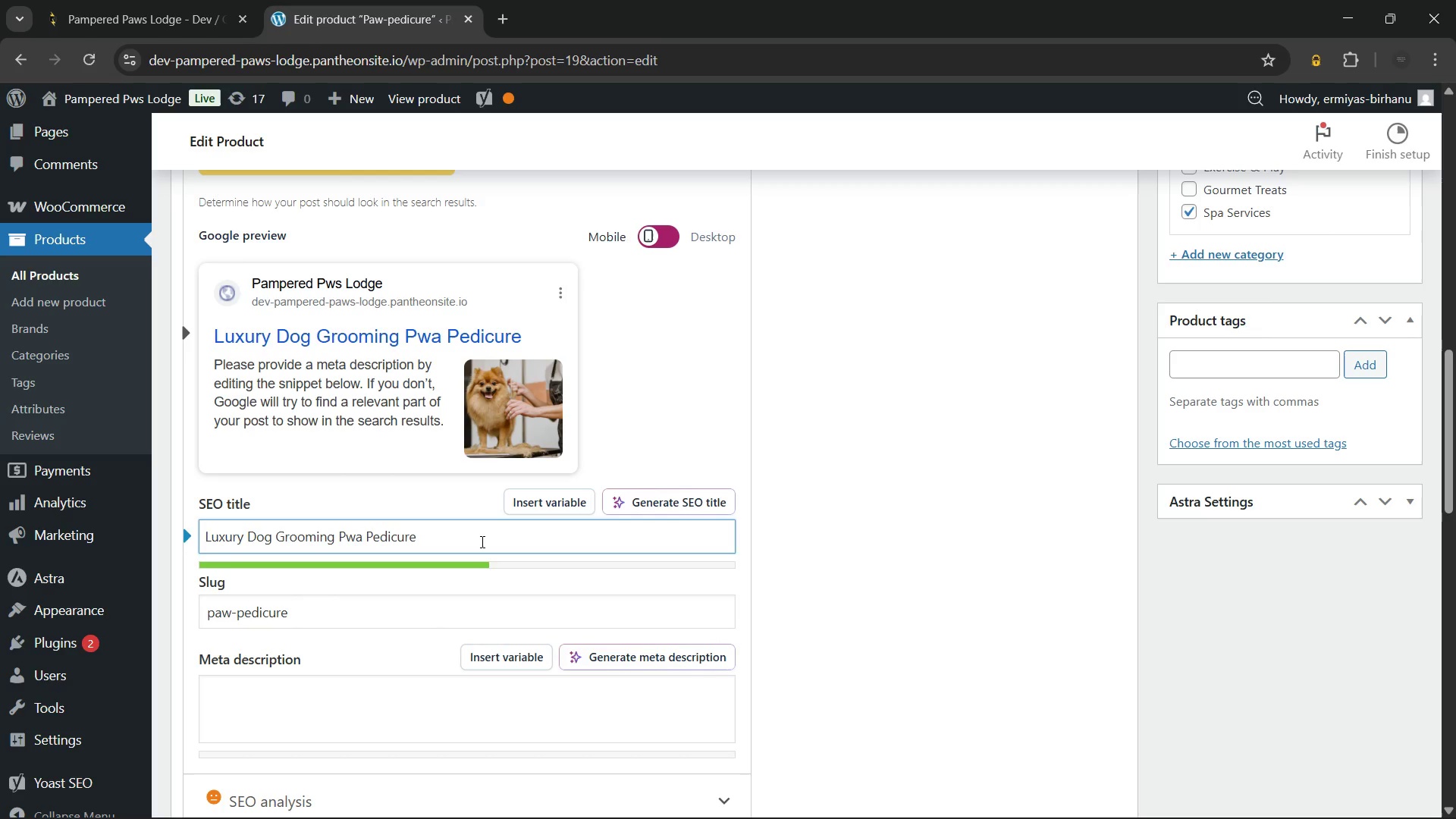 
key(Space)
 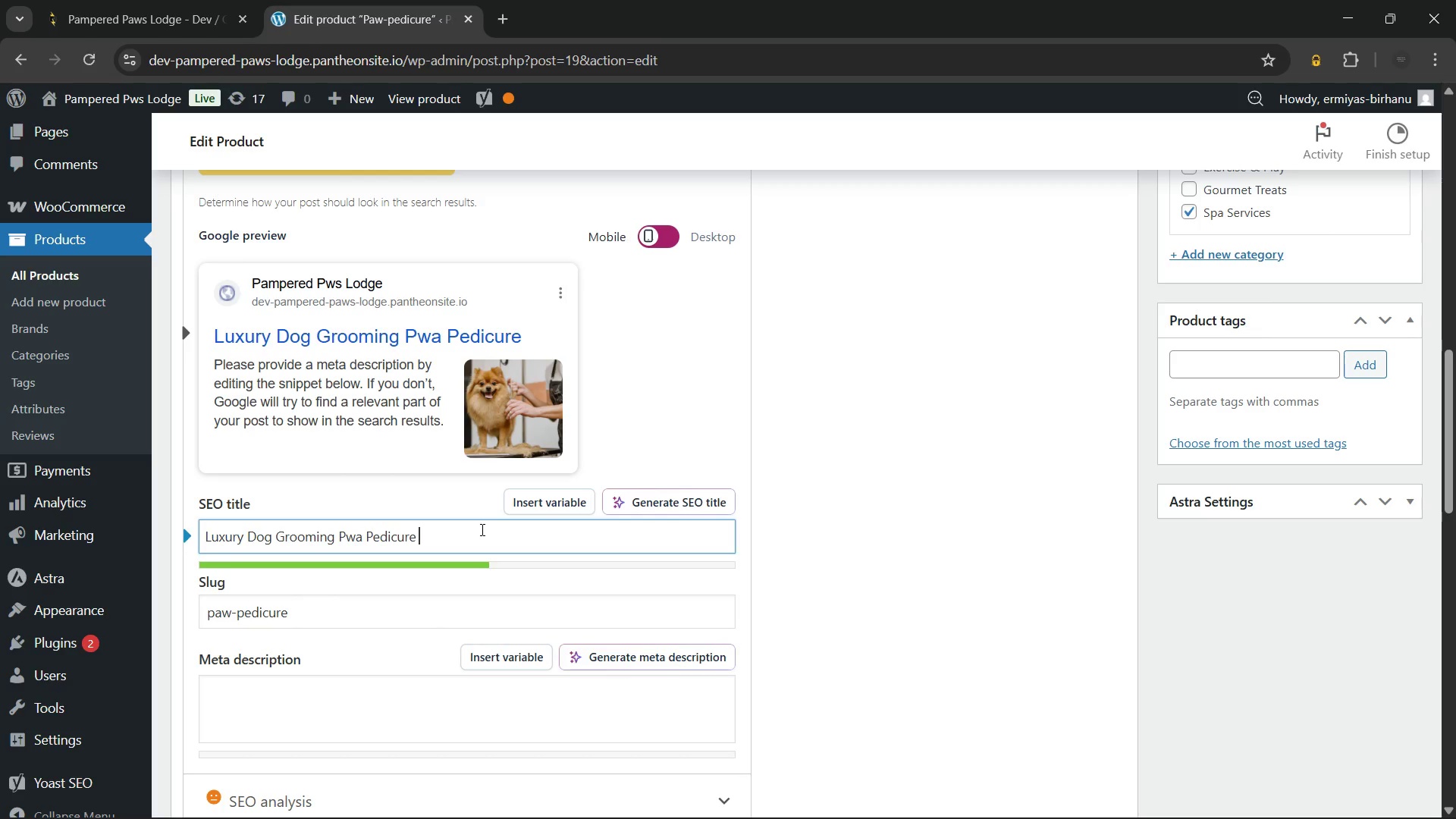 
key(Shift+Backslash)
 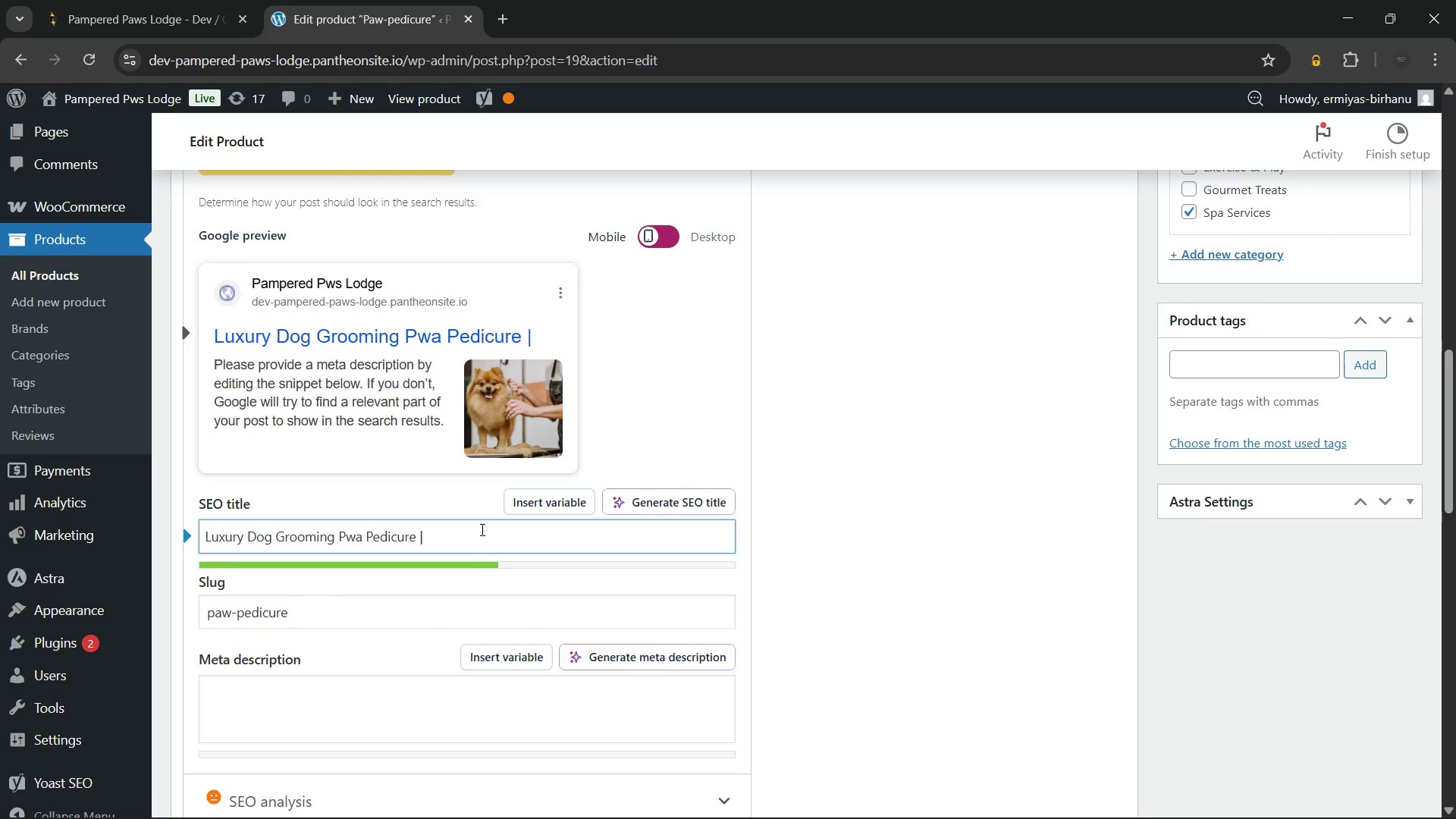 
key(Space)
 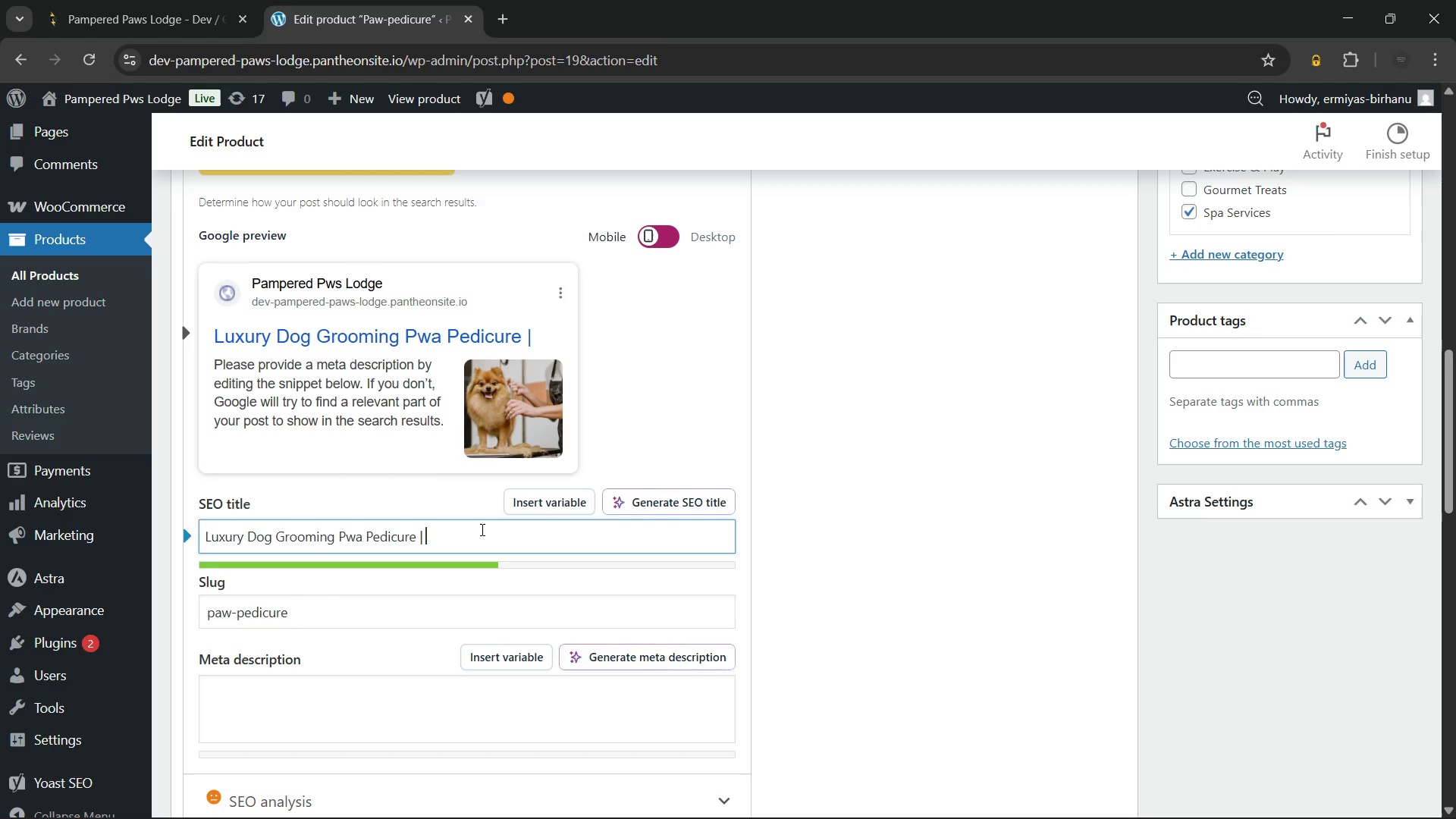 
right_click([481, 529])
 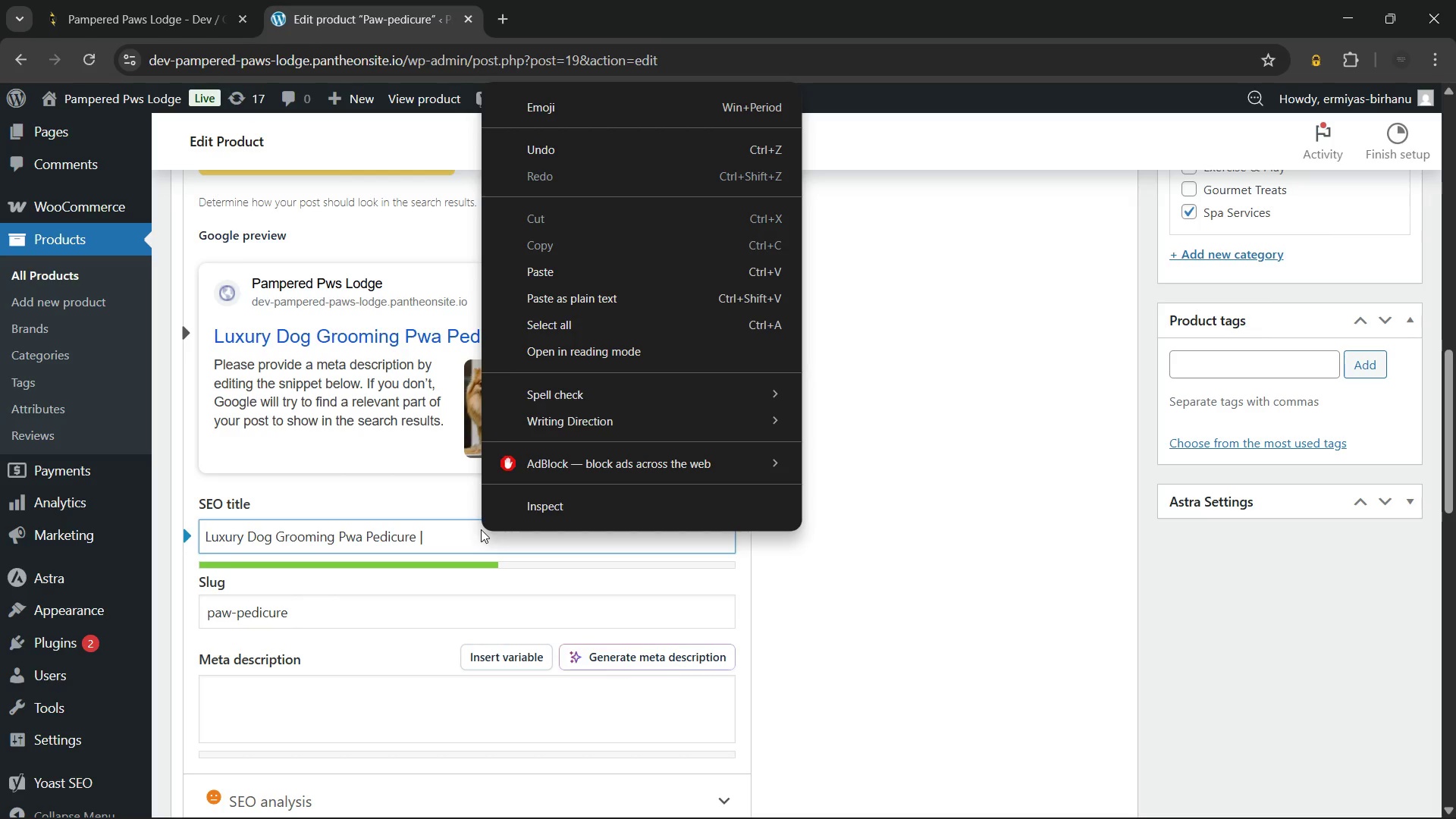 
wait(6.24)
 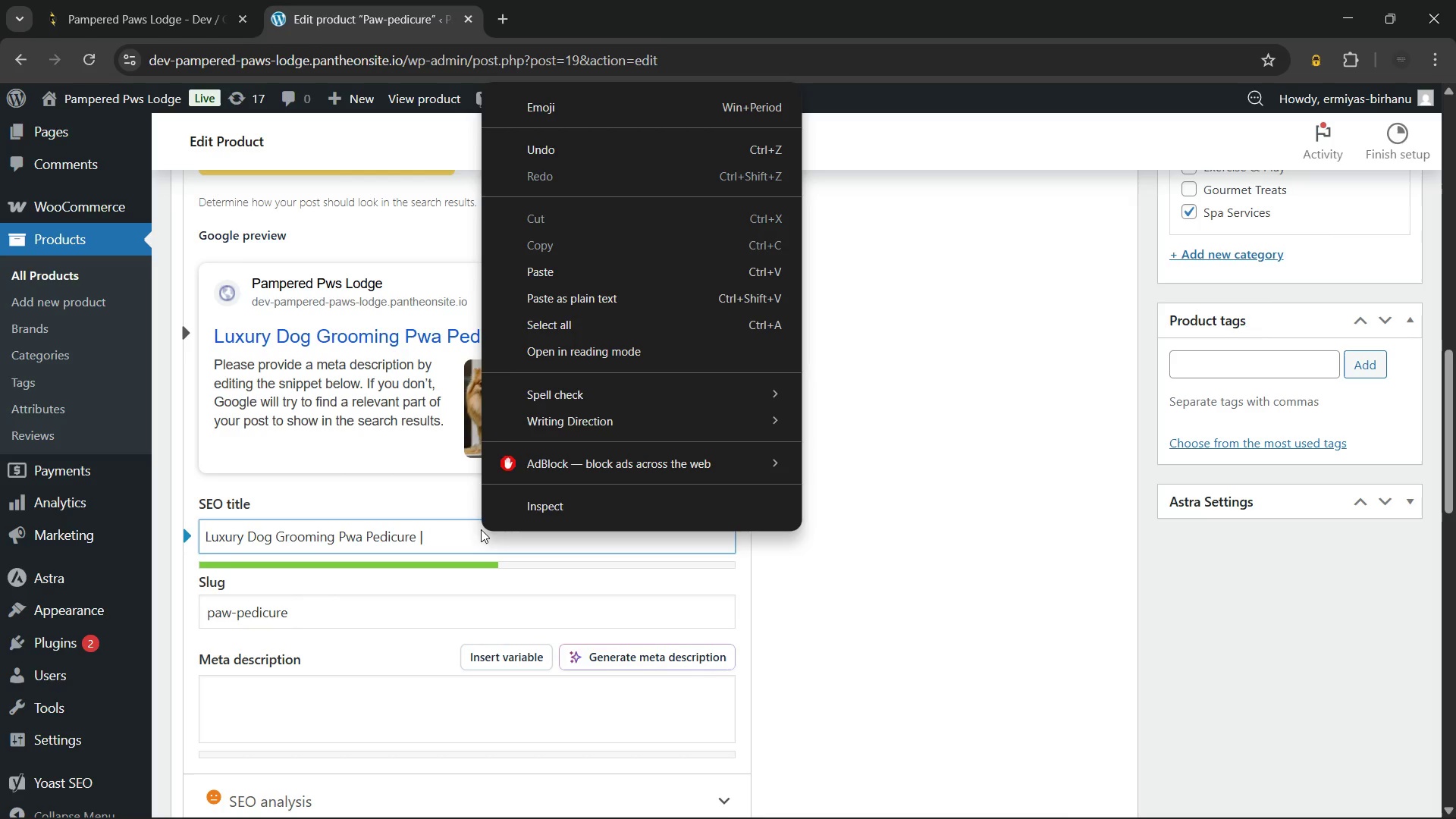 
left_click([908, 588])
 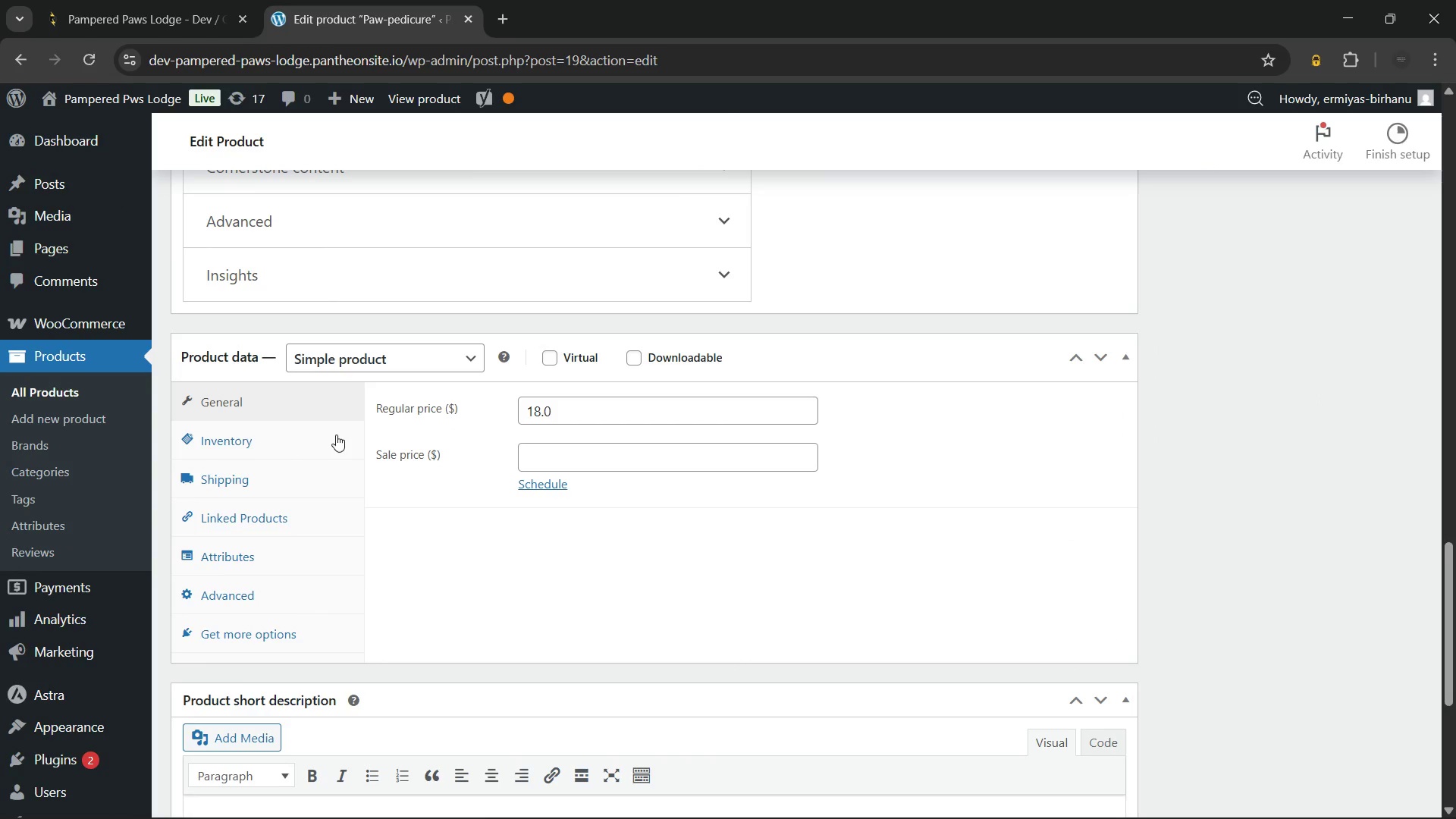 
left_click([301, 439])
 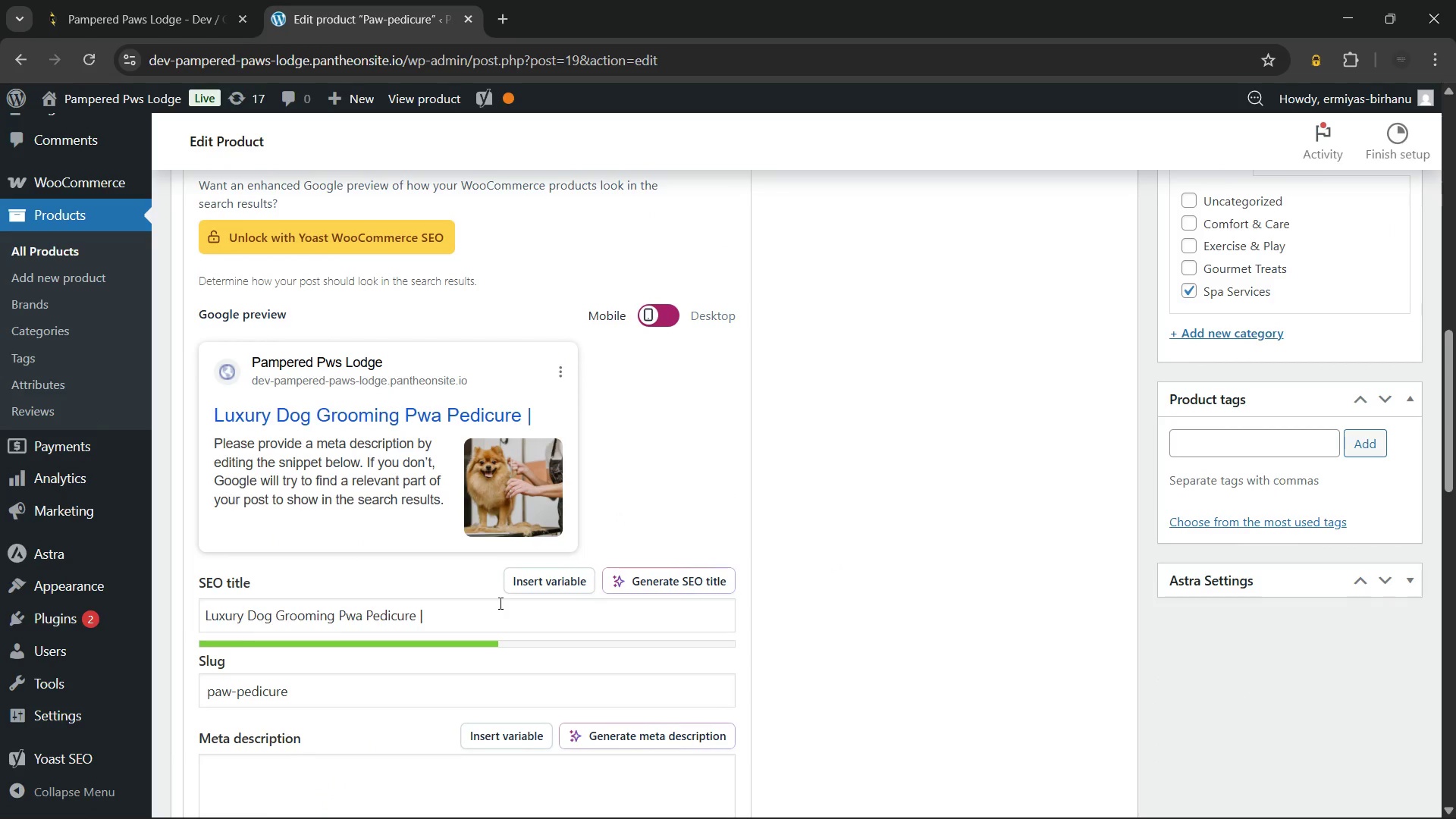 
wait(20.53)
 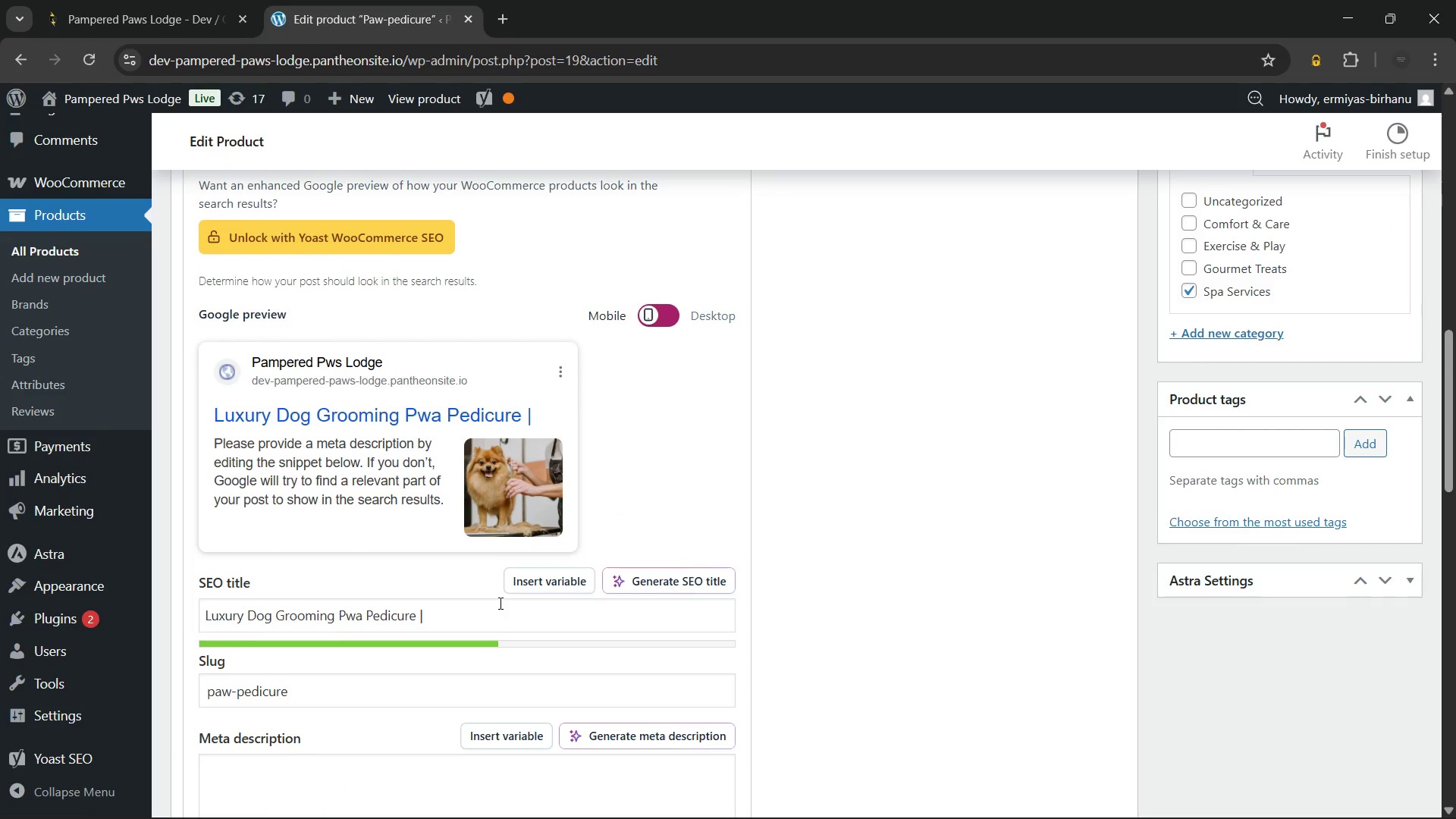 
left_click([467, 478])
 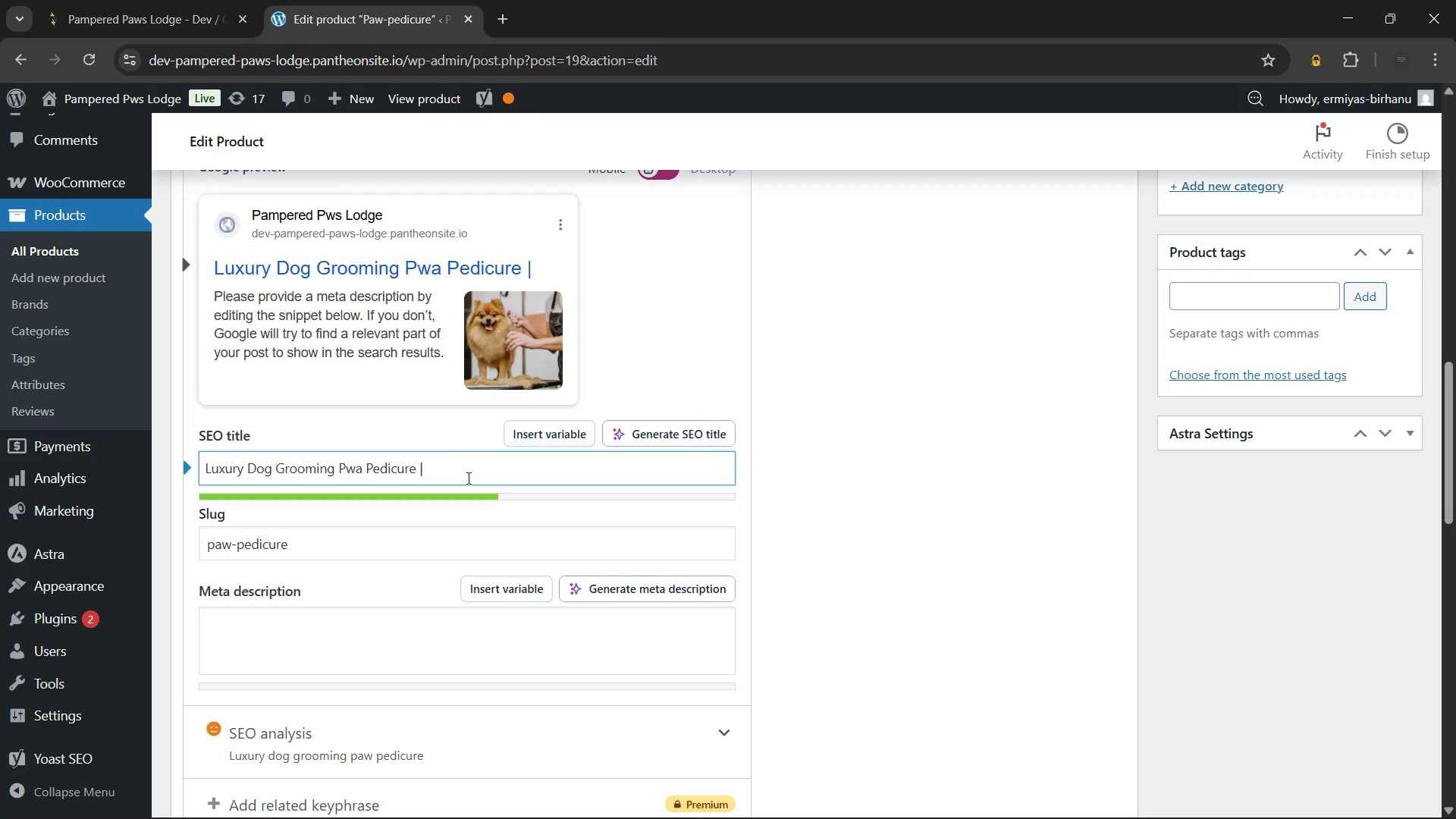 
key(Backspace)
 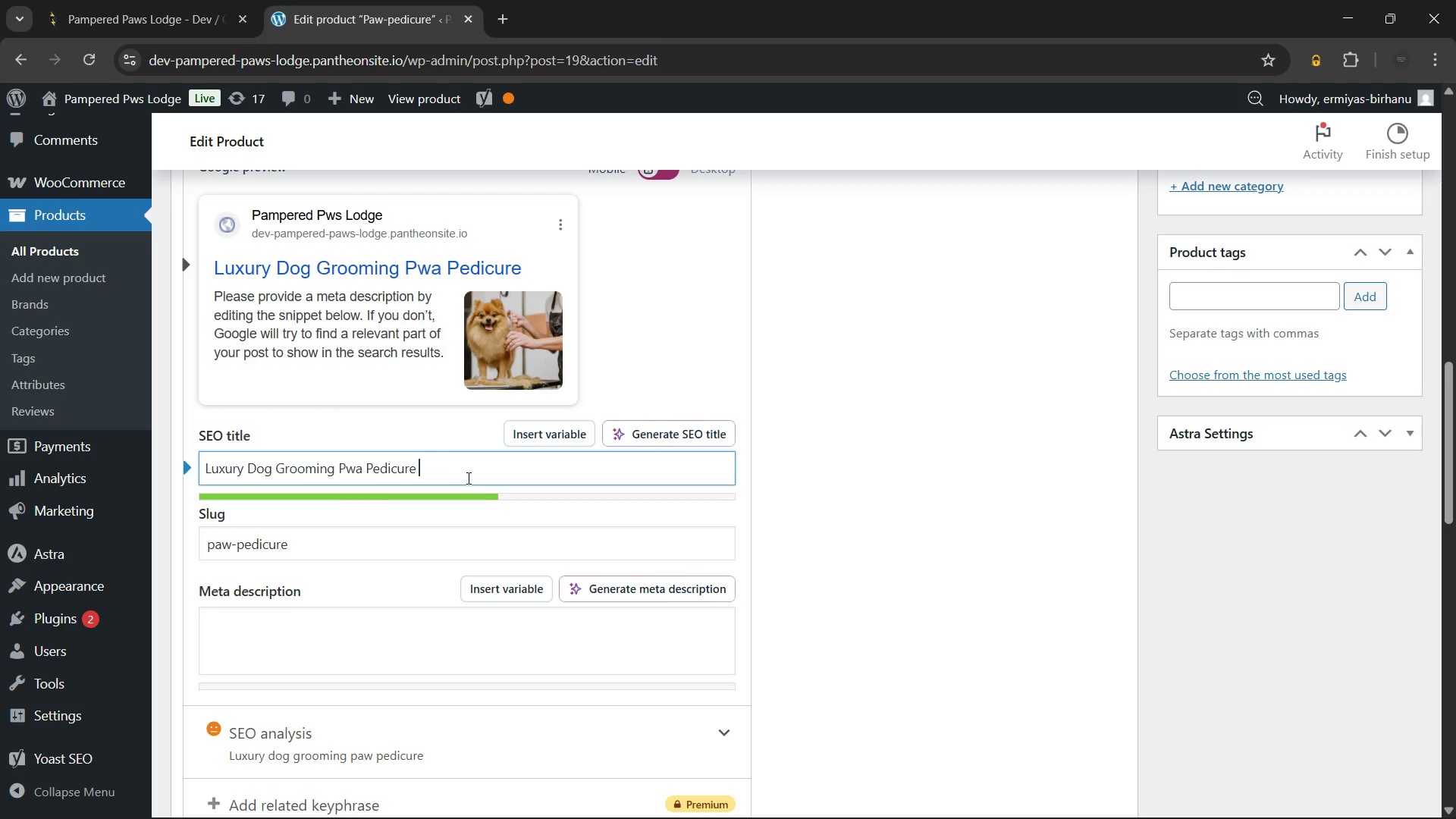 
key(Backspace)
 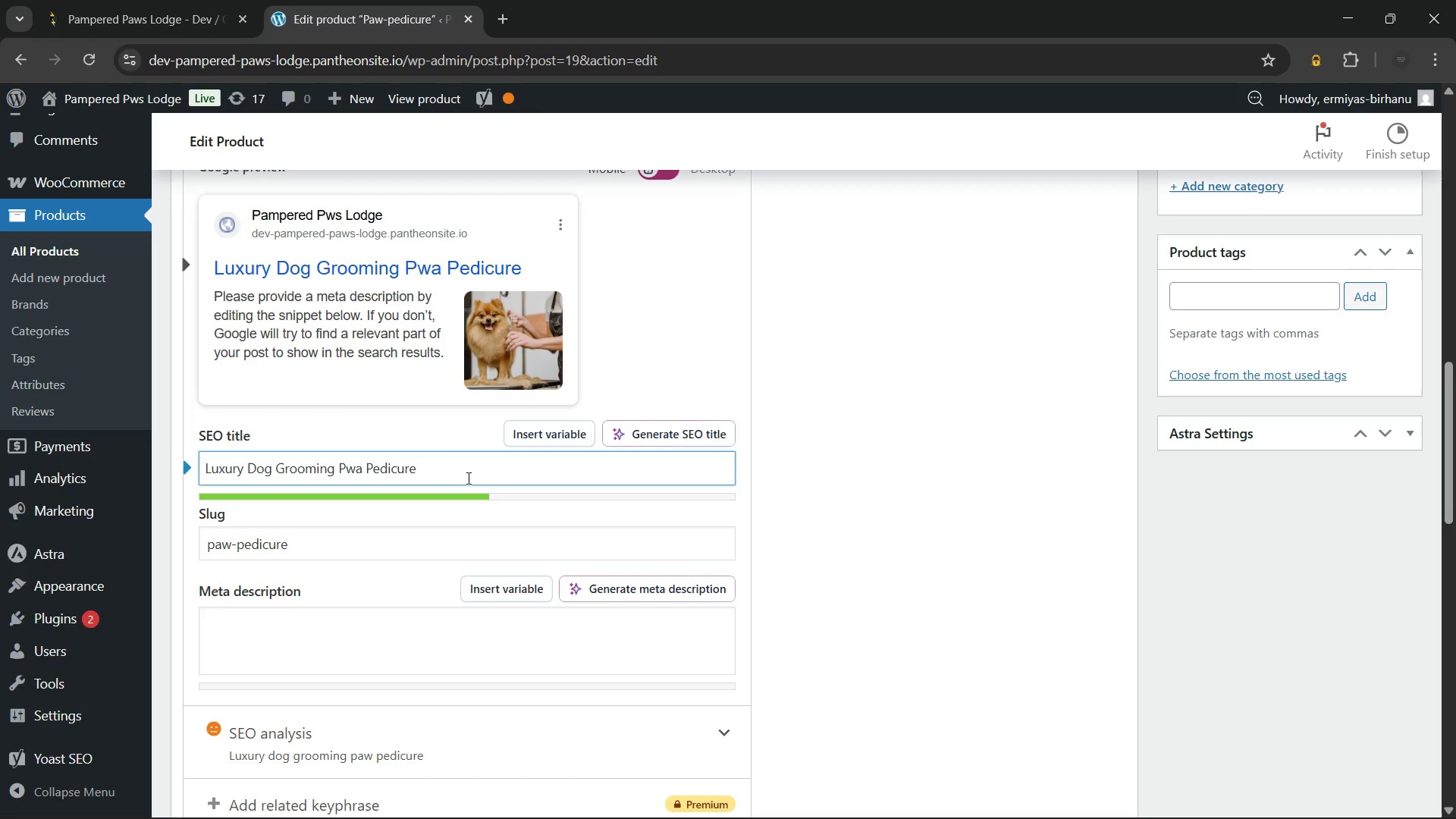 
key(Backspace)
 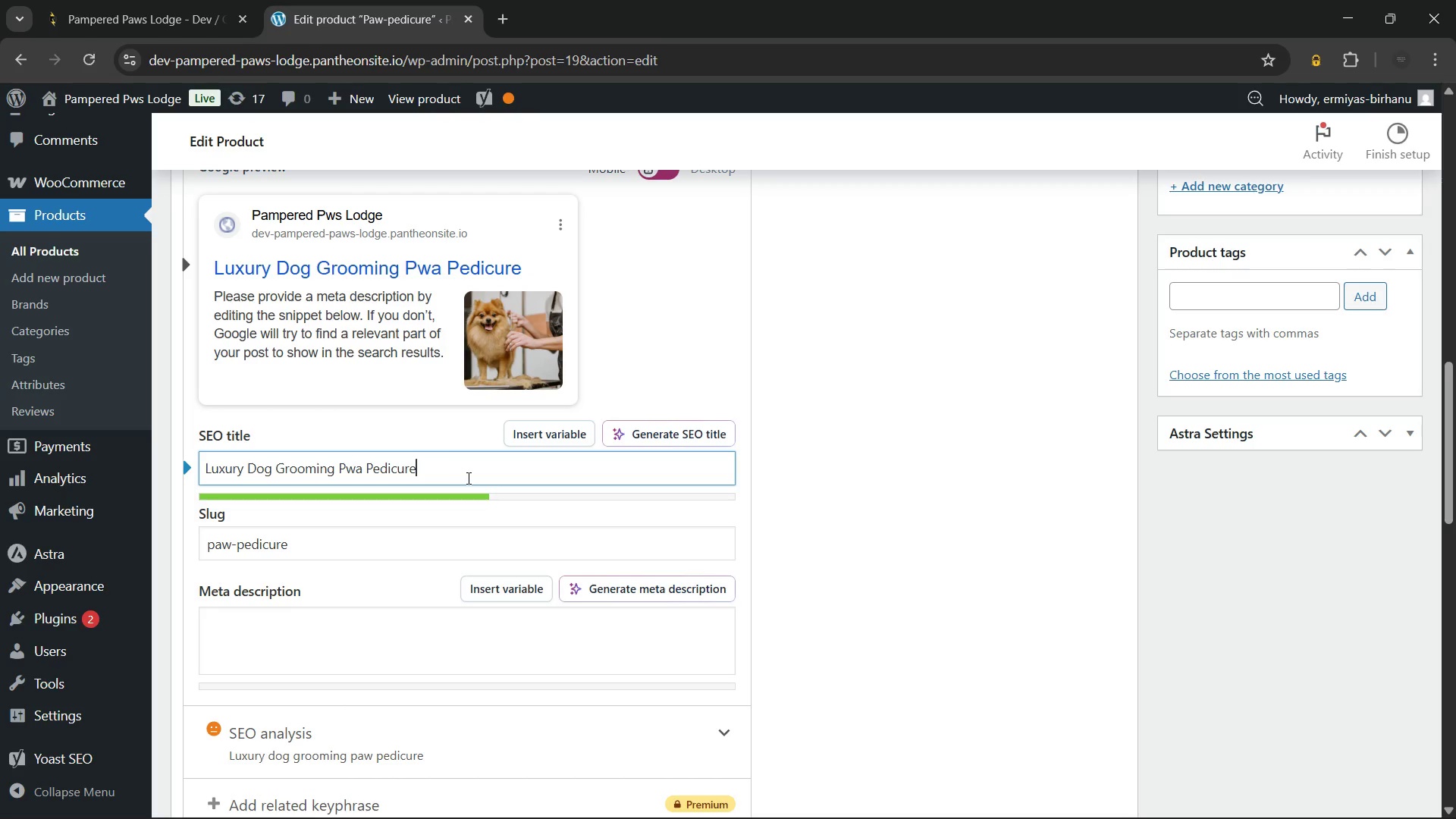 
key(ArrowLeft)
 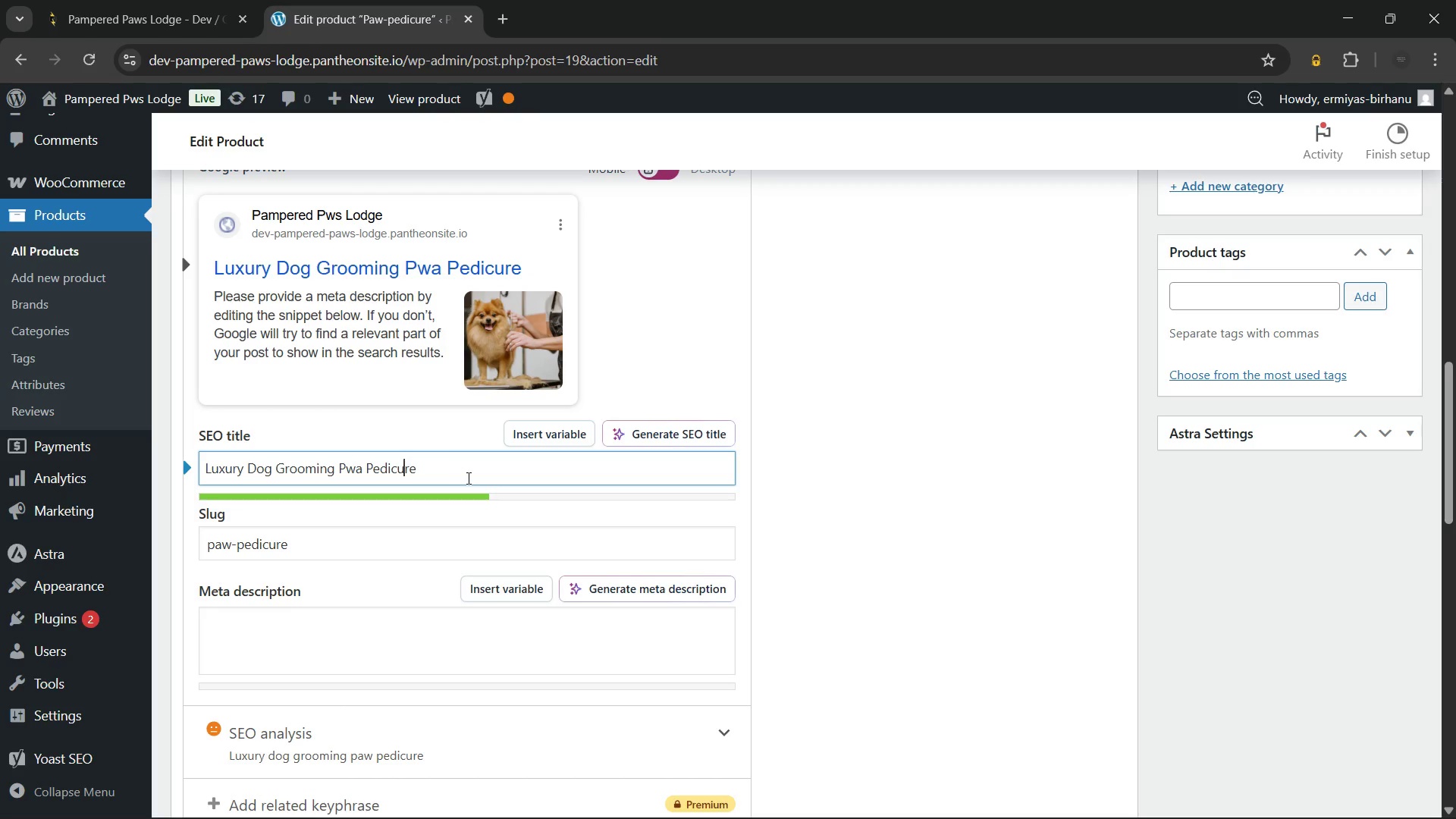 
key(ArrowLeft)
 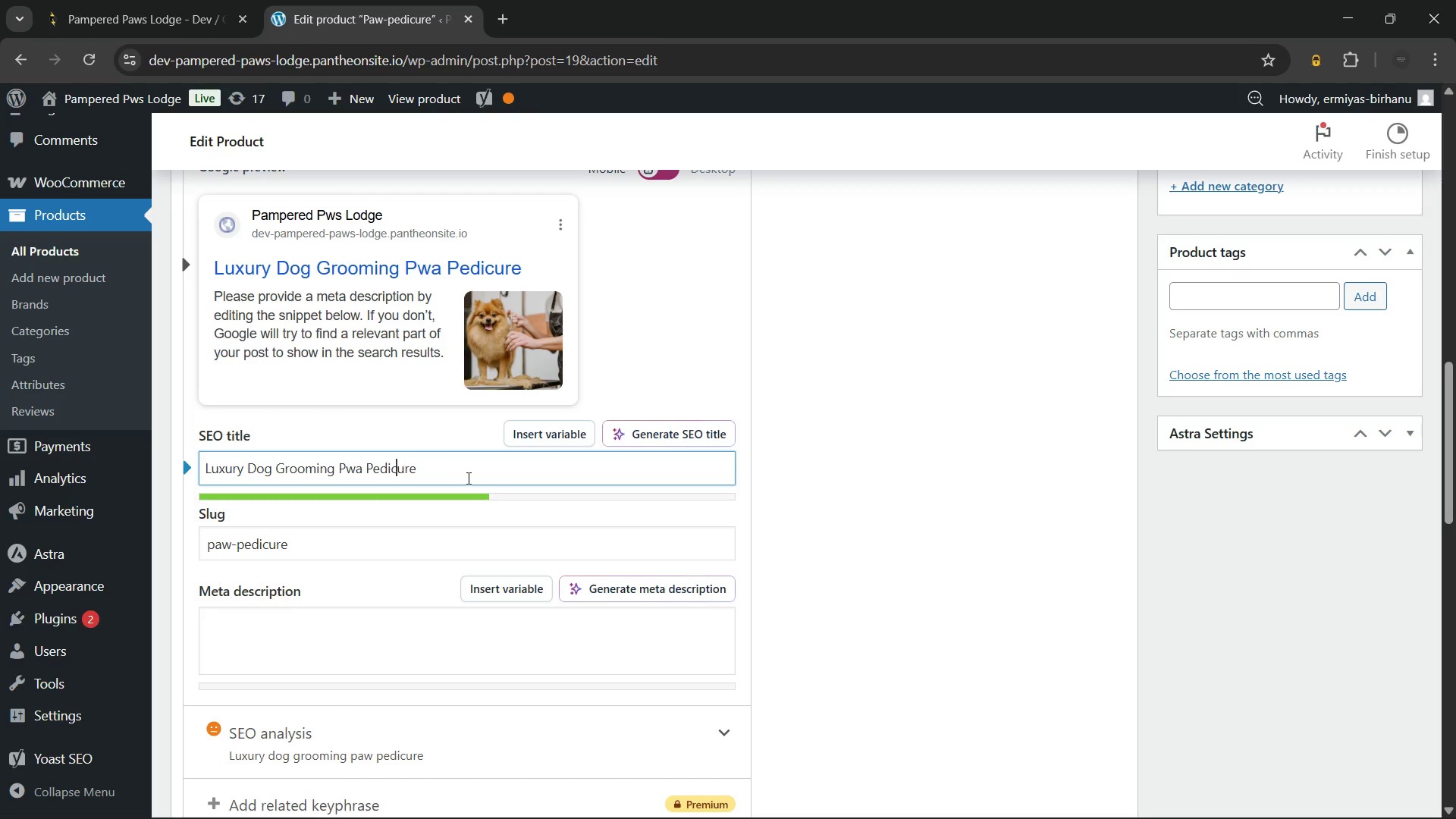 
key(ArrowLeft)
 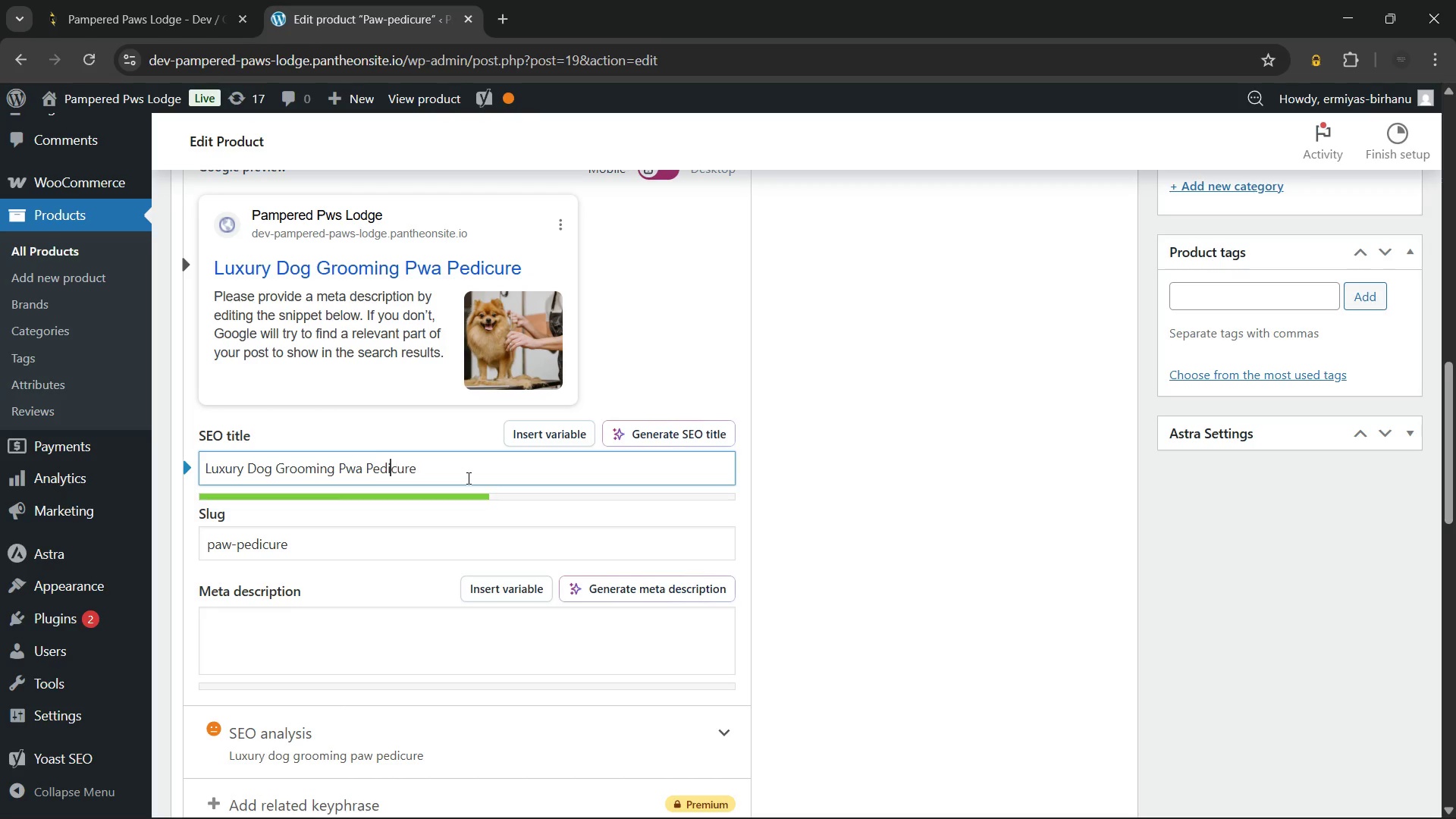 
key(ArrowLeft)
 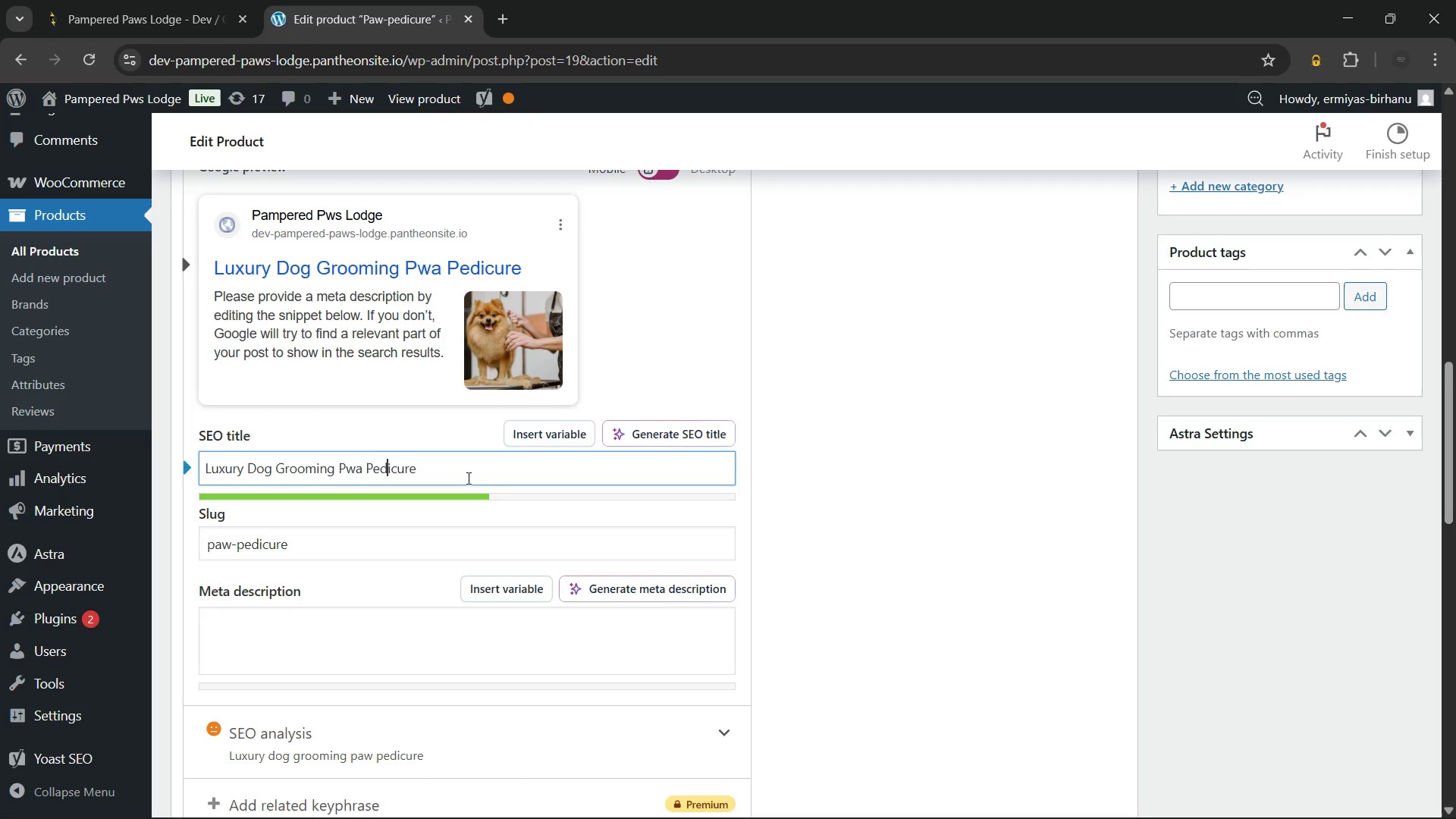 
key(ArrowLeft)
 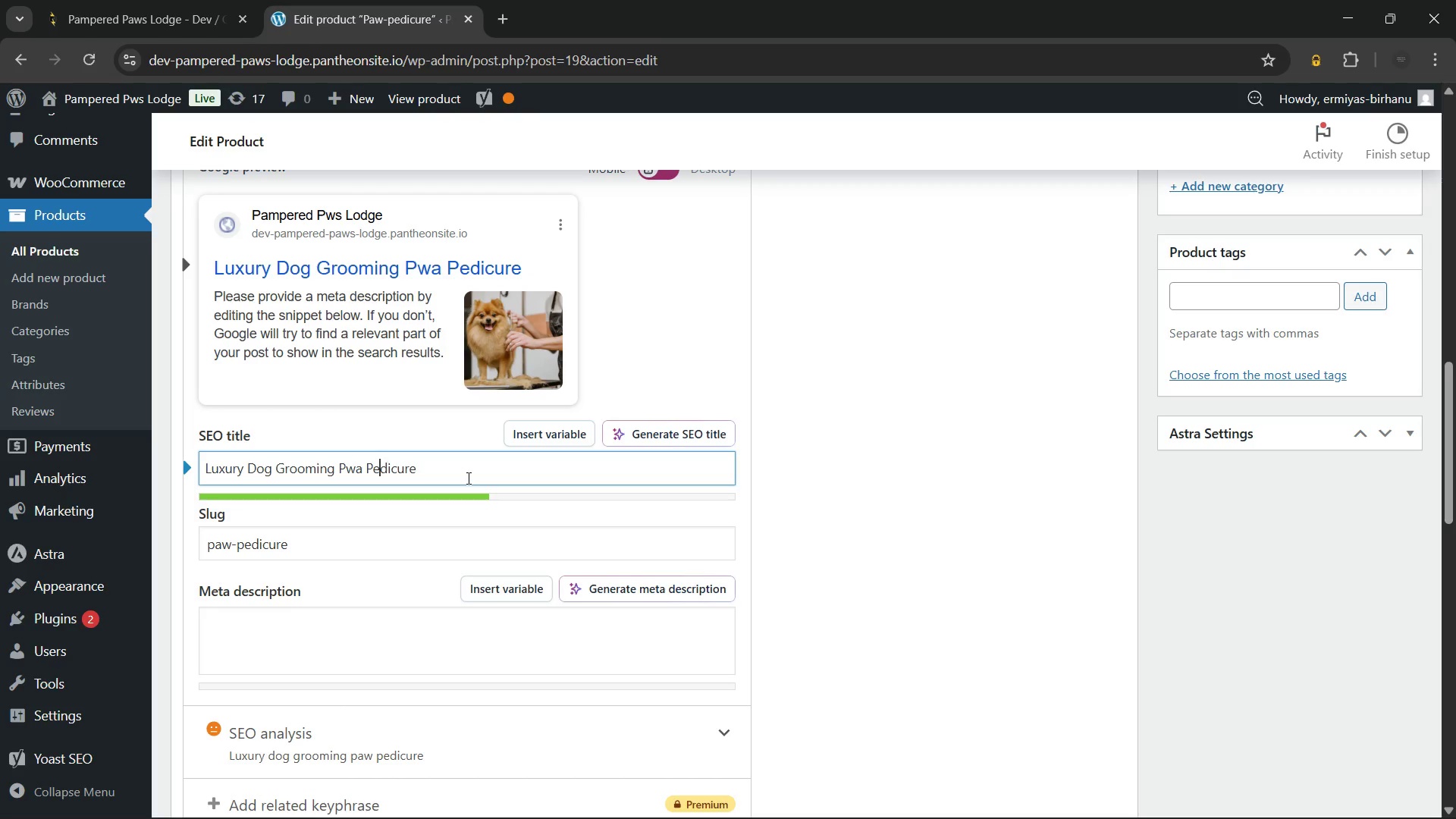 
key(ArrowLeft)
 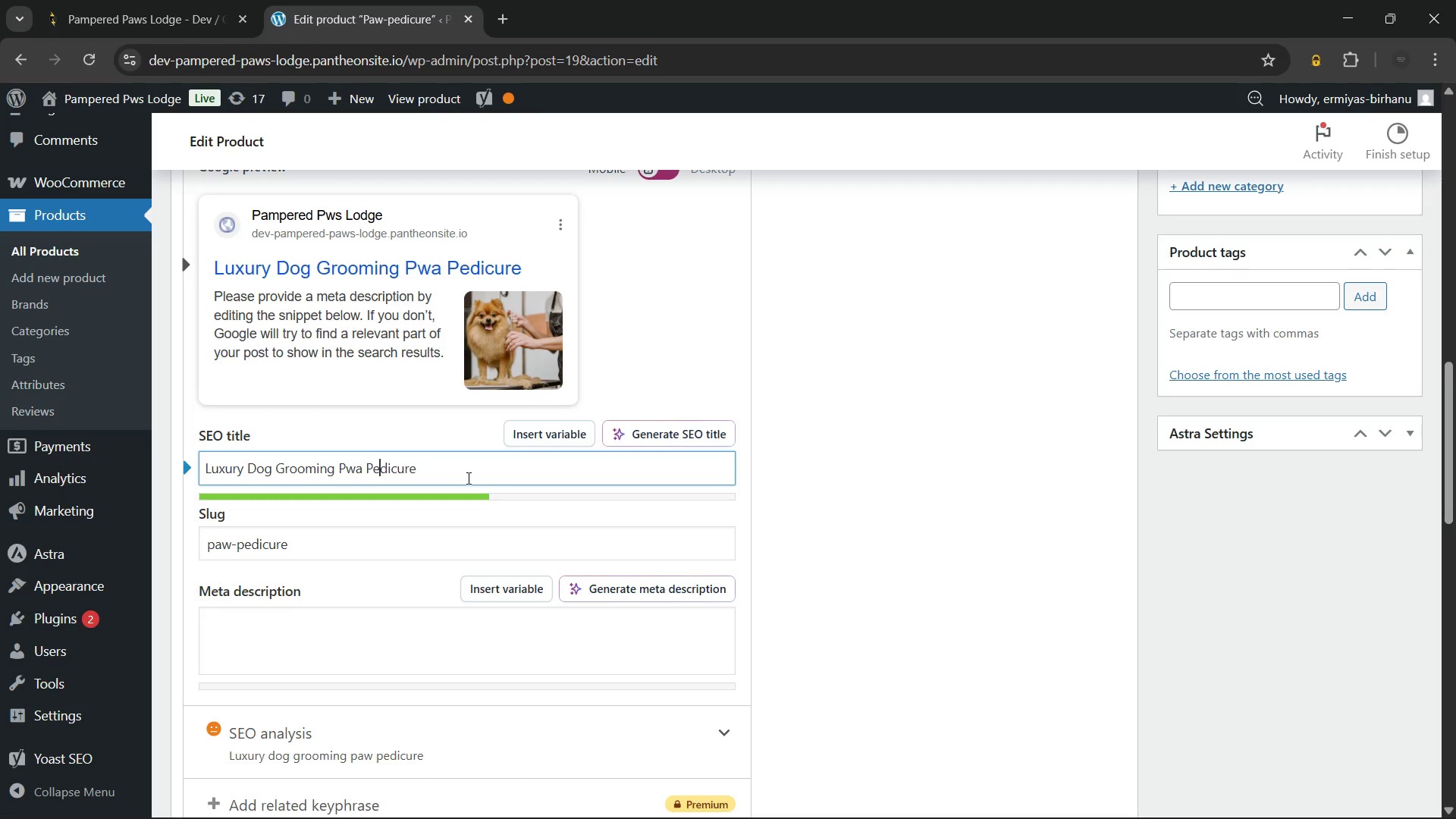 
key(ArrowLeft)
 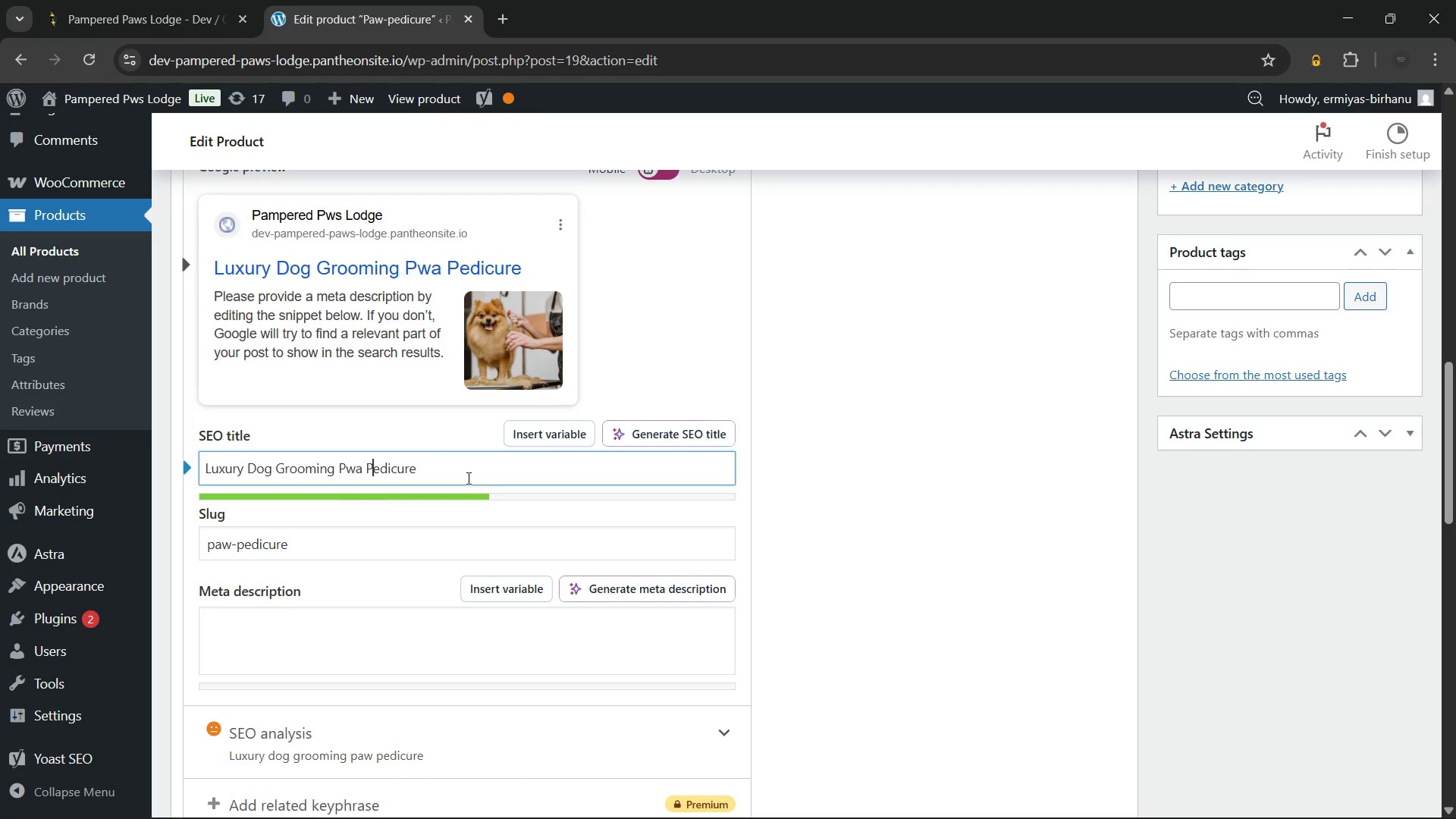 
key(ArrowLeft)
 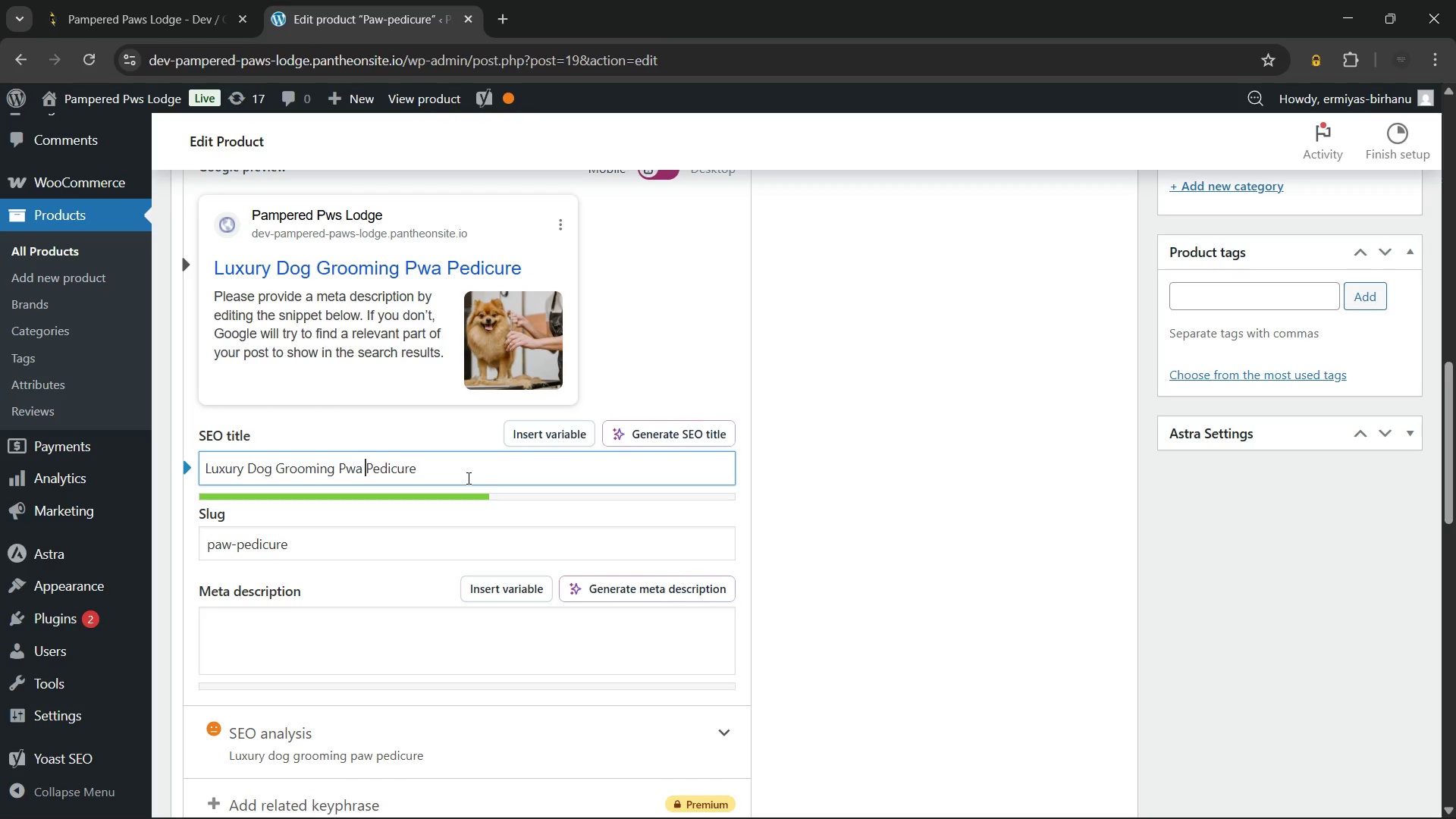 
key(ArrowLeft)
 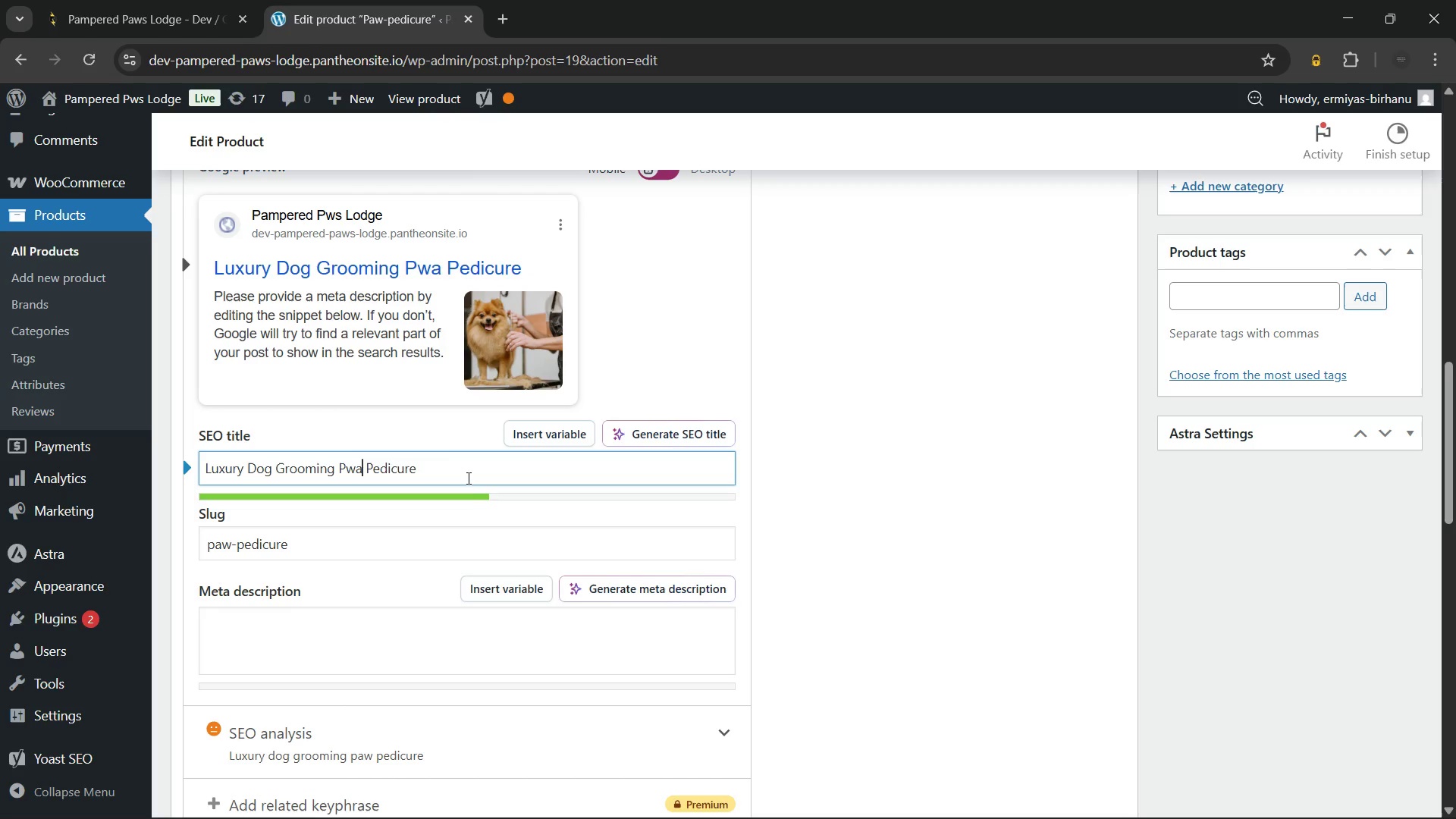 
key(Backspace)
key(Backspace)
type(aw)
 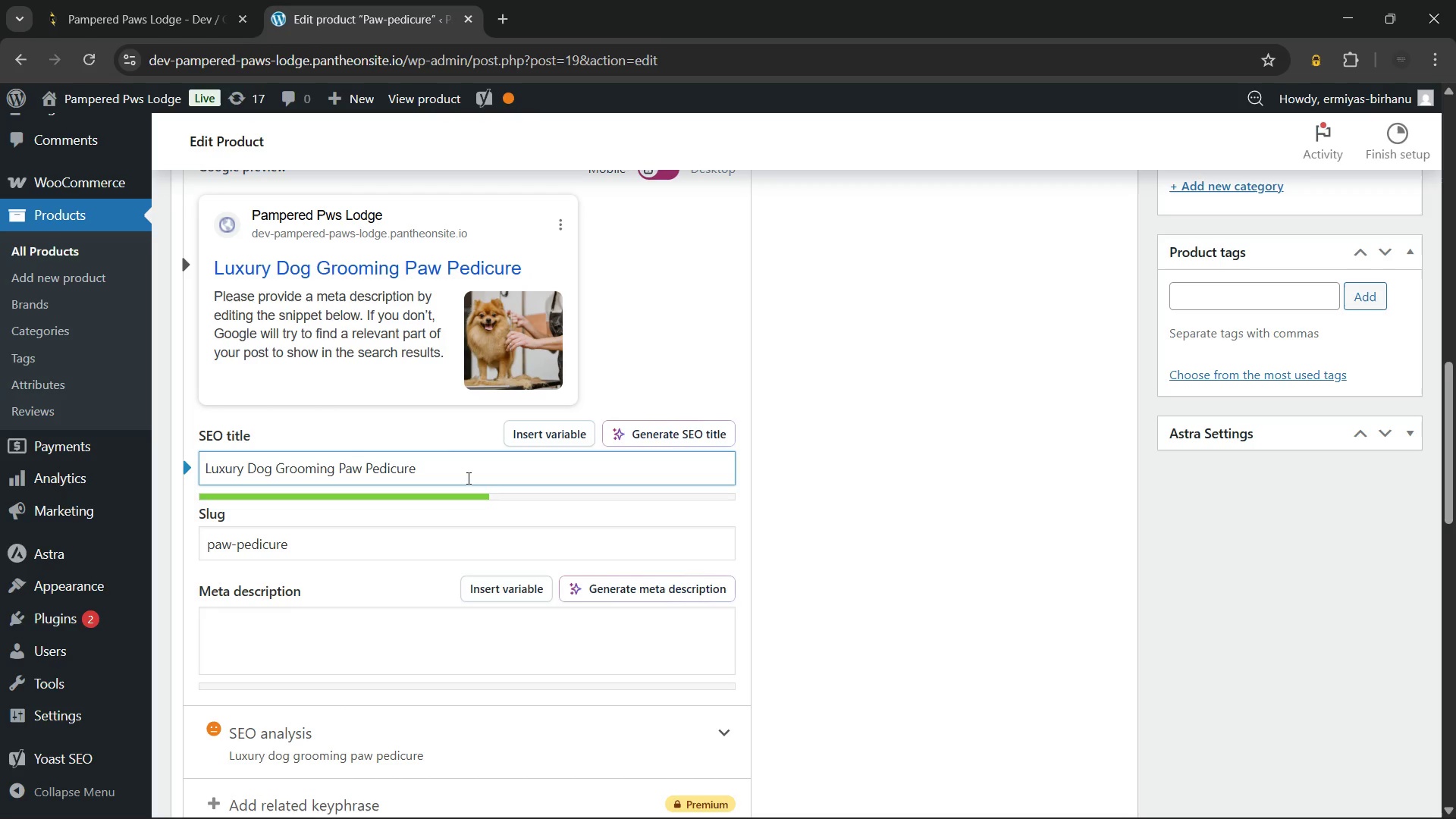 
wait(5.02)
 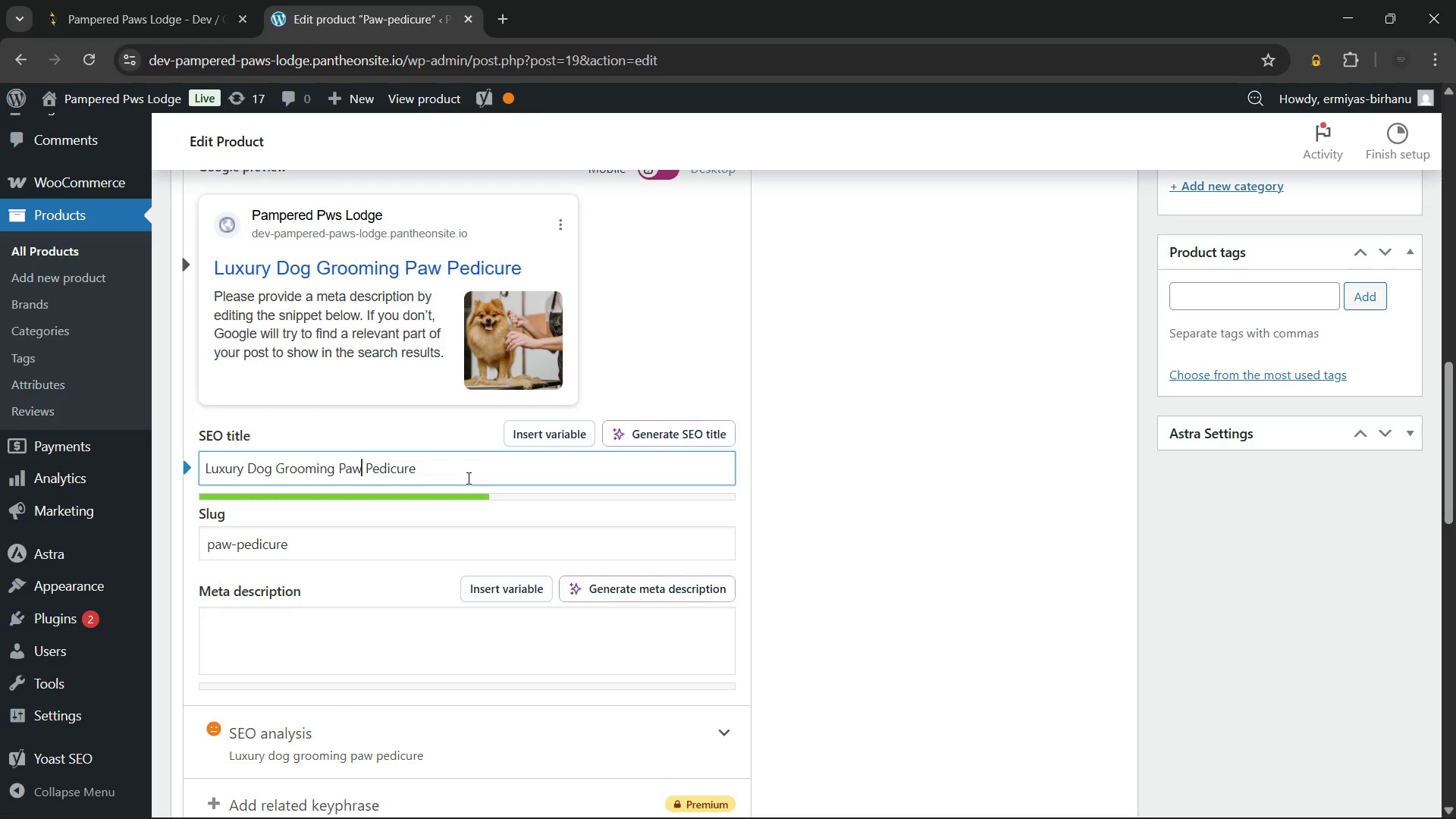 
left_click([335, 560])
 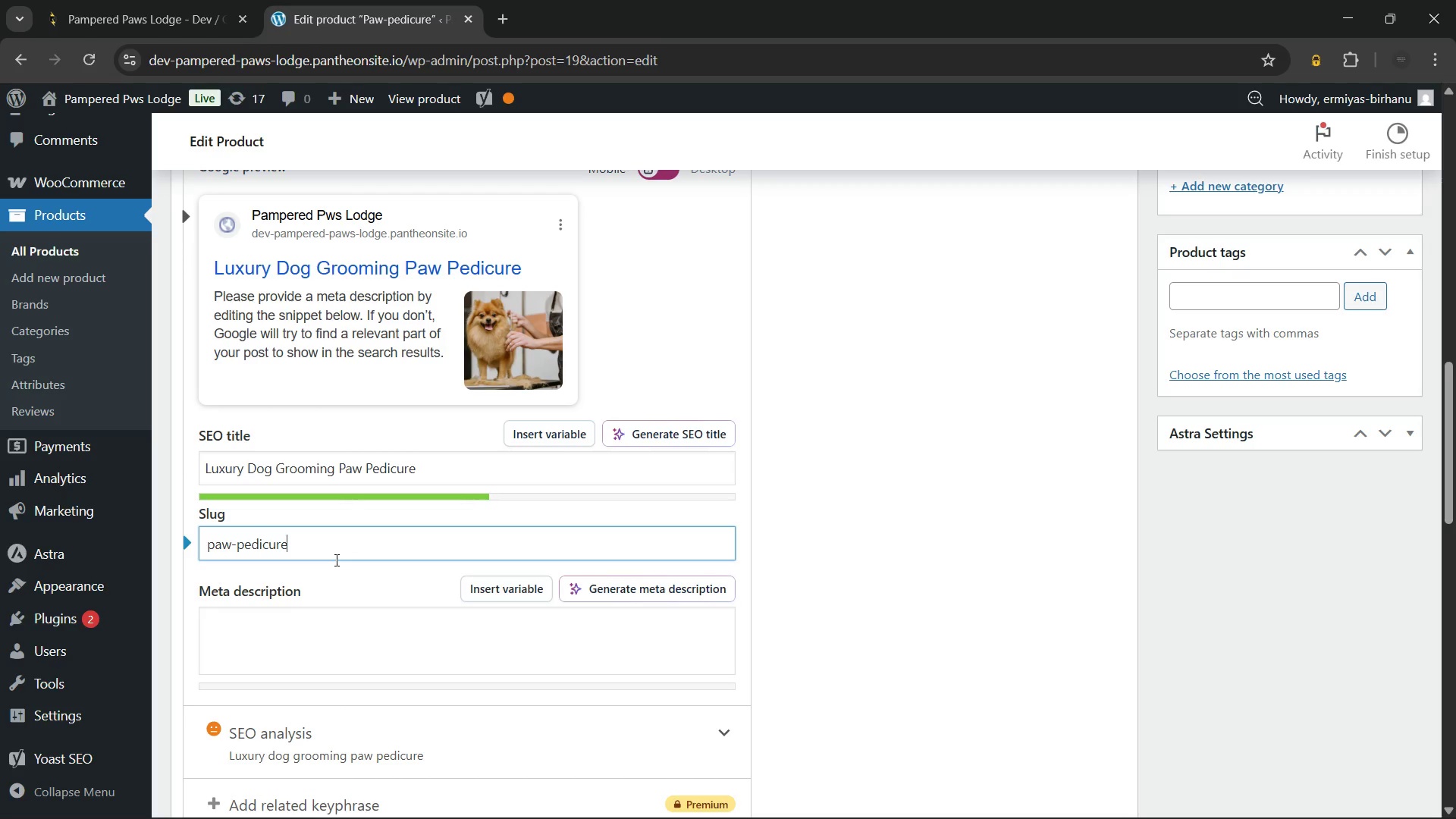 
key(Control+ControlLeft)
 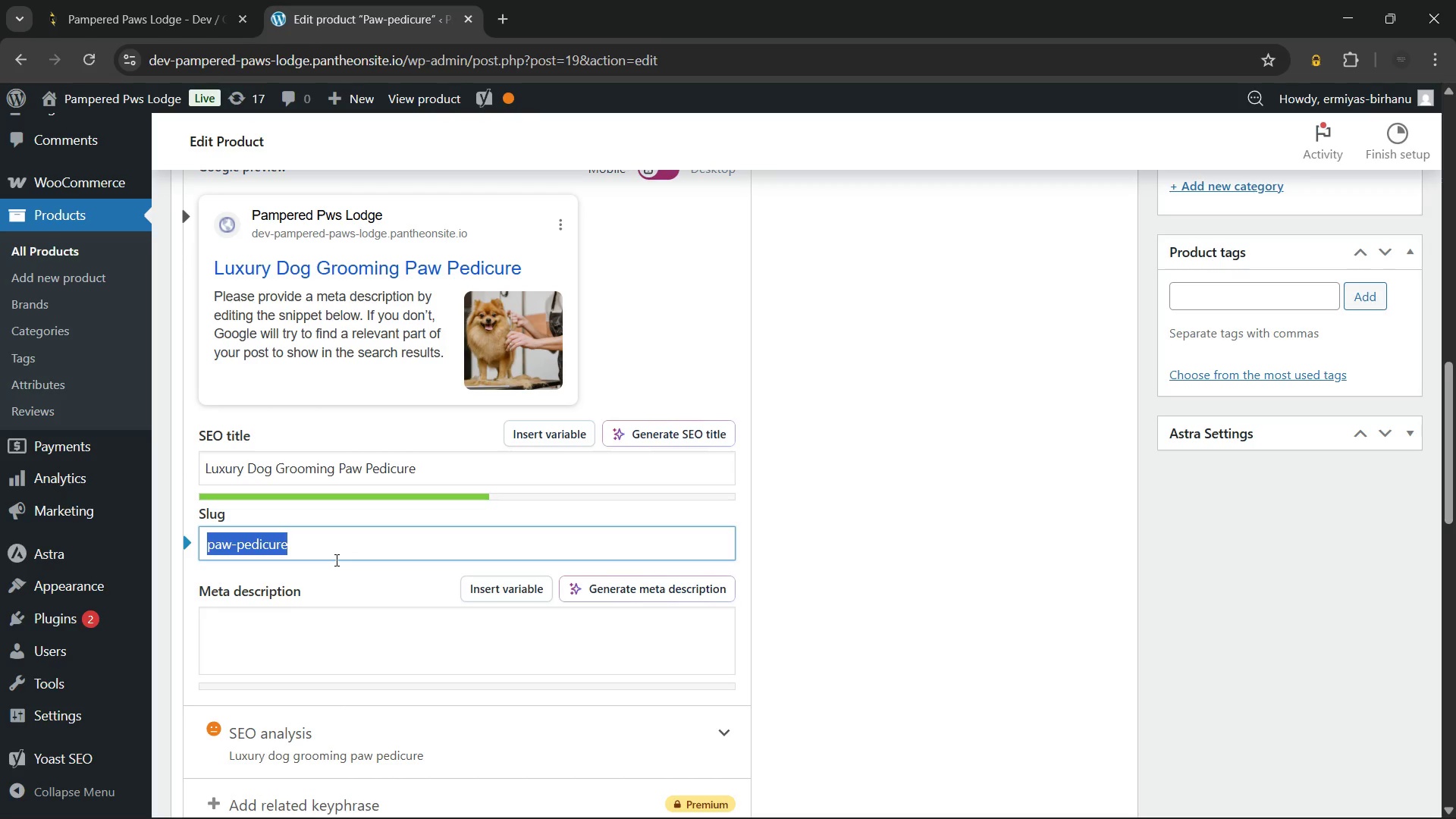 
key(Control+A)
 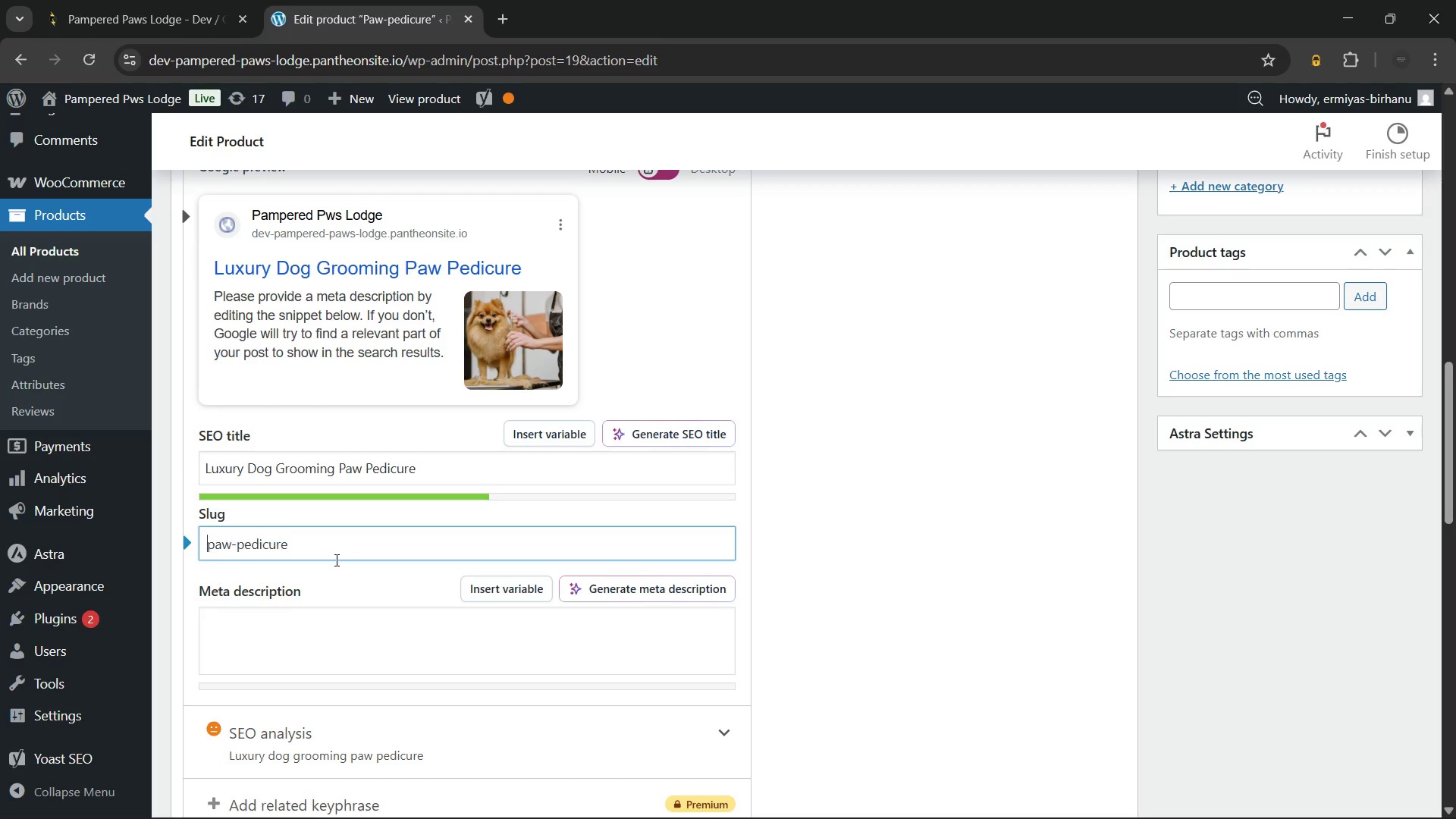 
key(ArrowLeft)
 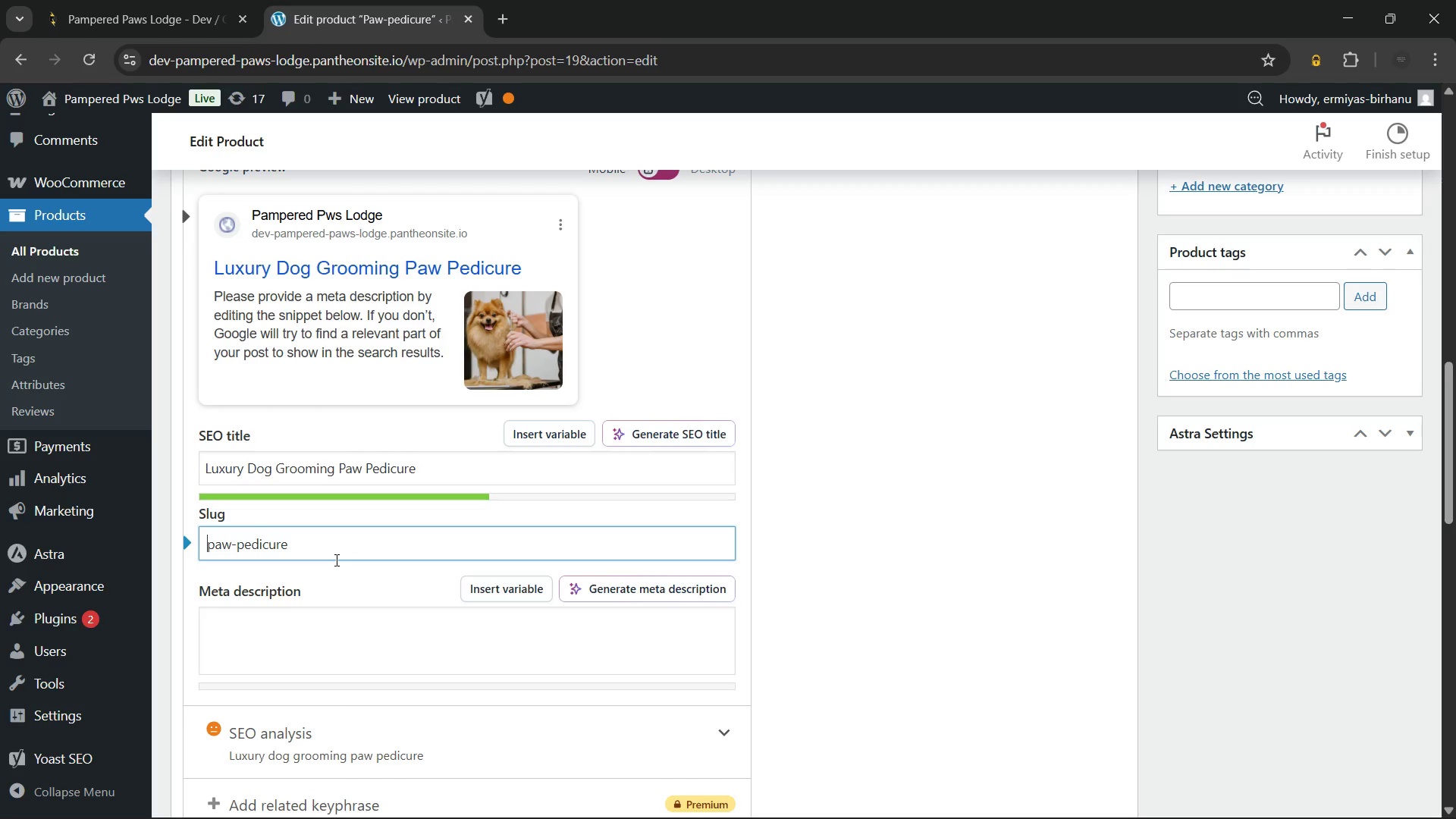 
type(luxury-dog-grooming-)
 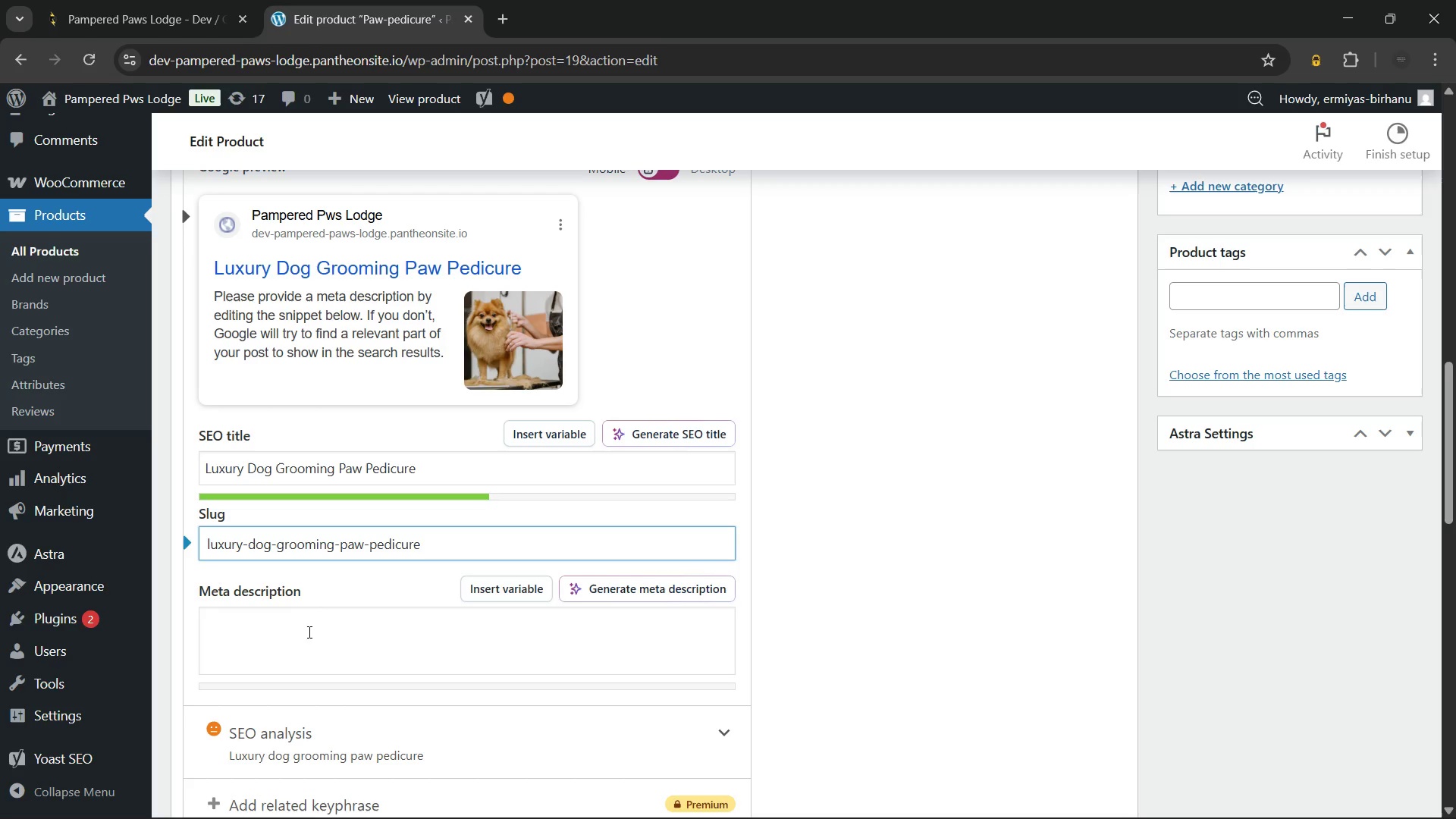 
left_click([304, 642])
 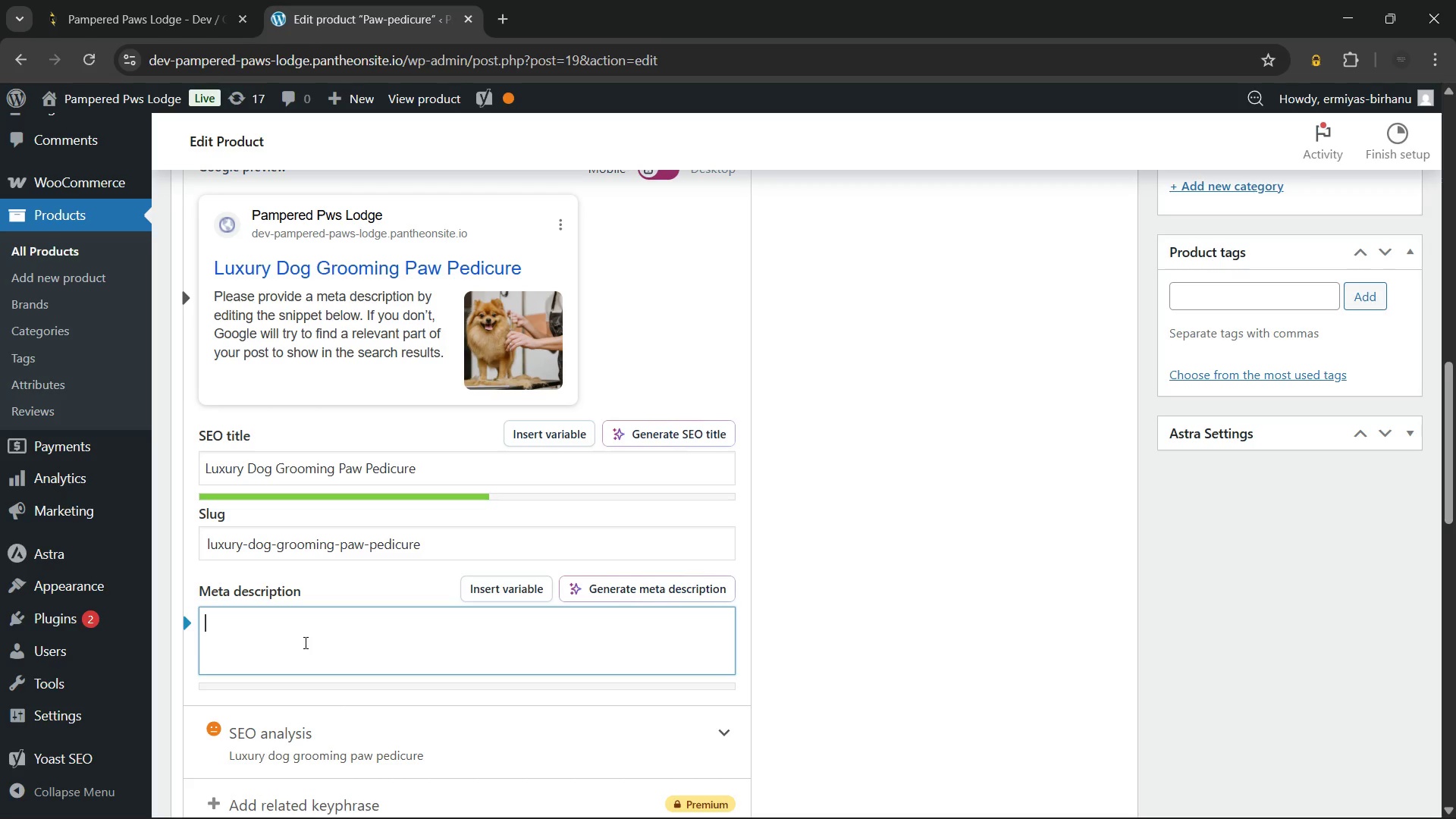 
wait(28.52)
 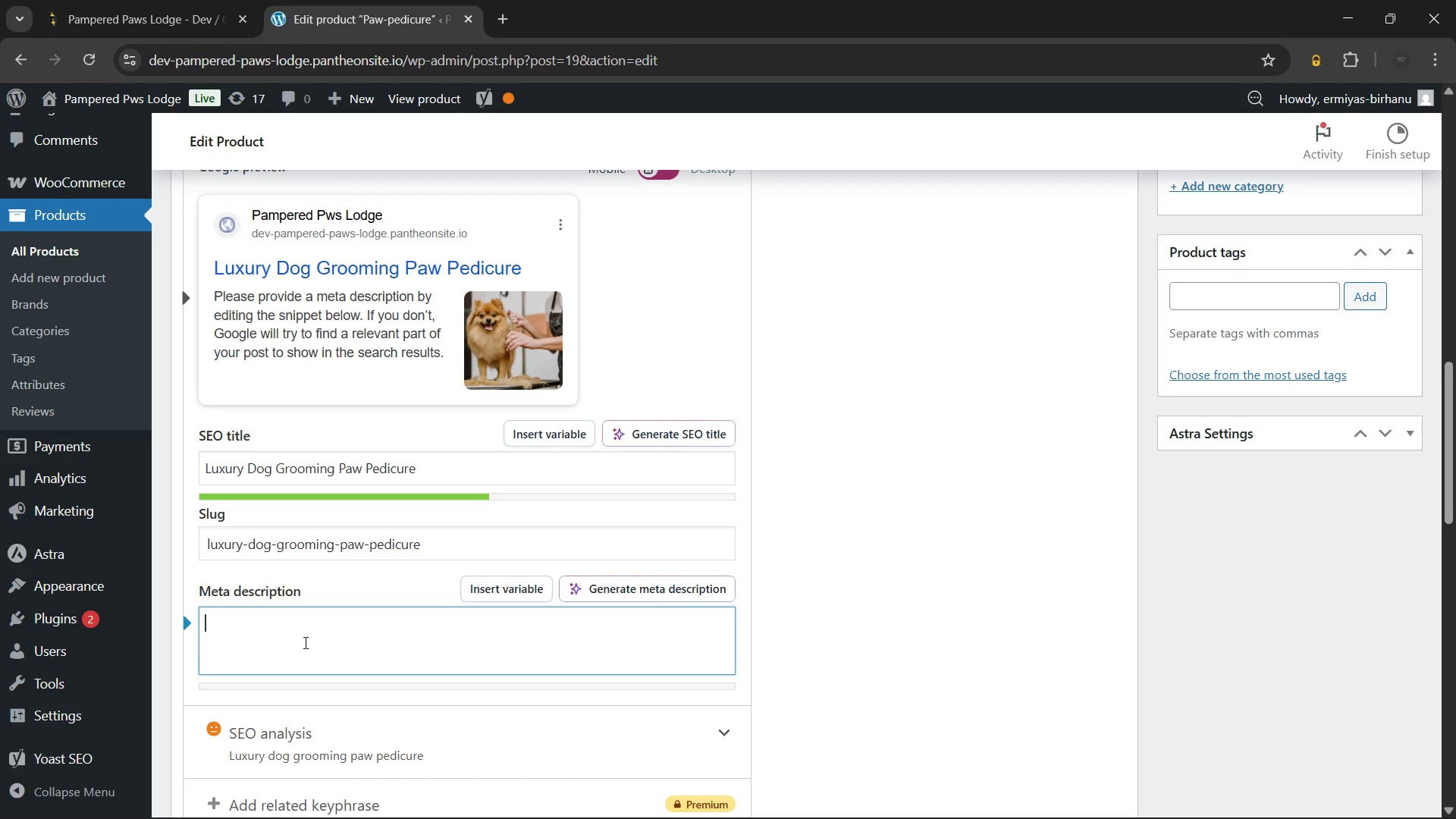 
type(Book a luxury dog grooming paaw pedicure  for your pet. This soothing service includes nail trimming and organic balm for uiti)
key(Backspace)
key(Backspace)
key(Backspace)
type(ltimate comfr)
key(Backspace)
type(ort. Reserve now!)
 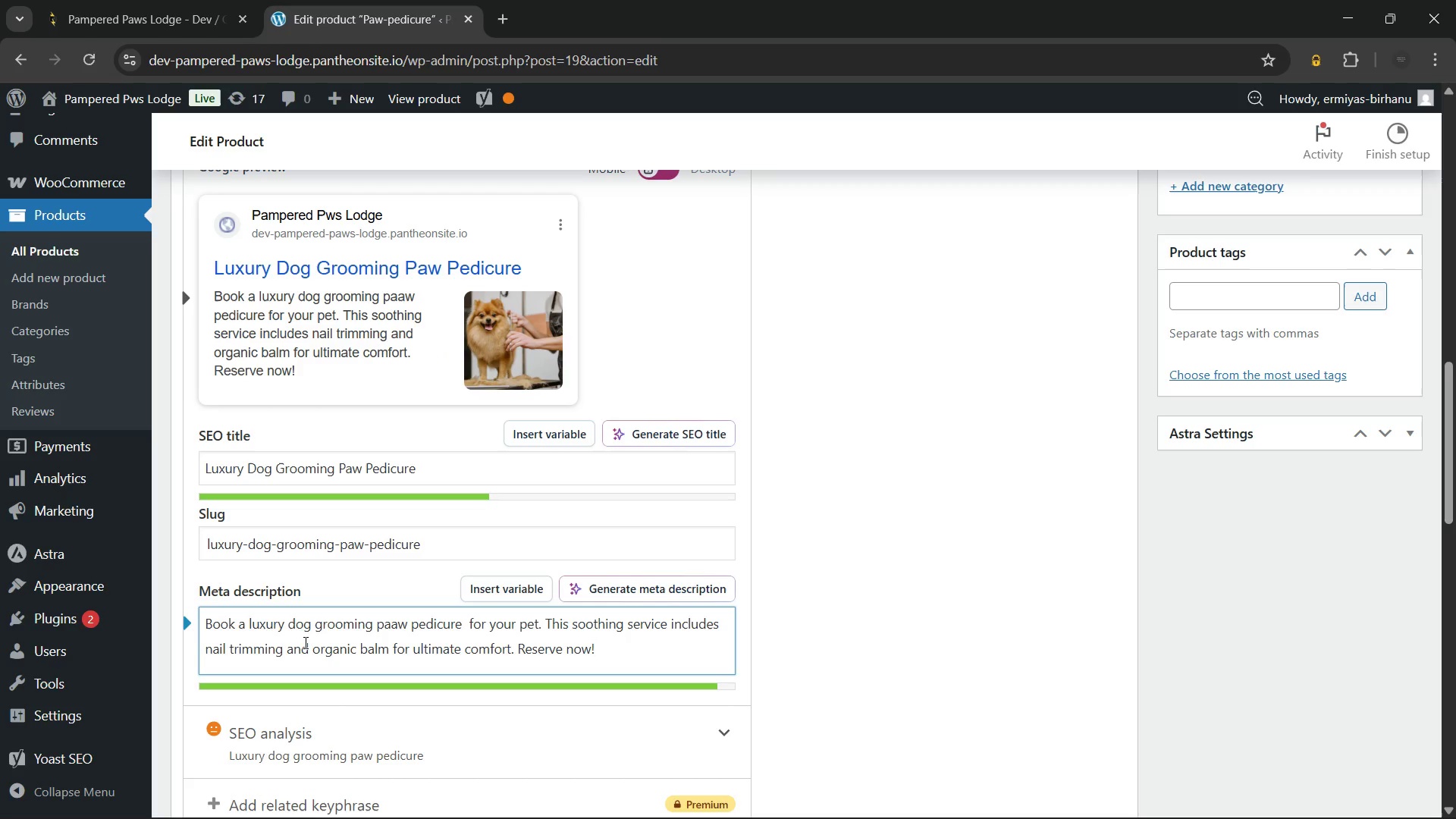 
scroll: coordinate [212, 588], scroll_direction: down, amount: 3.0
 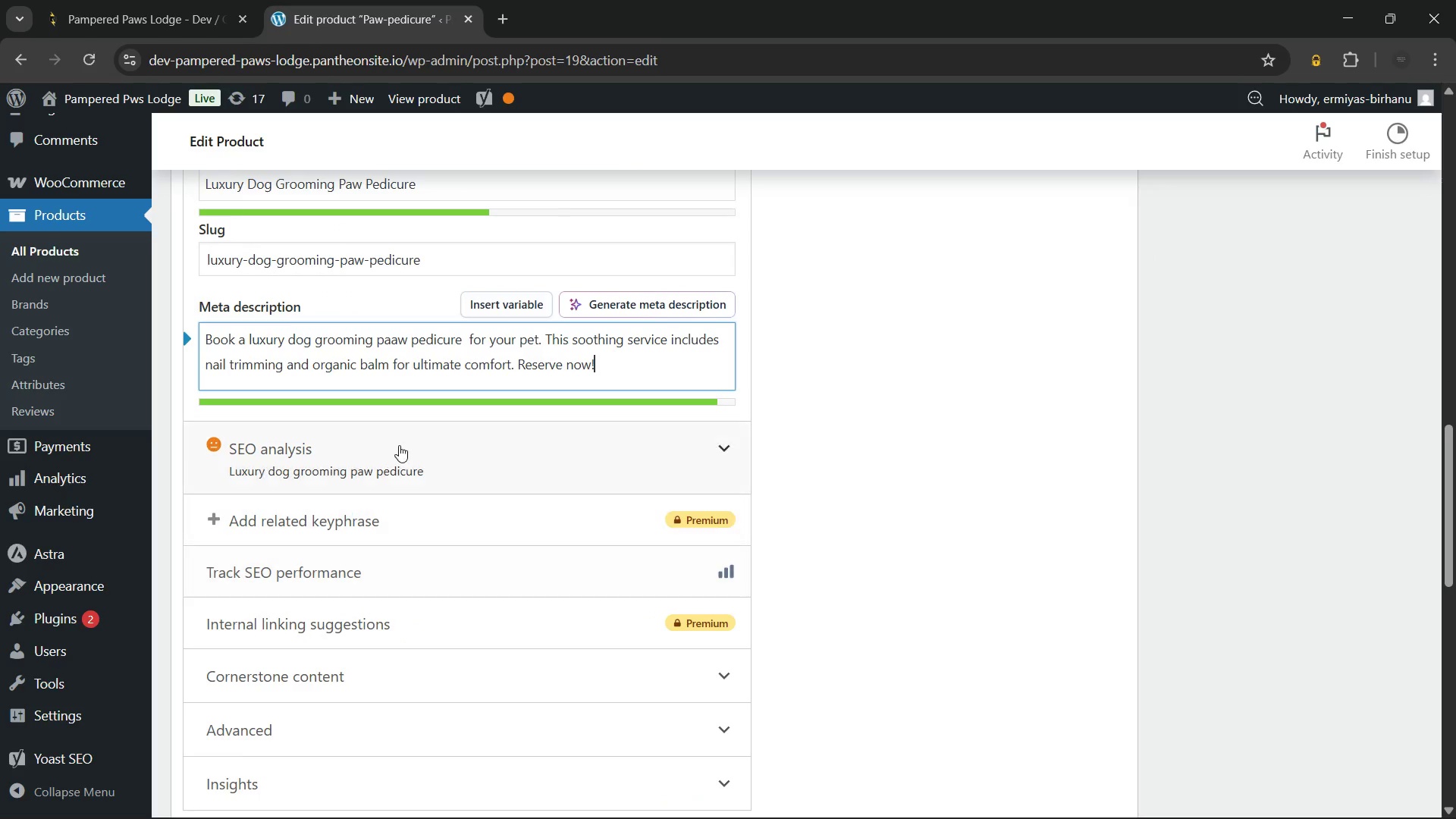 
left_click([399, 445])
 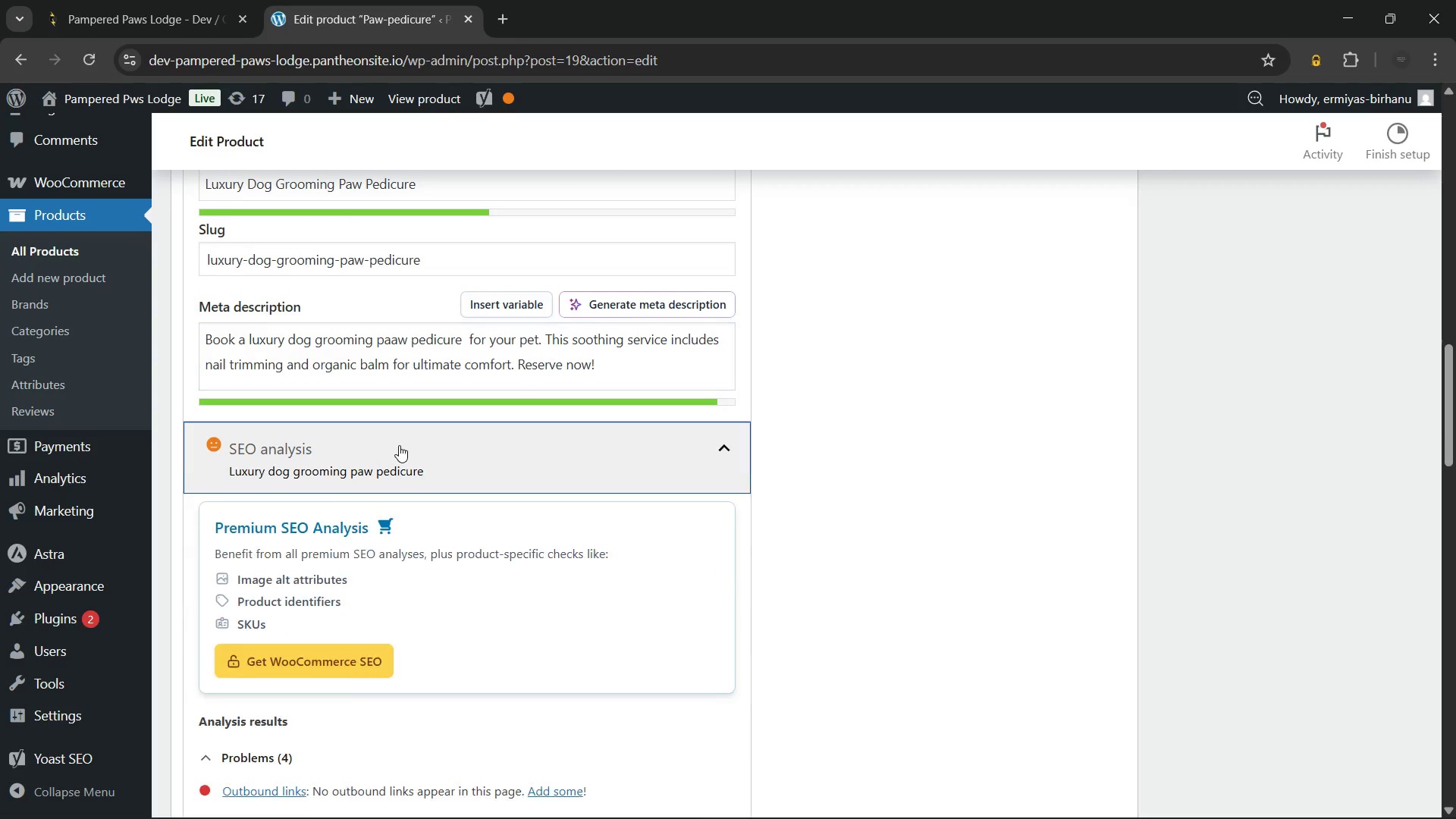 
scroll: coordinate [399, 445], scroll_direction: down, amount: 3.0
 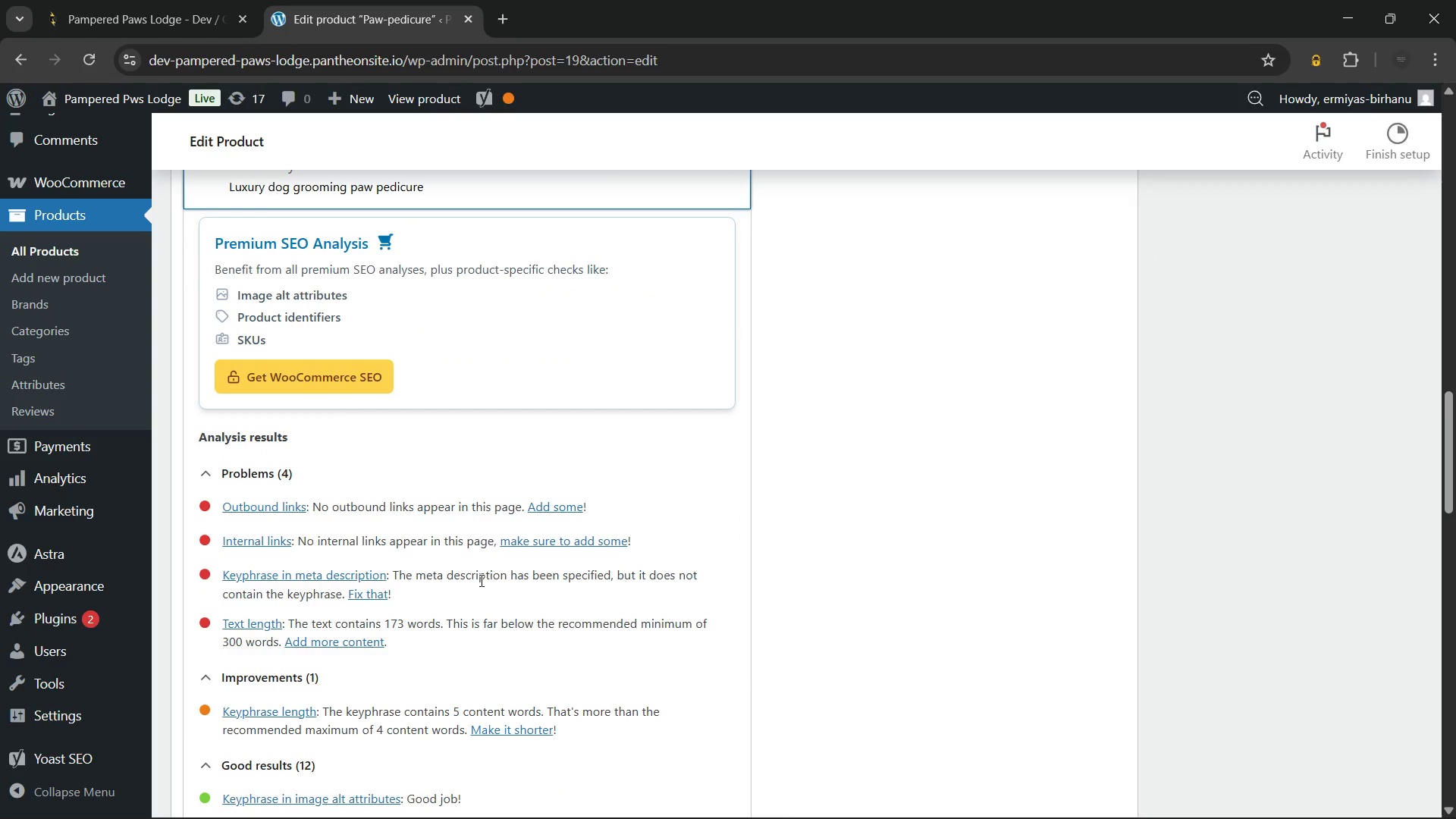 
scroll: coordinate [480, 578], scroll_direction: up, amount: 4.0
 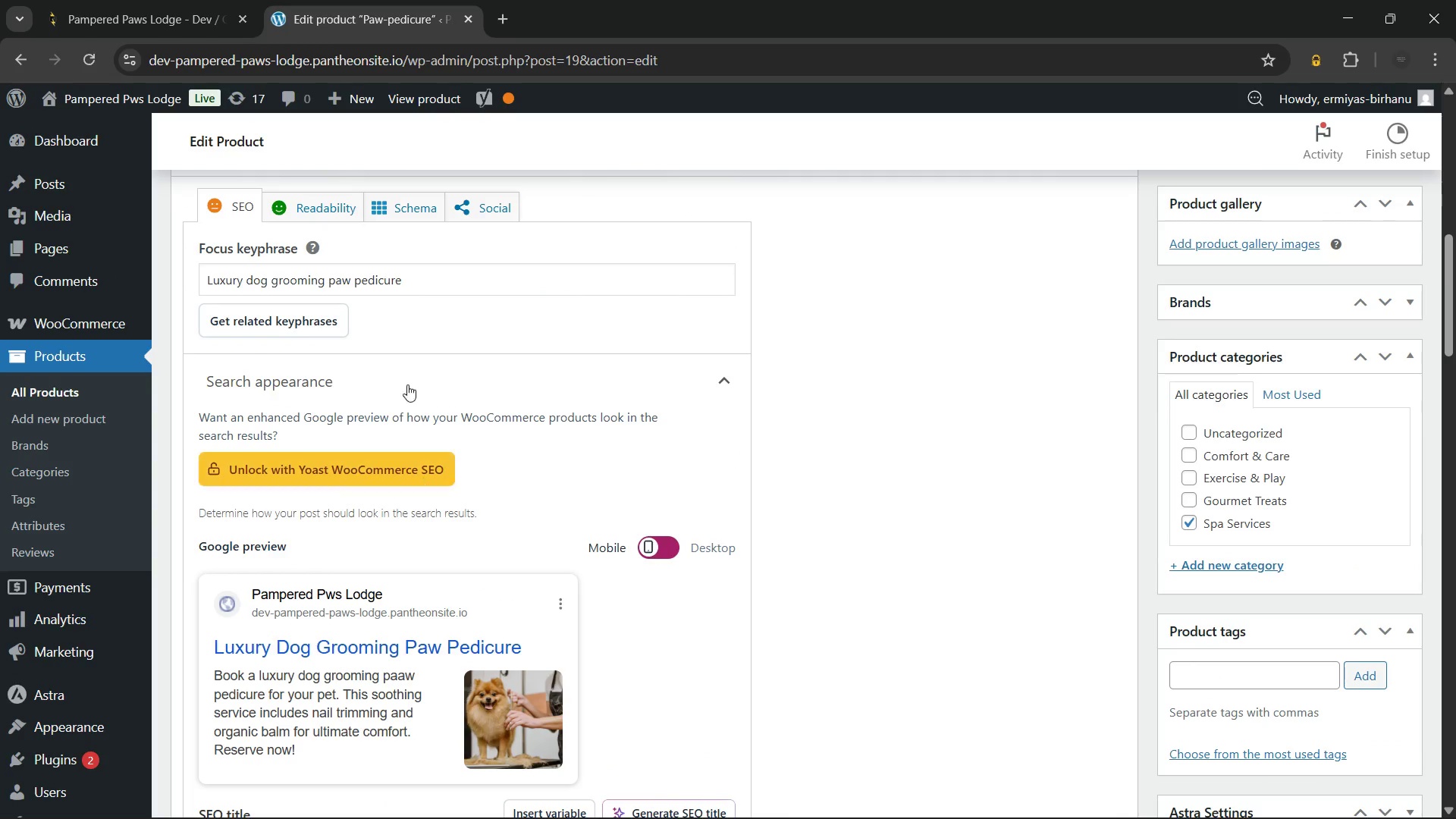 
scroll: coordinate [404, 356], scroll_direction: down, amount: 2.0
 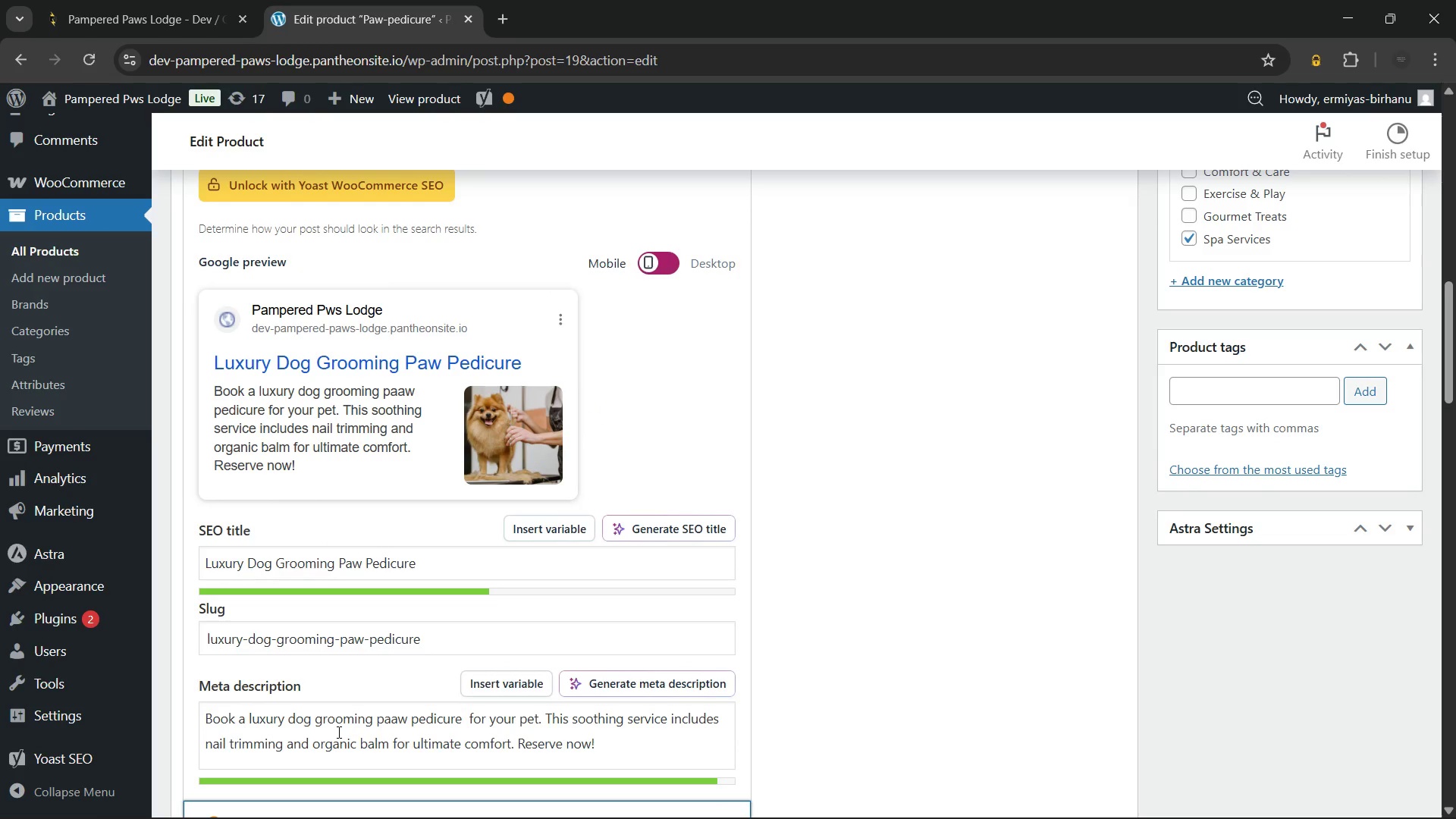 
left_click([398, 722])
 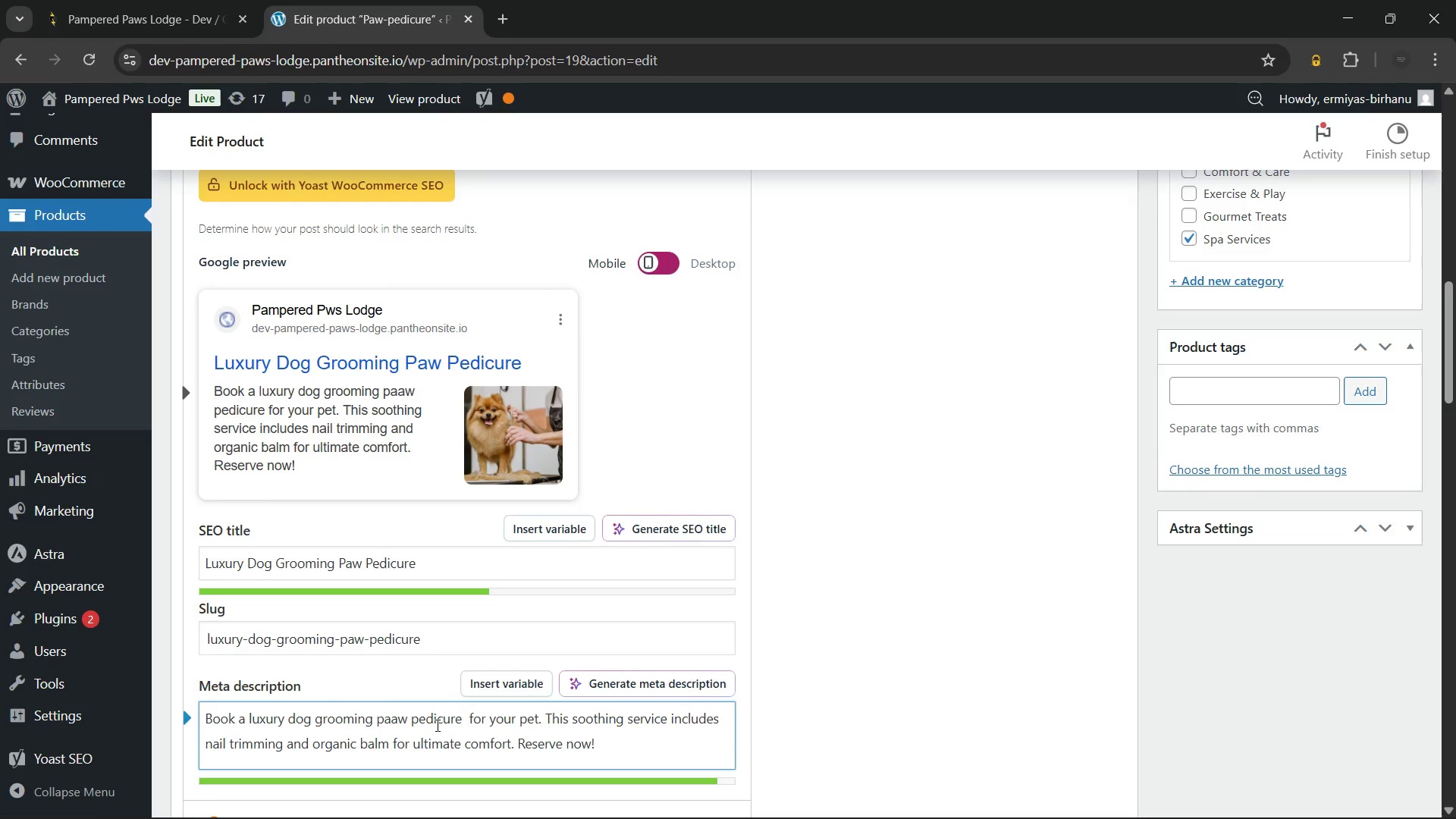 
key(Backspace)
 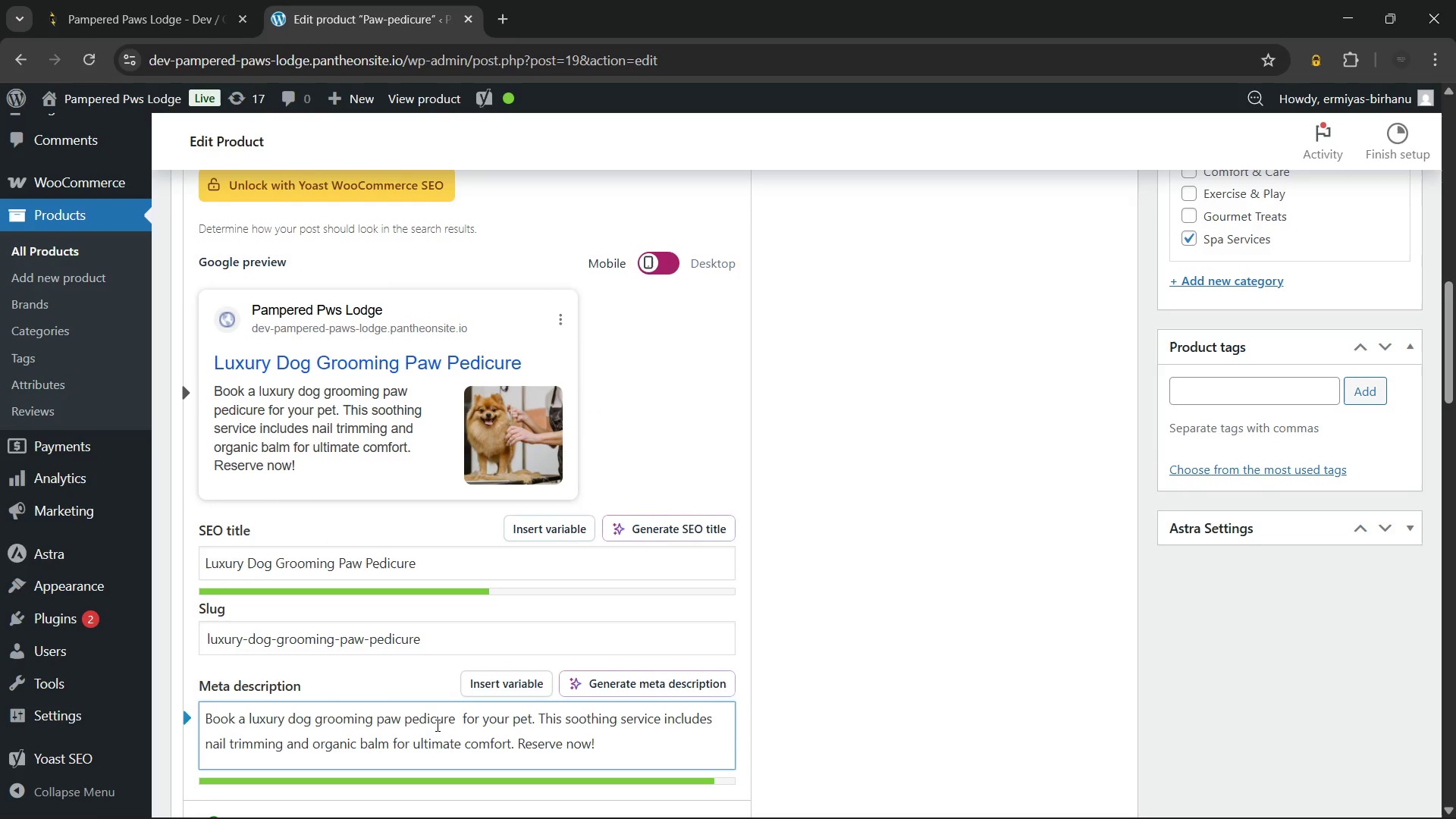 
scroll: coordinate [422, 687], scroll_direction: down, amount: 3.0
 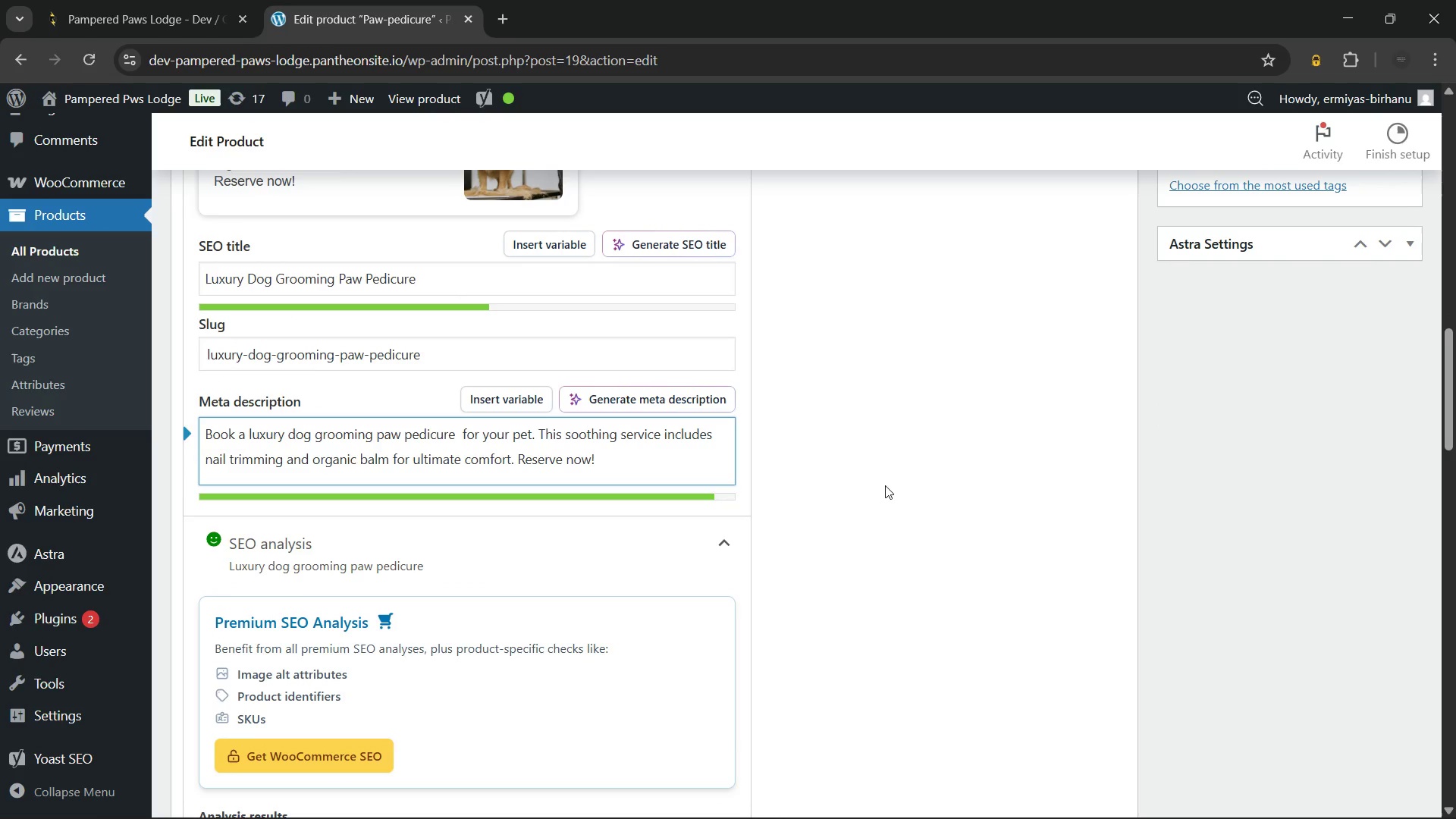 
left_click([886, 484])
 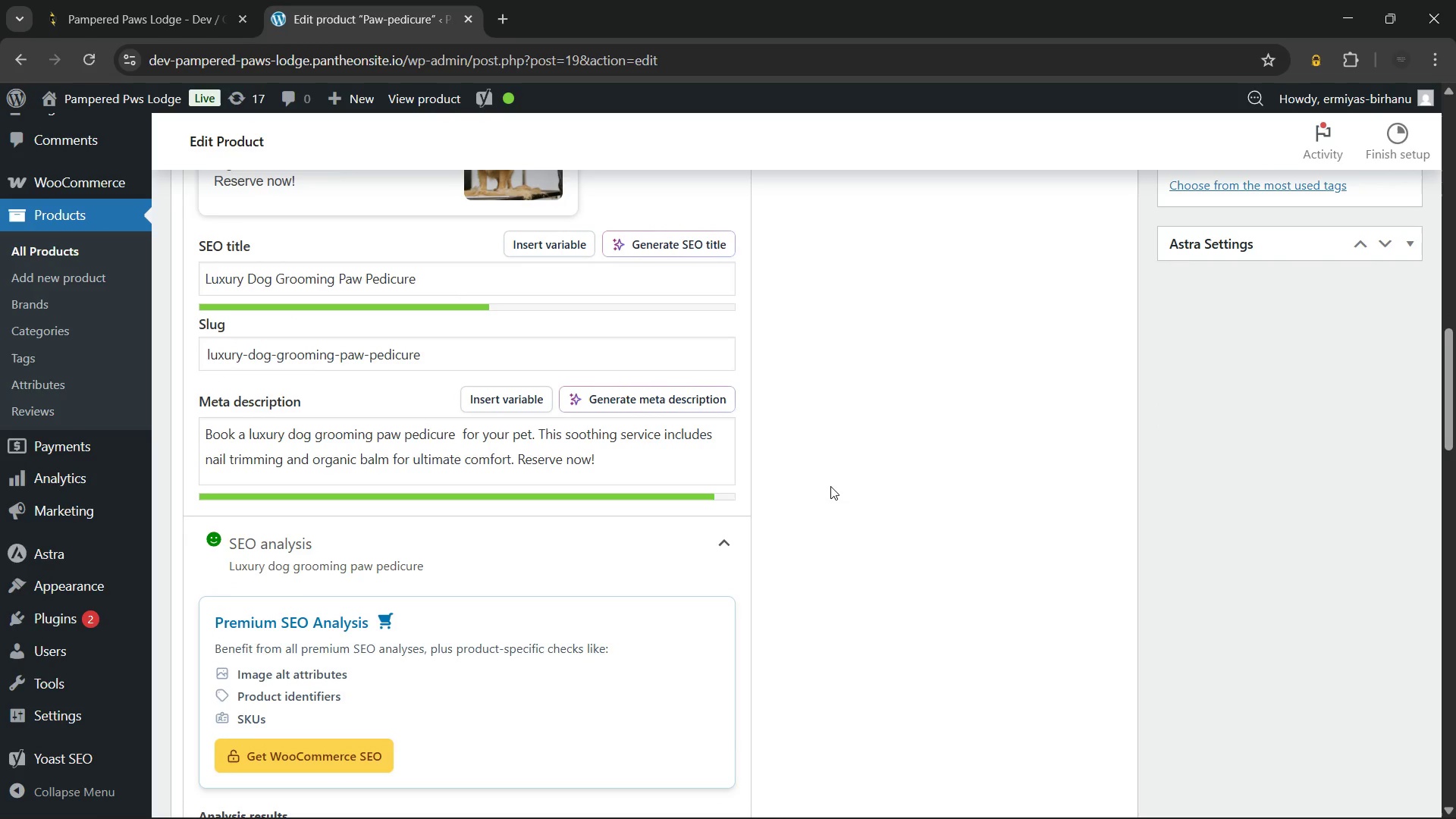 
wait(9.75)
 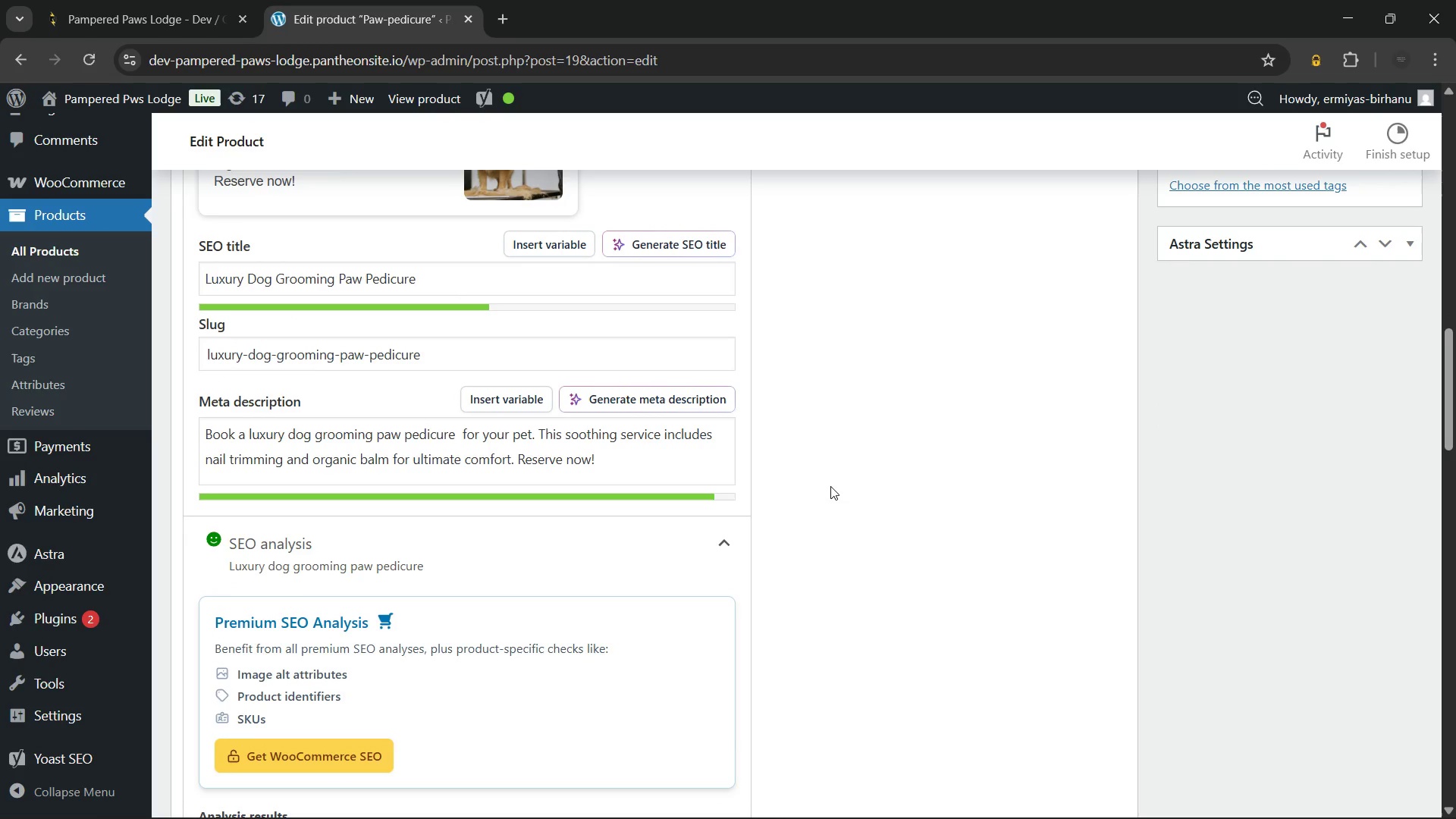 
left_click([563, 462])
 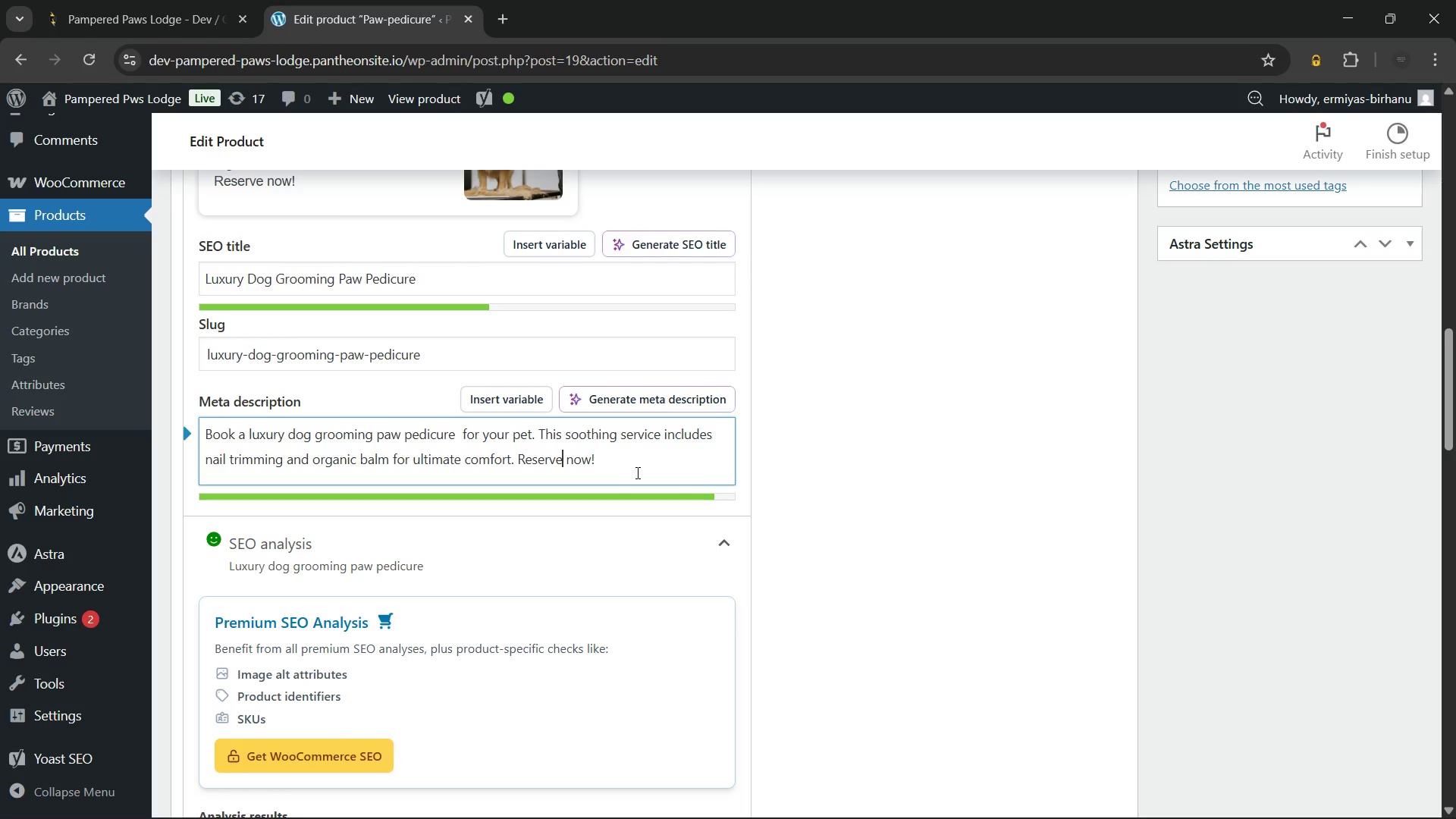 
type( yours)
 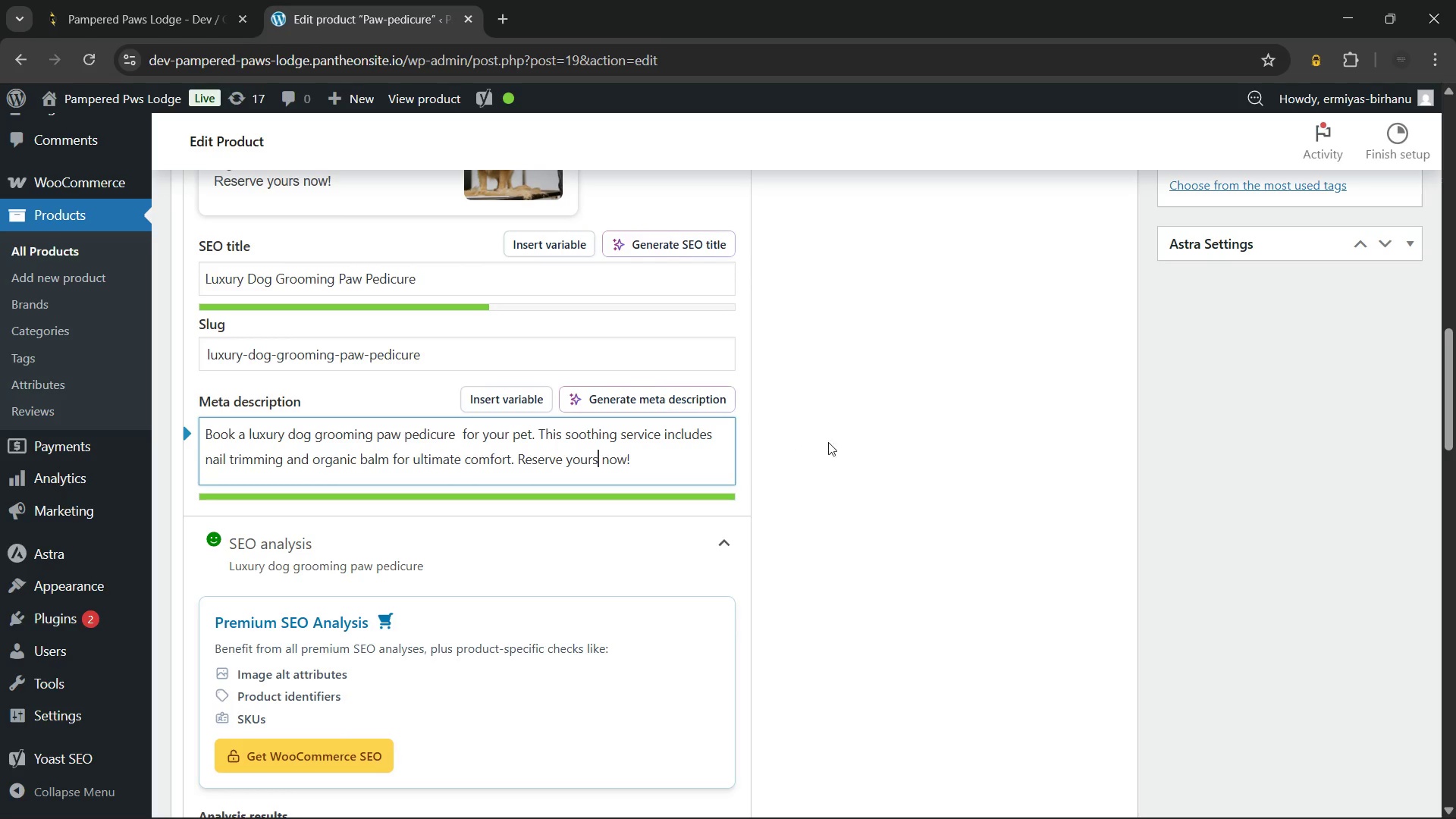 
left_click([844, 450])
 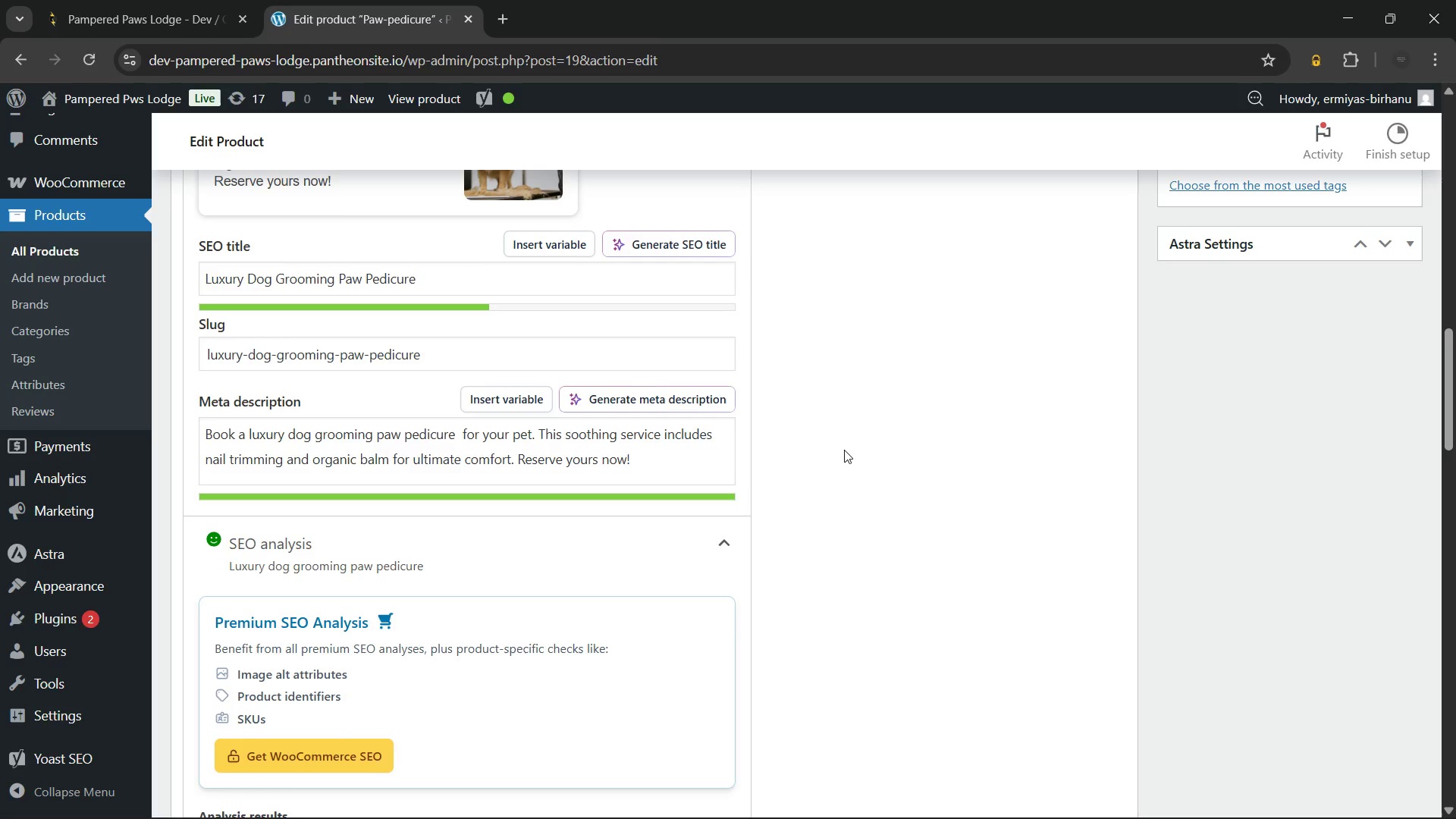 
wait(7.25)
 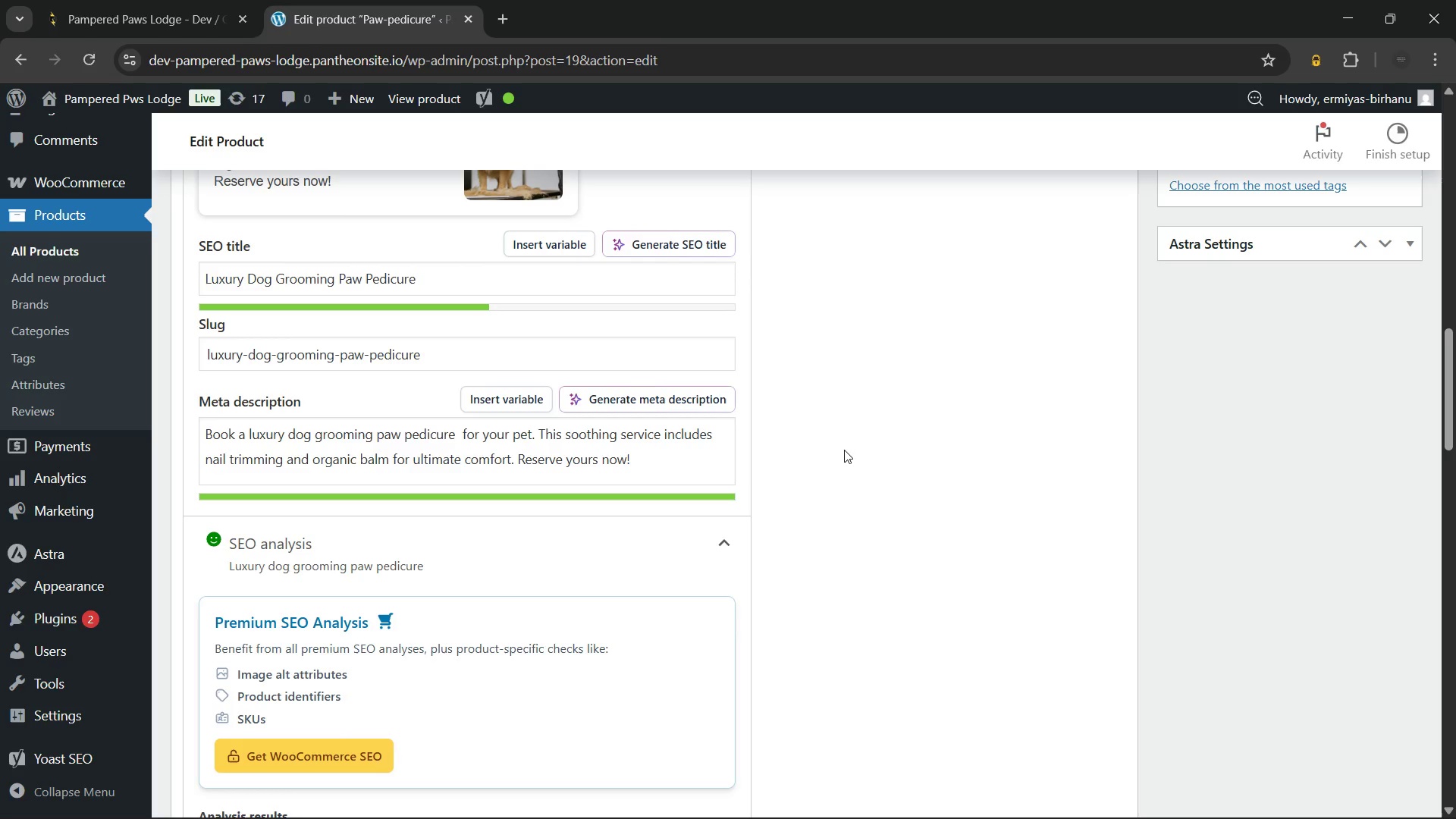 
scroll: coordinate [733, 589], scroll_direction: down, amount: 7.0
 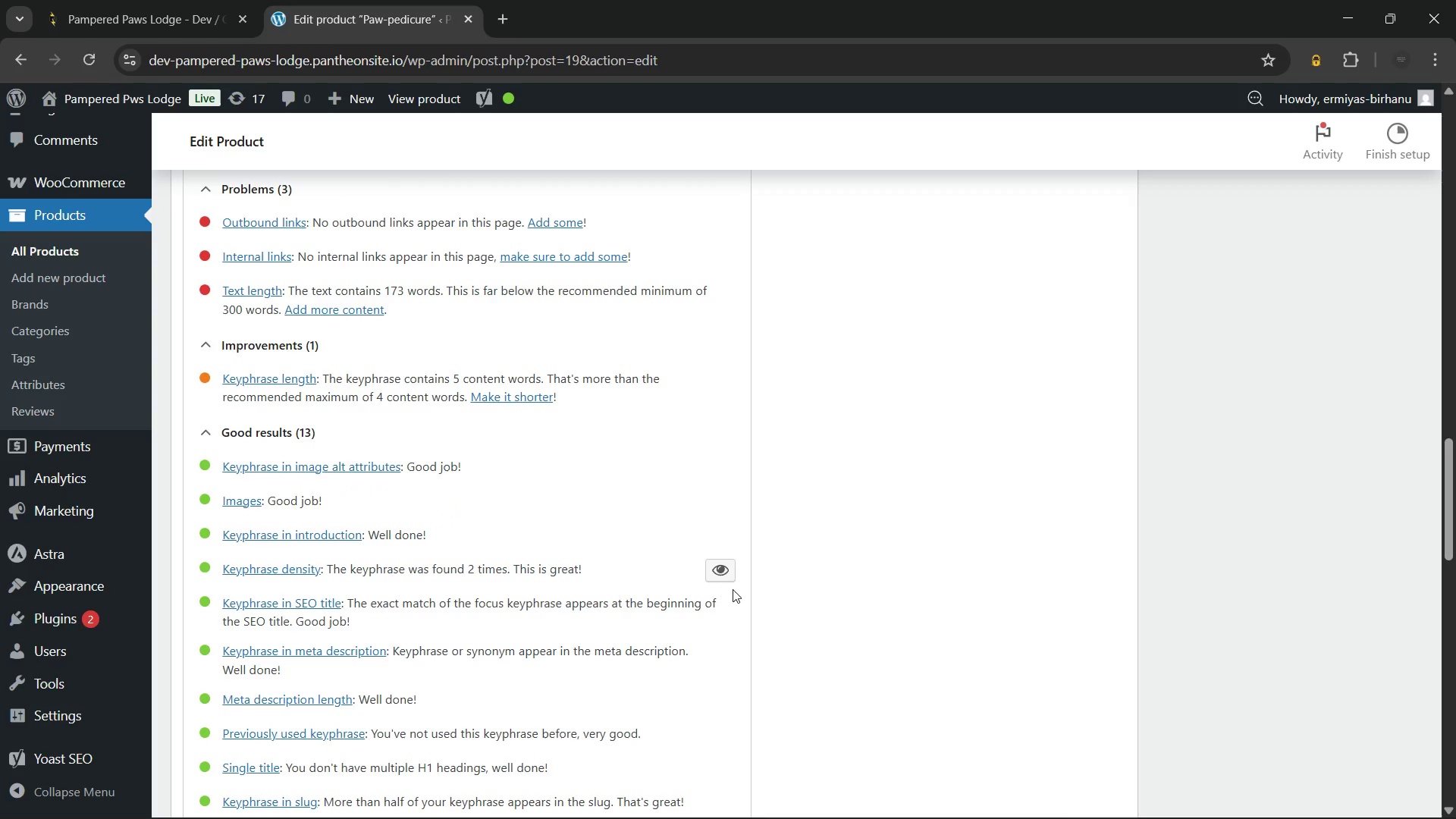 
wait(17.0)
 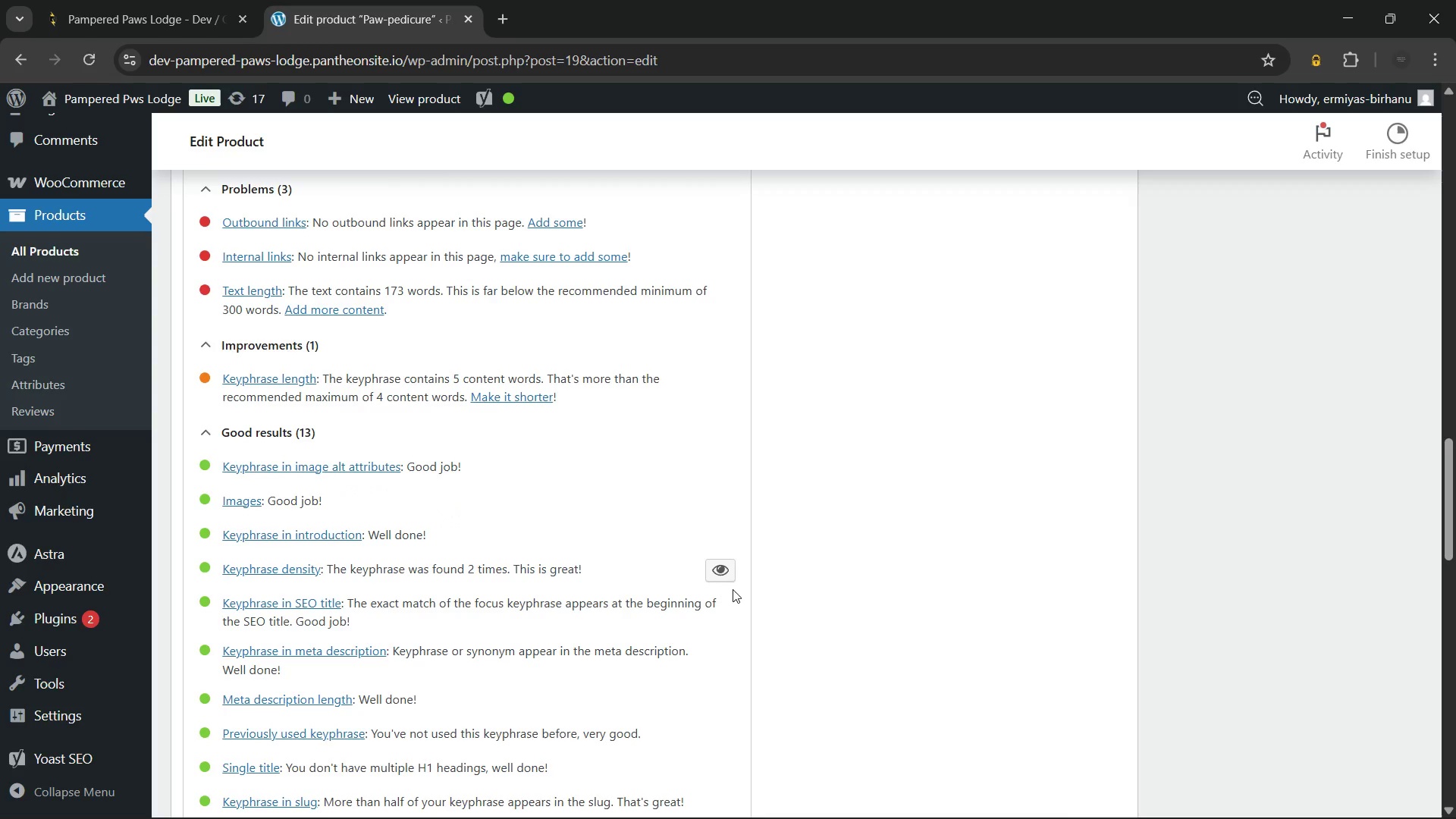 
left_click([551, 592])
 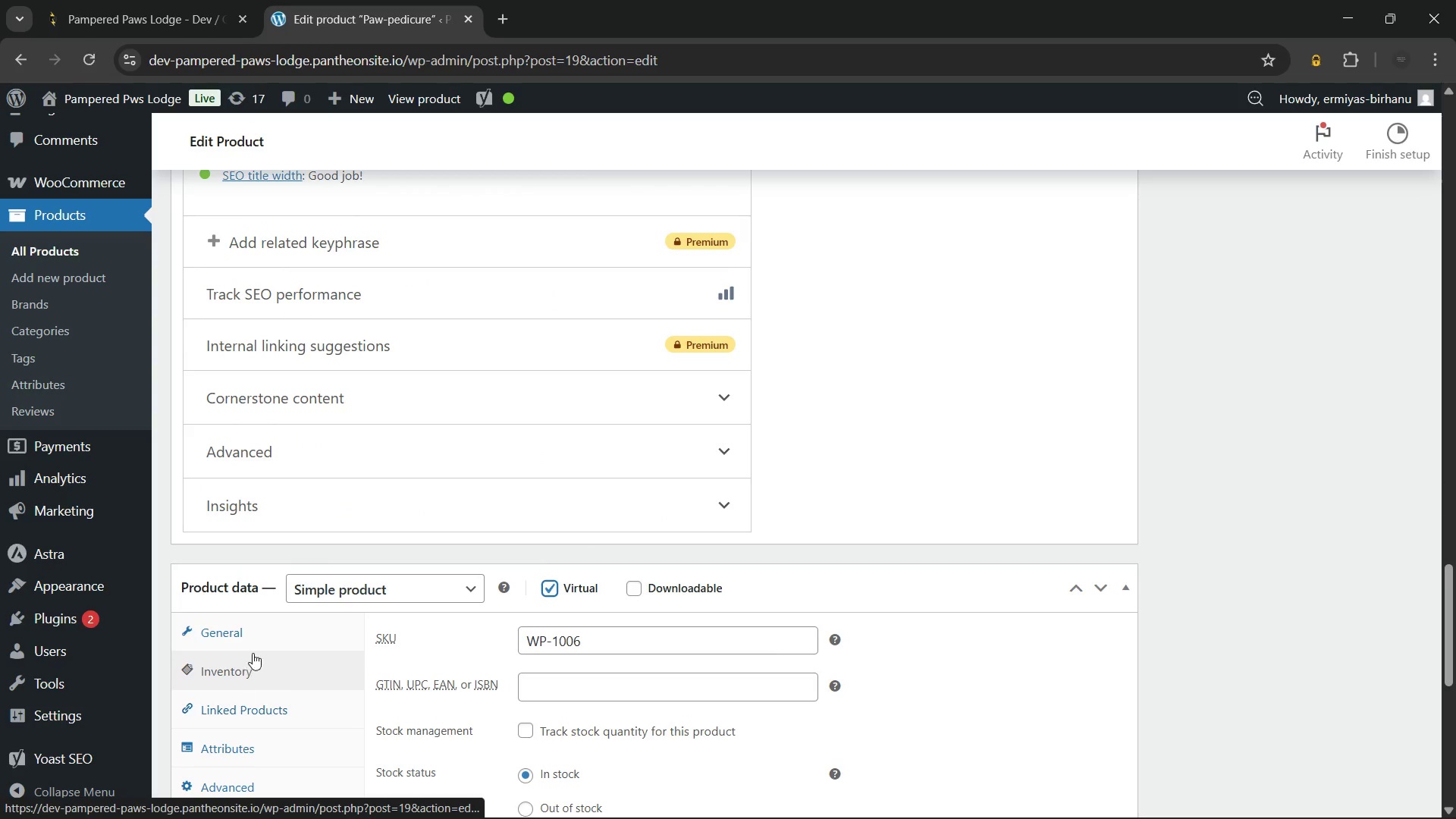 
left_click([271, 631])
 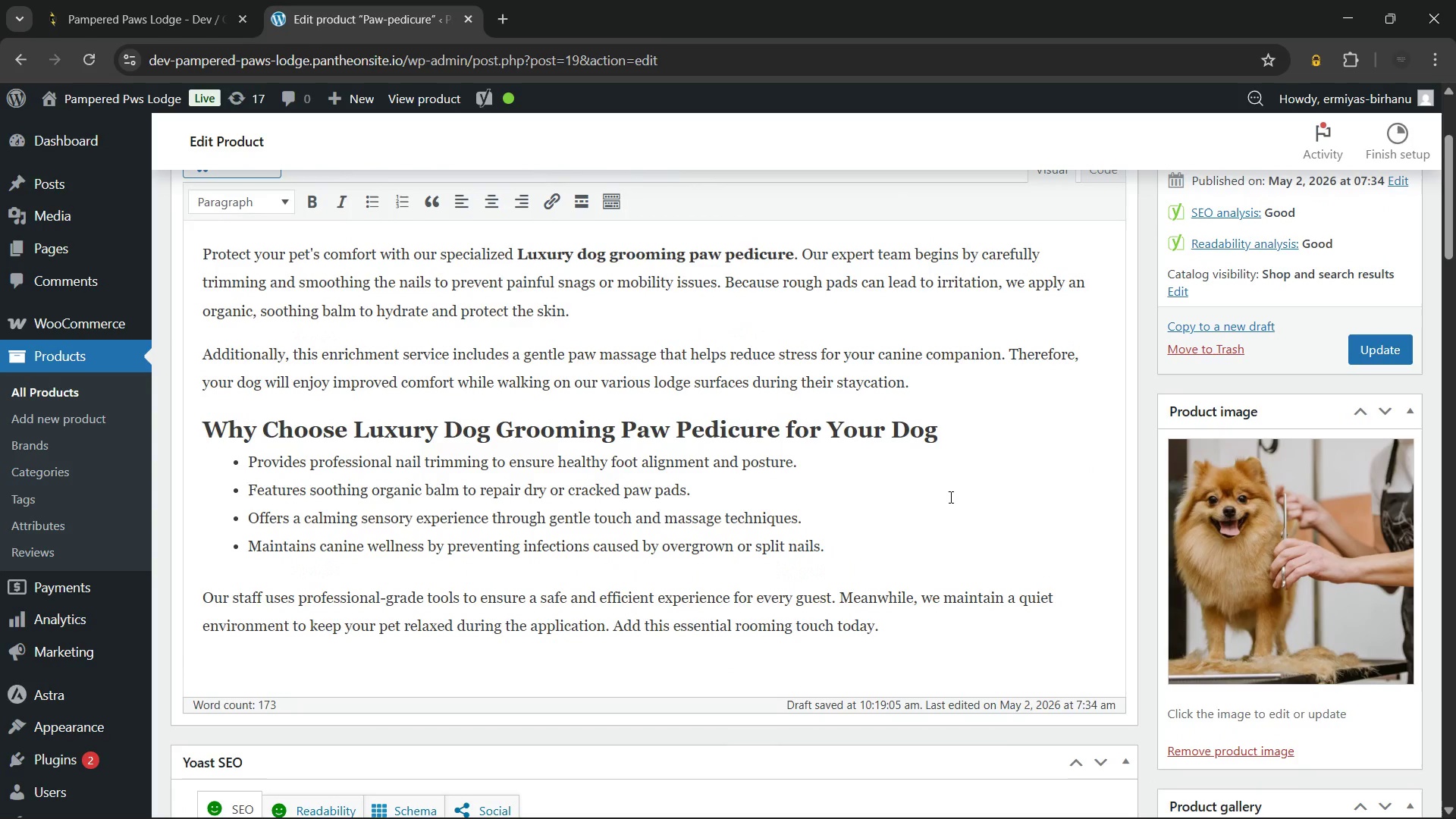 
wait(79.81)
 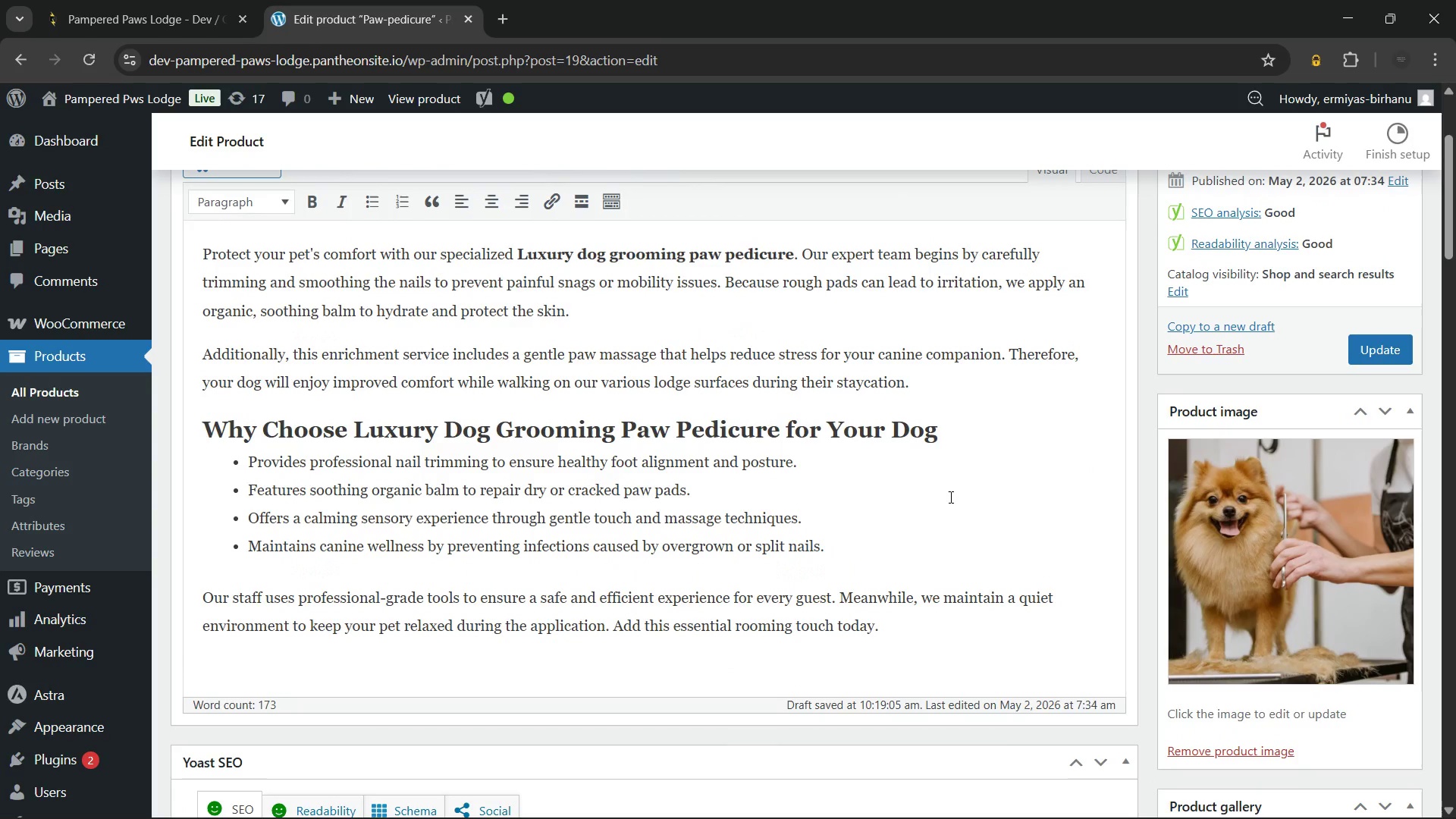 
scroll: coordinate [1068, 446], scroll_direction: down, amount: 7.0
 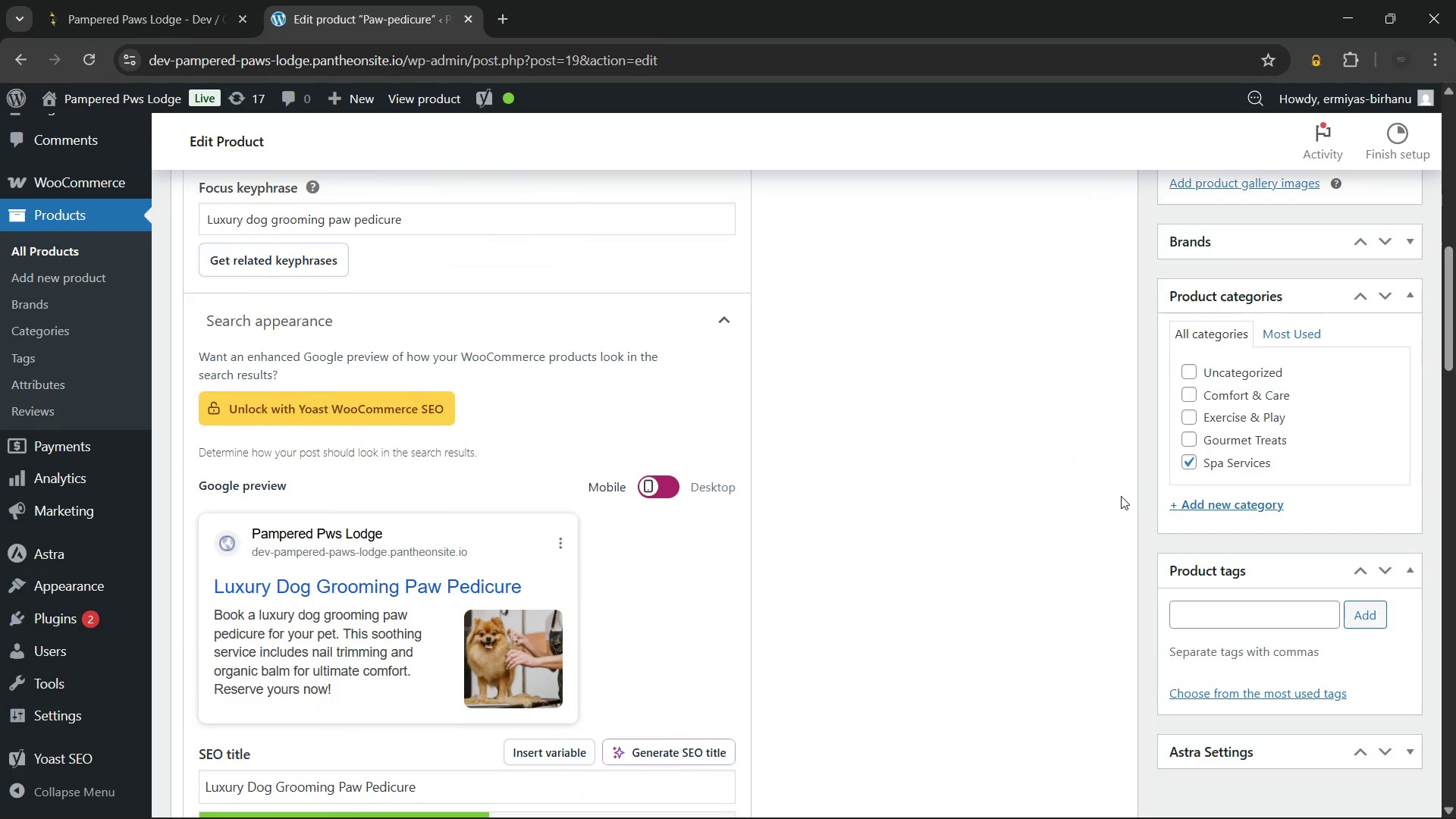 
left_click([1227, 617])
 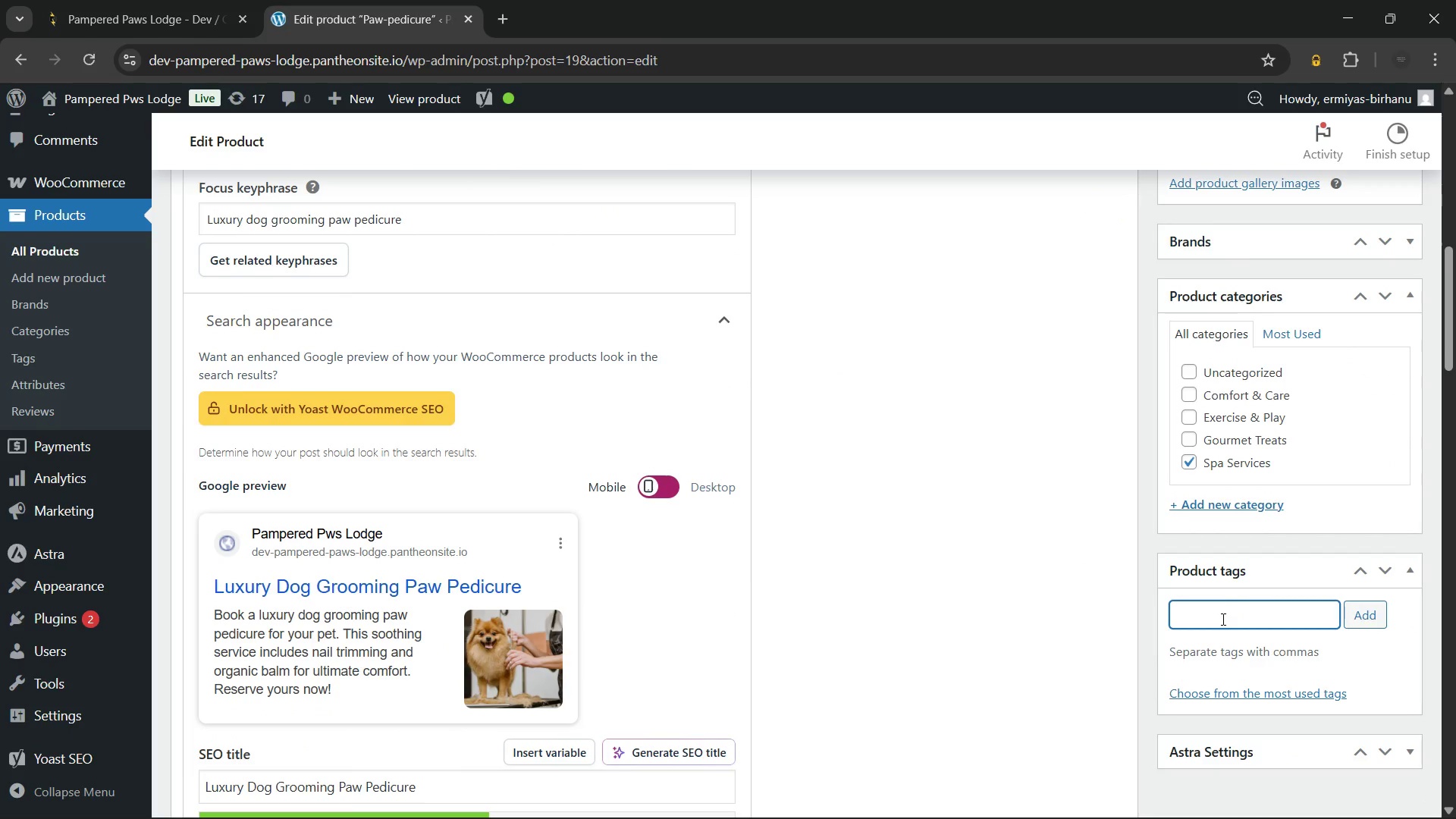 
type(dog)
 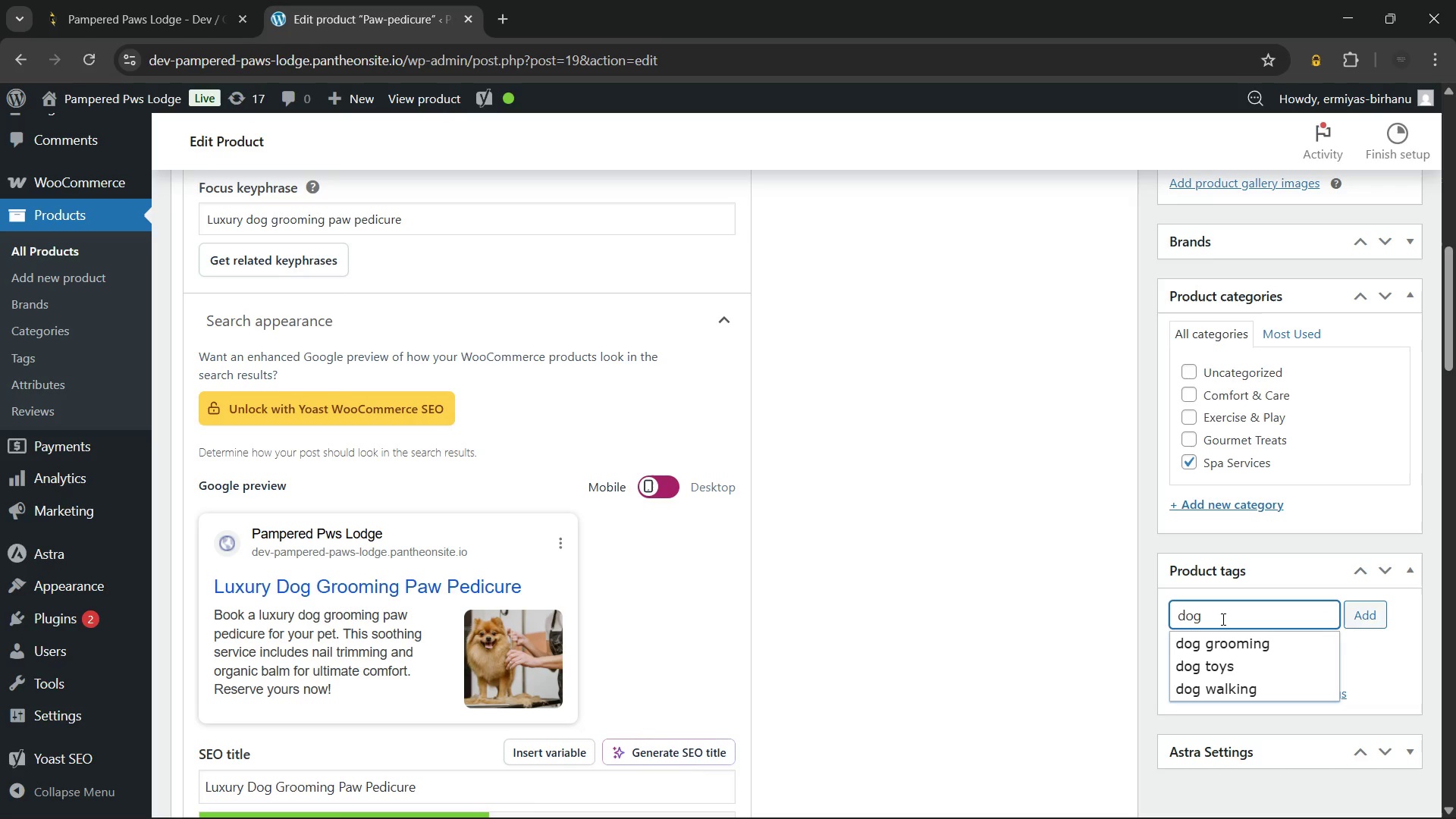 
left_click([1220, 643])
 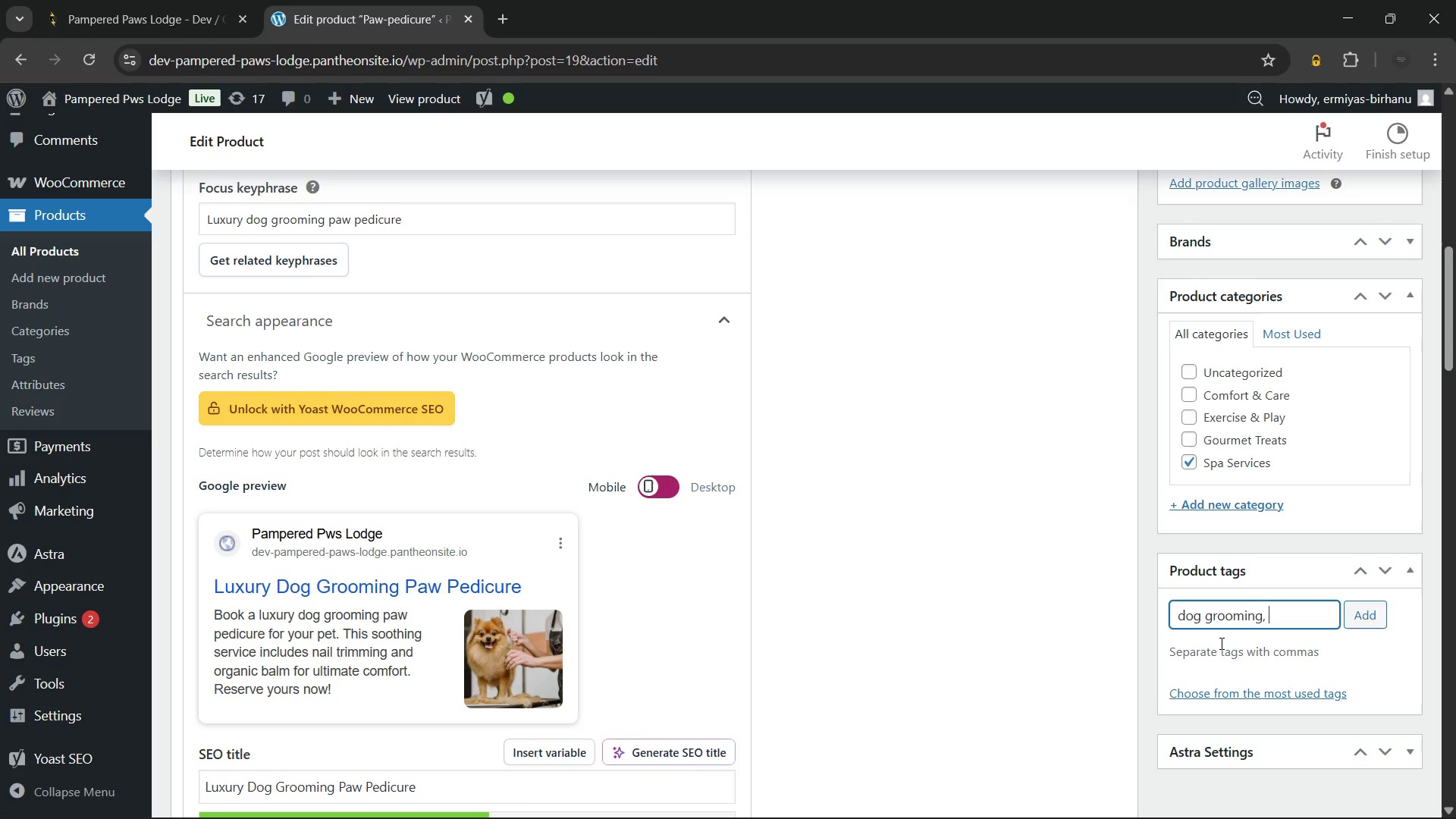 
type(cal)
 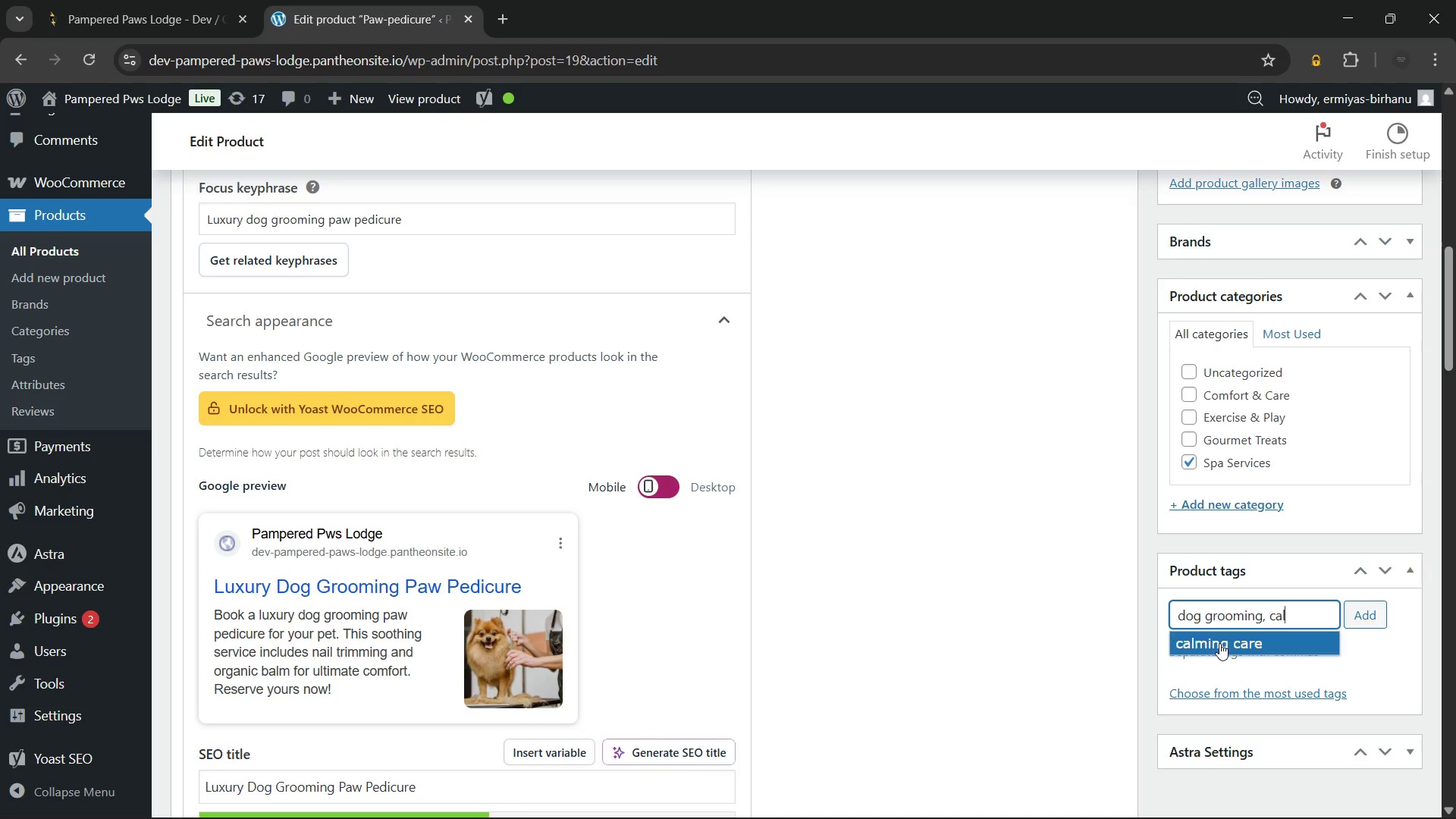 
left_click([1219, 643])
 